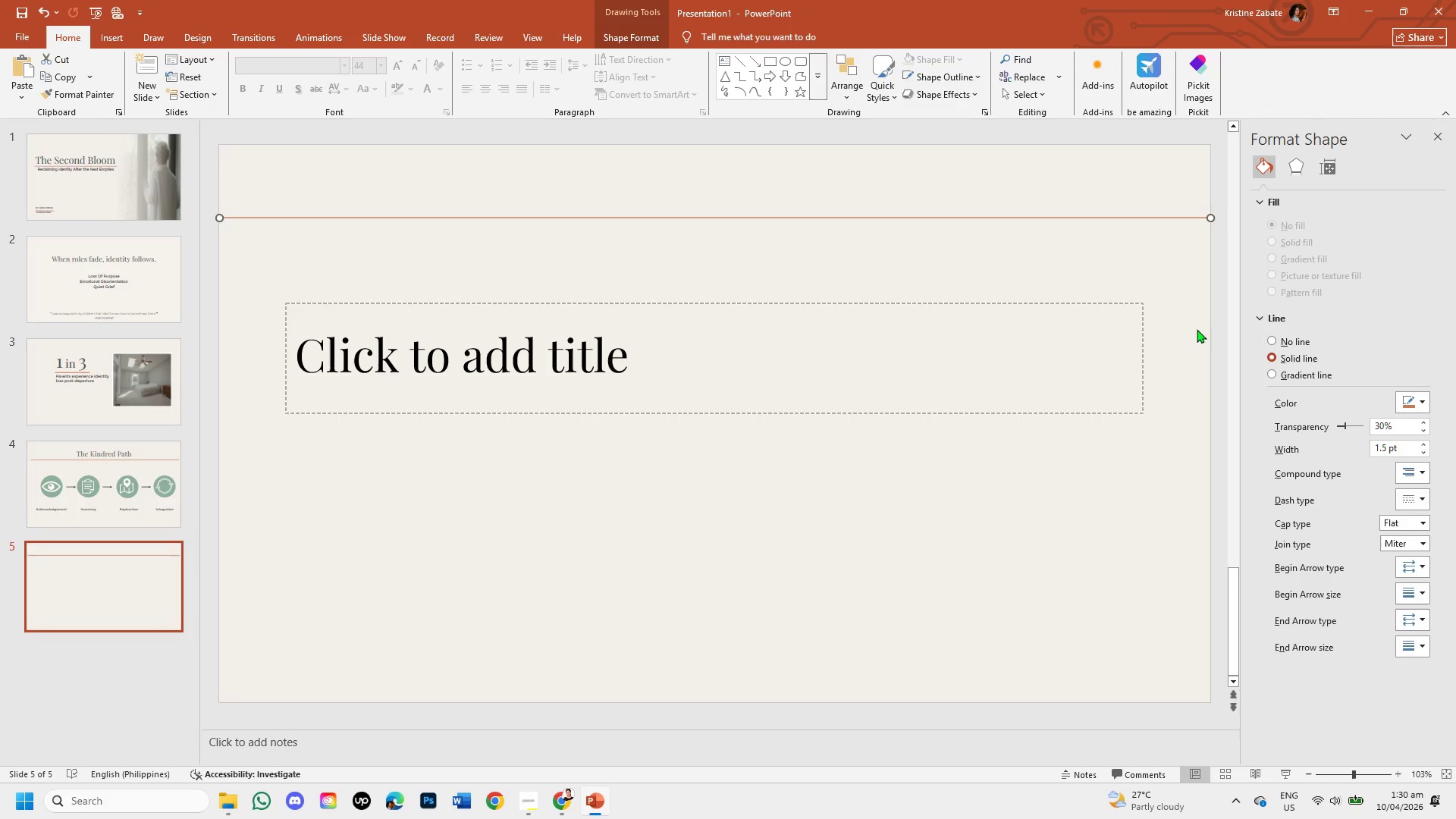 
left_click([1195, 330])
 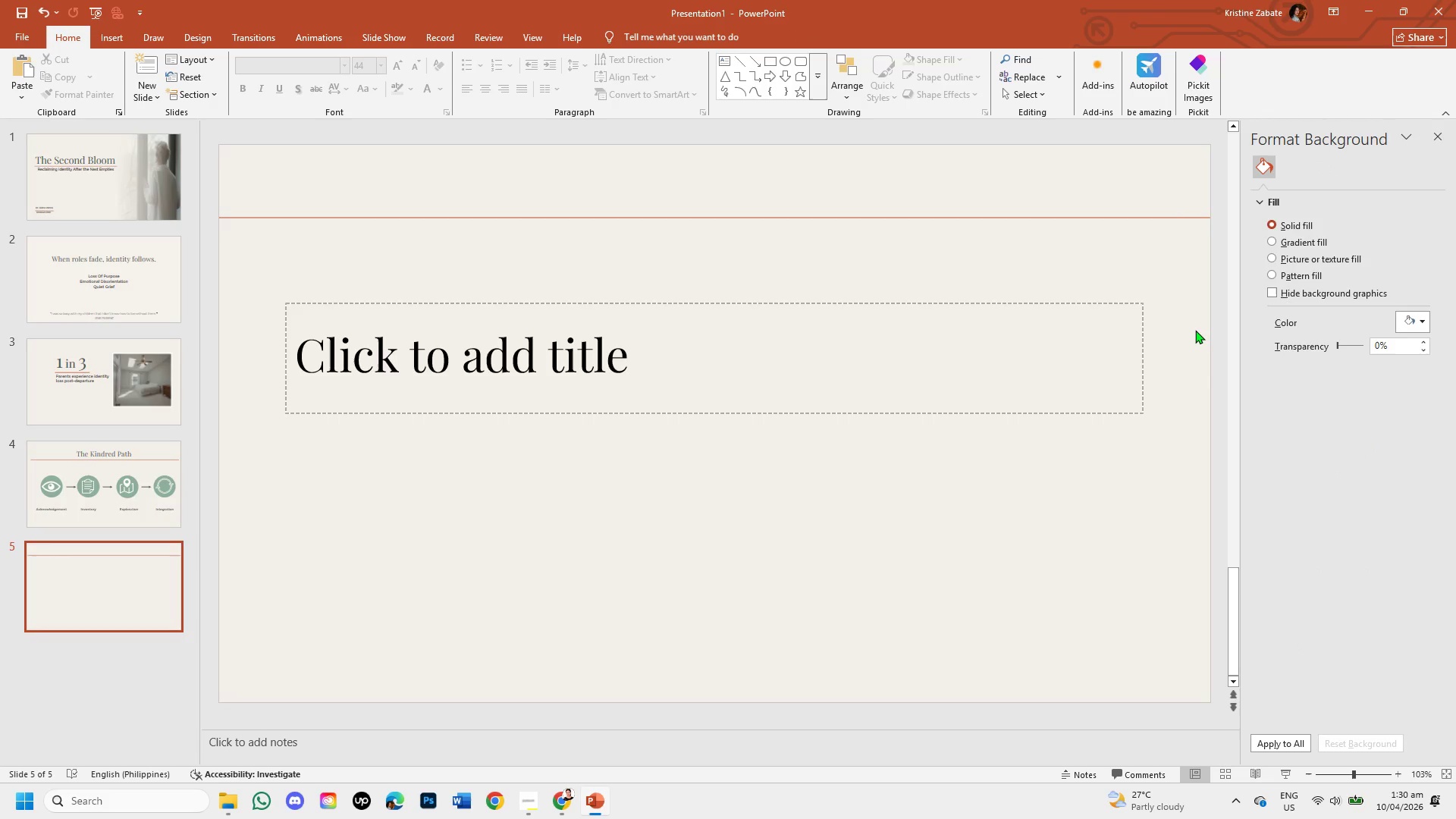 
left_click([625, 367])
 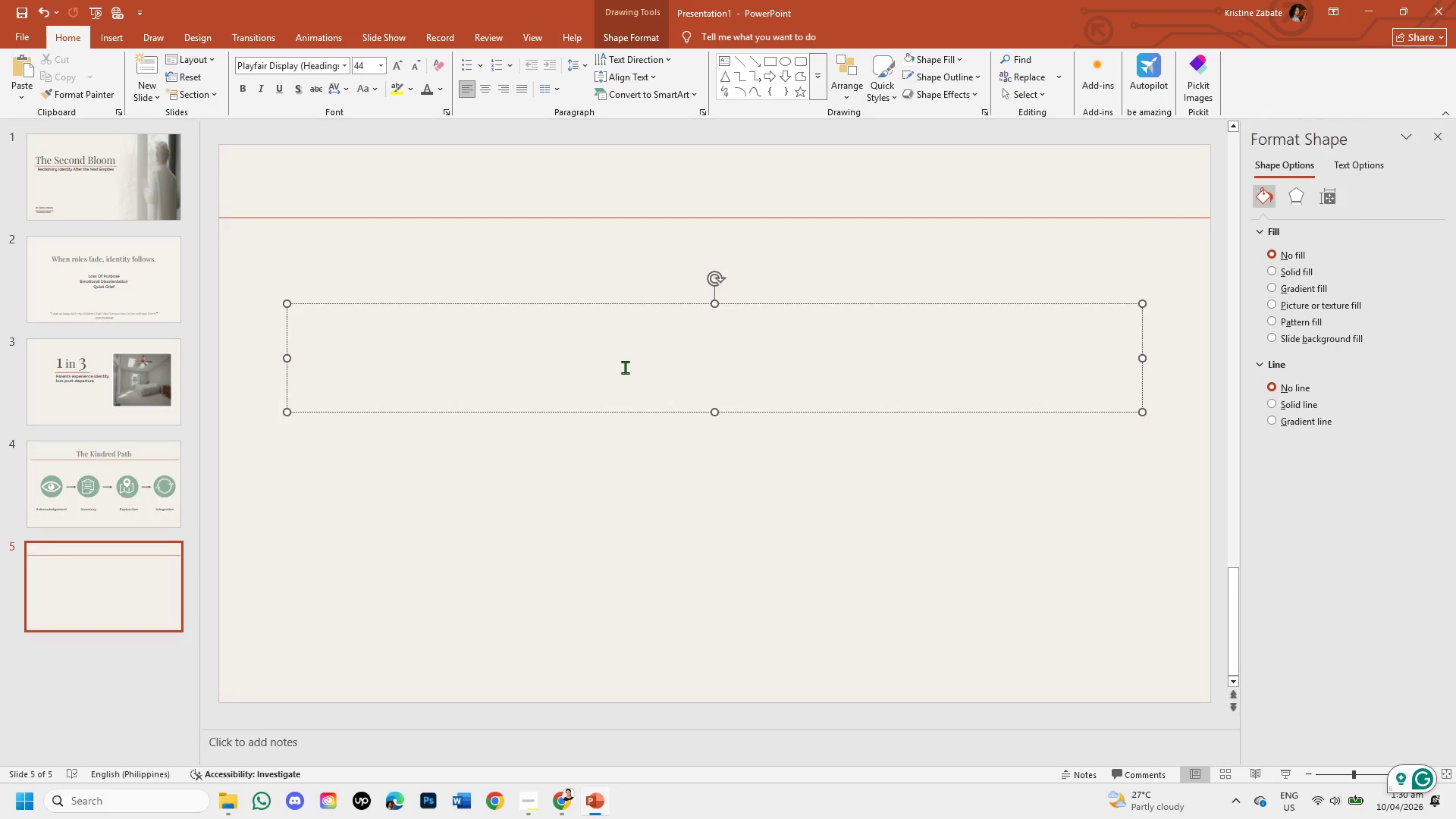 
type(Acknowleg)
key(Backspace)
key(Backspace)
type(edgement )
 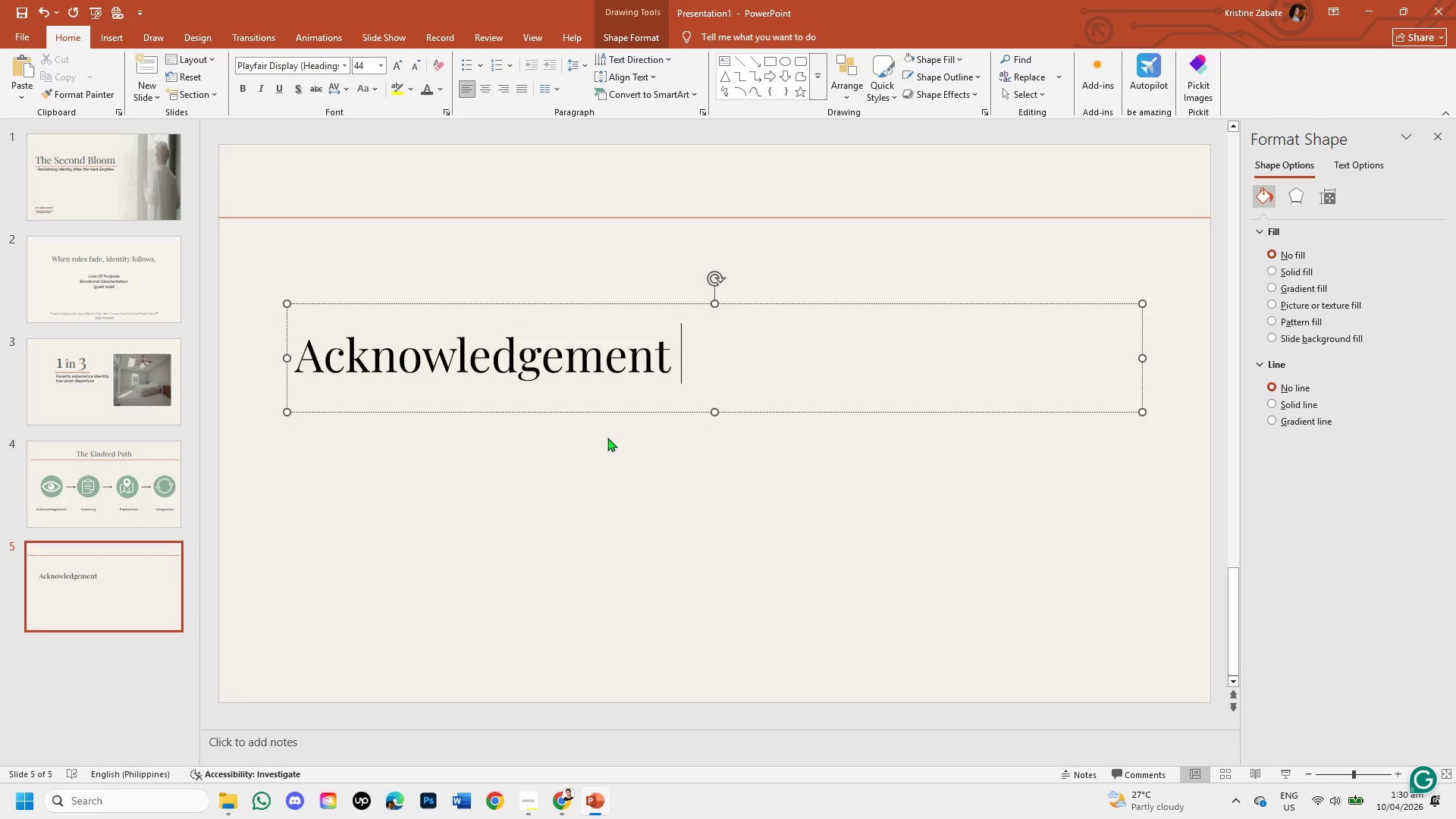 
left_click([559, 579])
 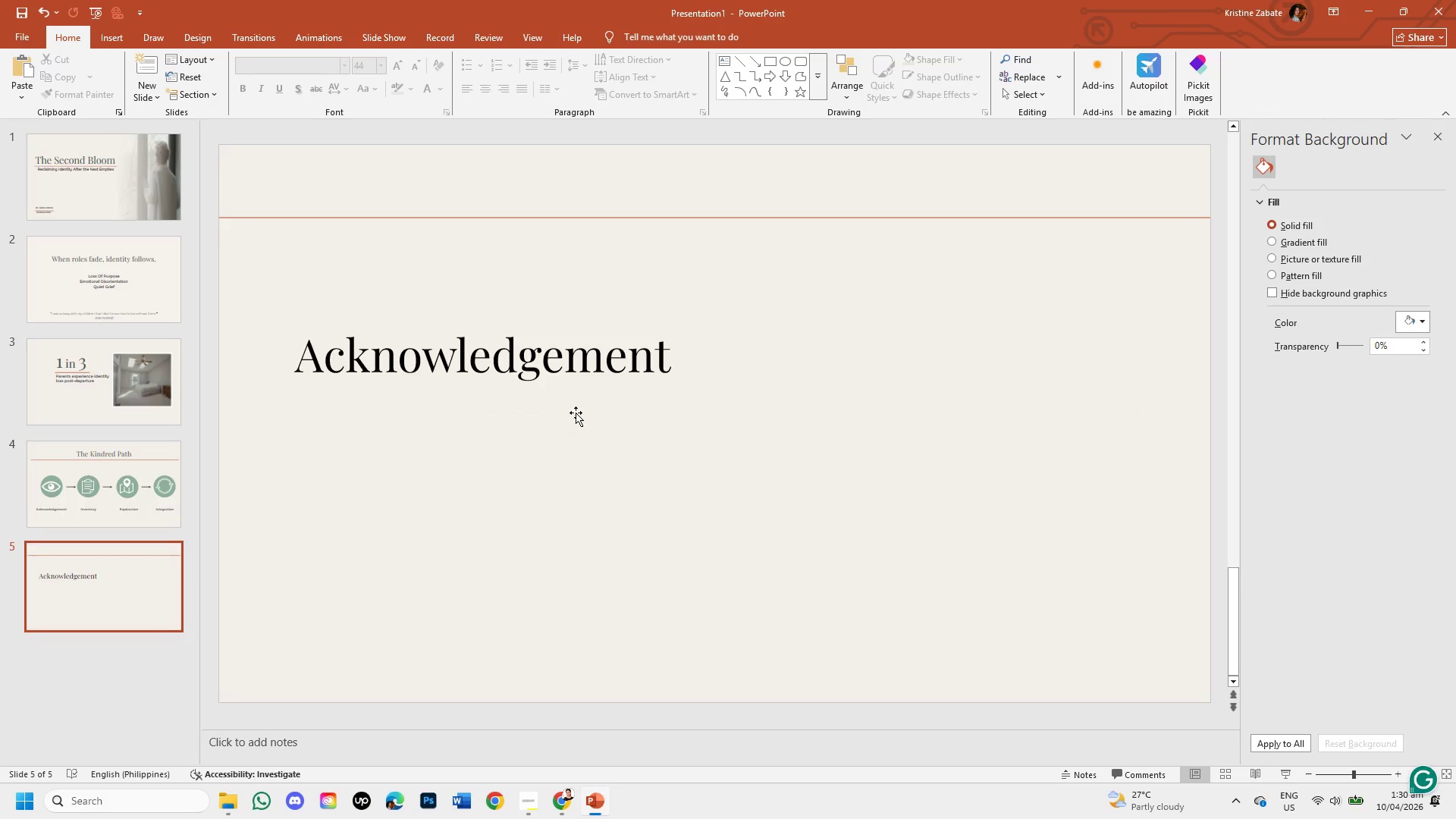 
left_click([586, 362])
 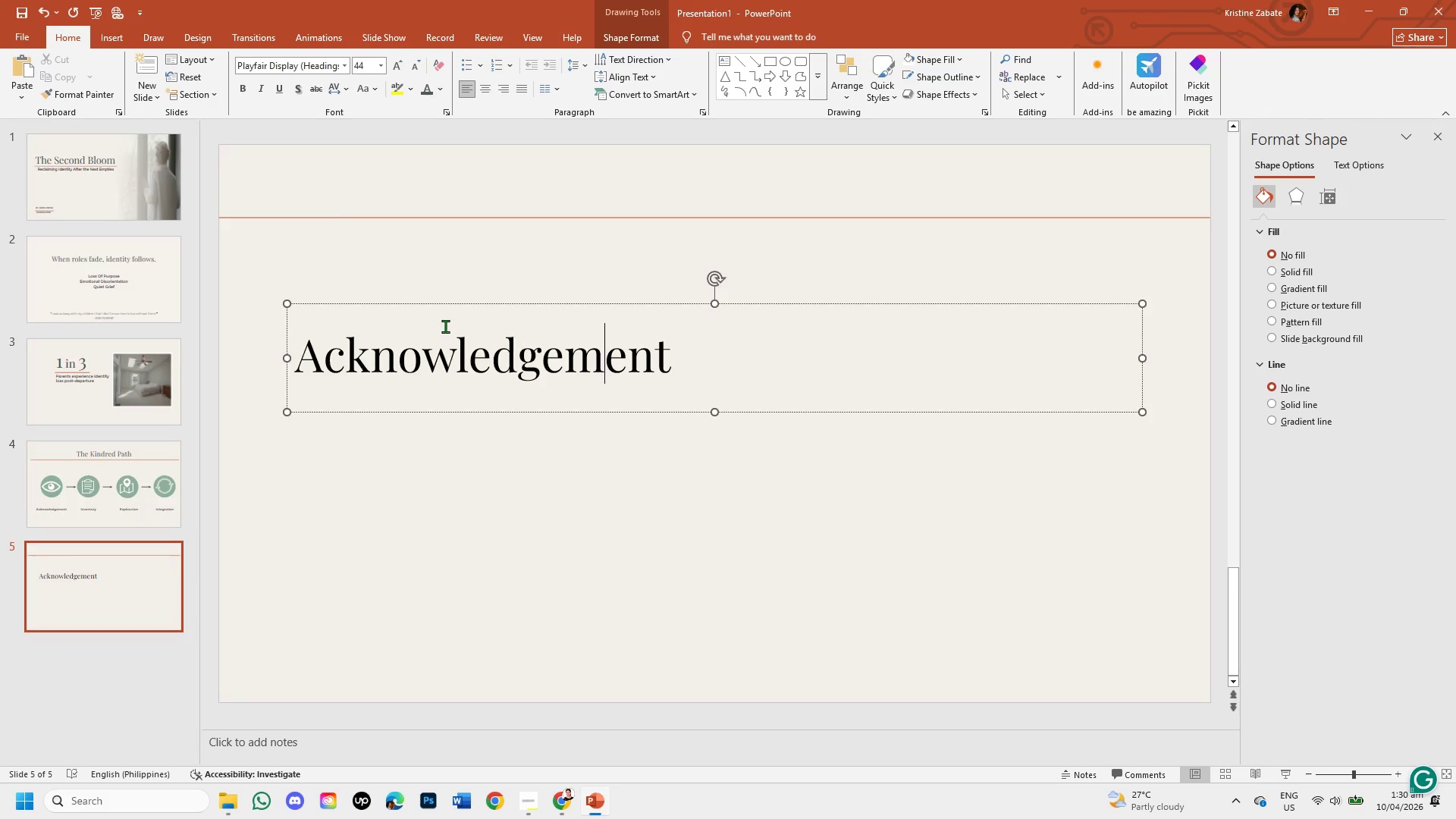 
wait(7.34)
 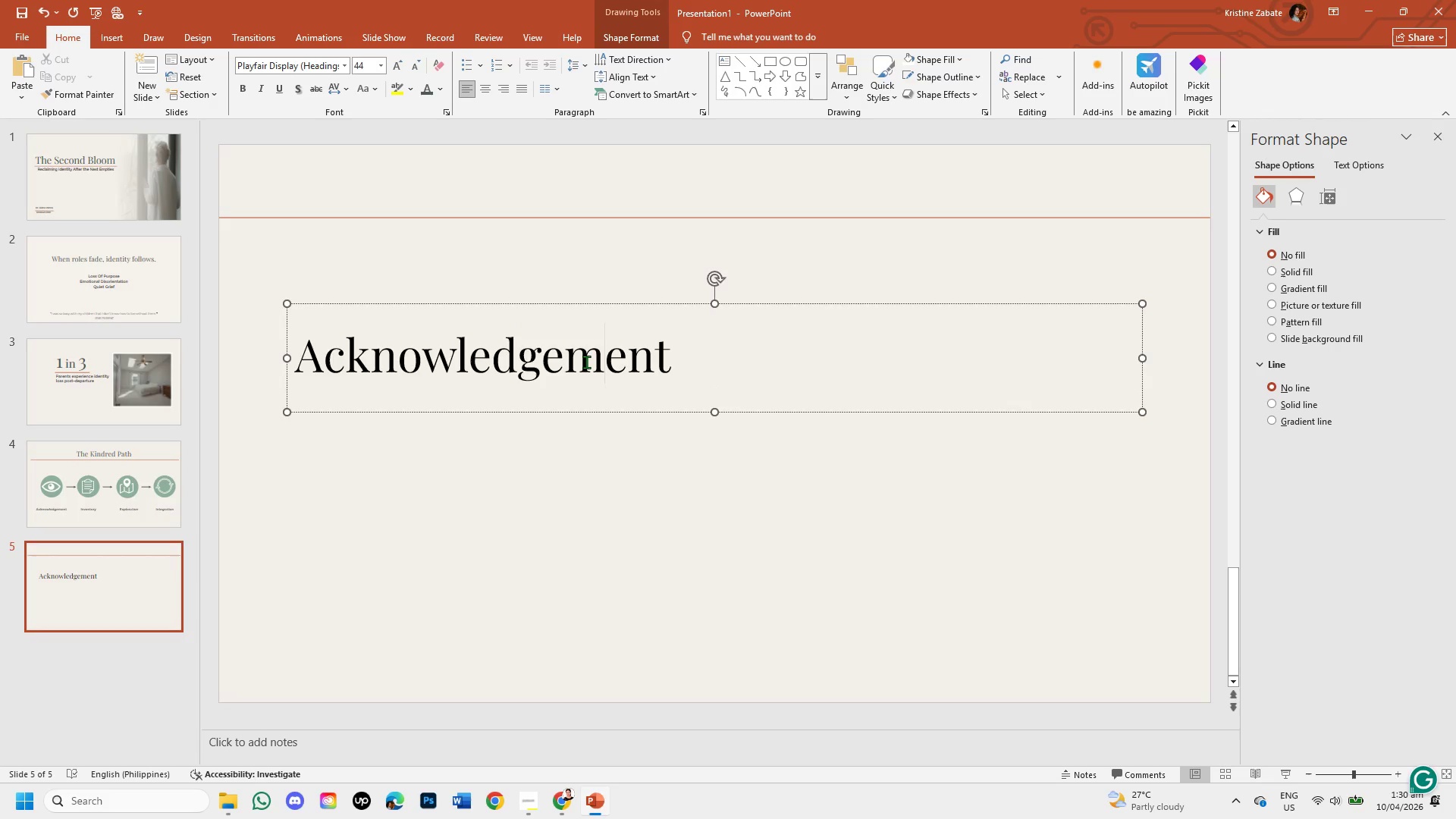 
left_click_drag(start_coordinate=[302, 358], to_coordinate=[723, 355])
 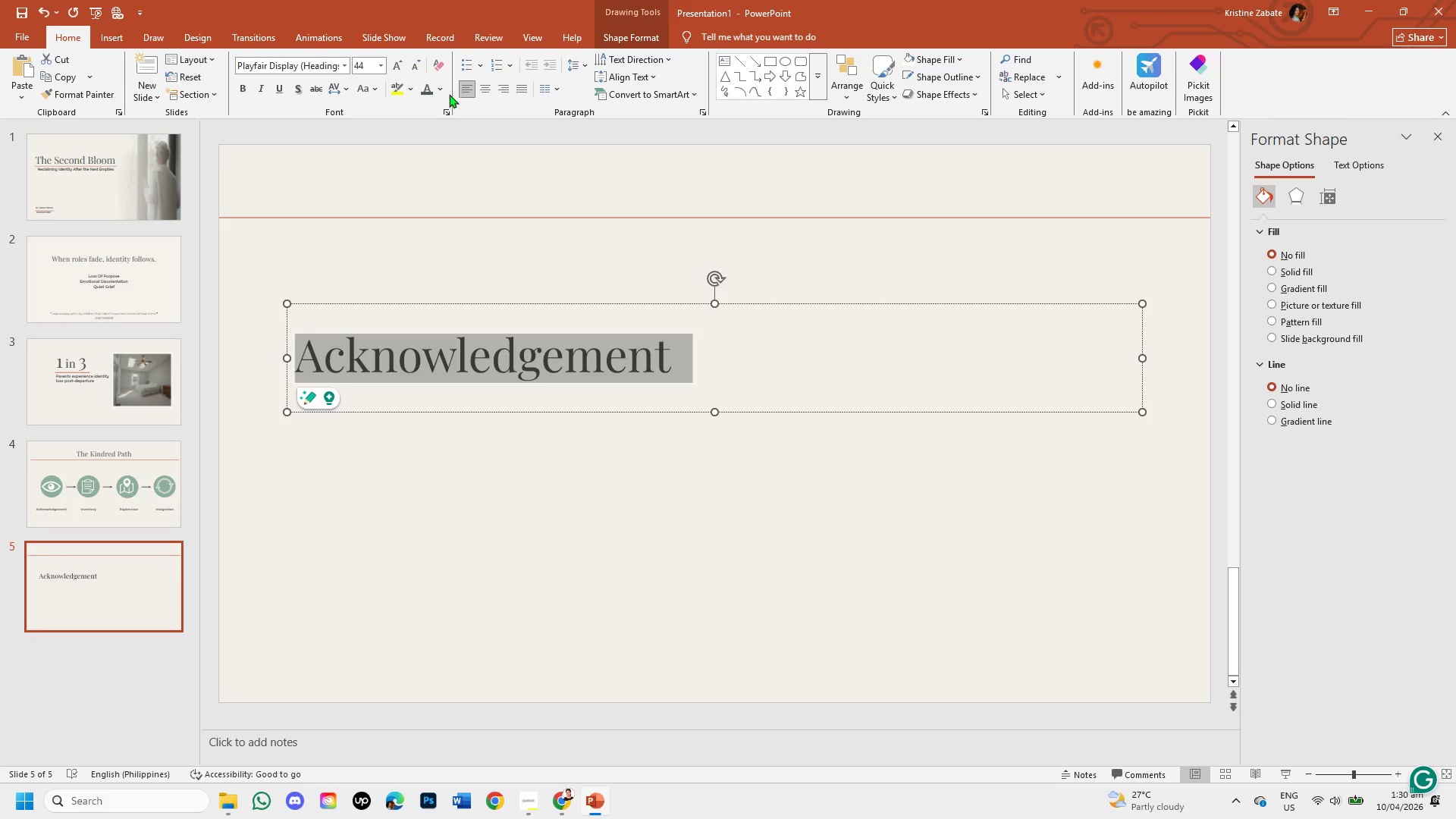 
left_click([444, 92])
 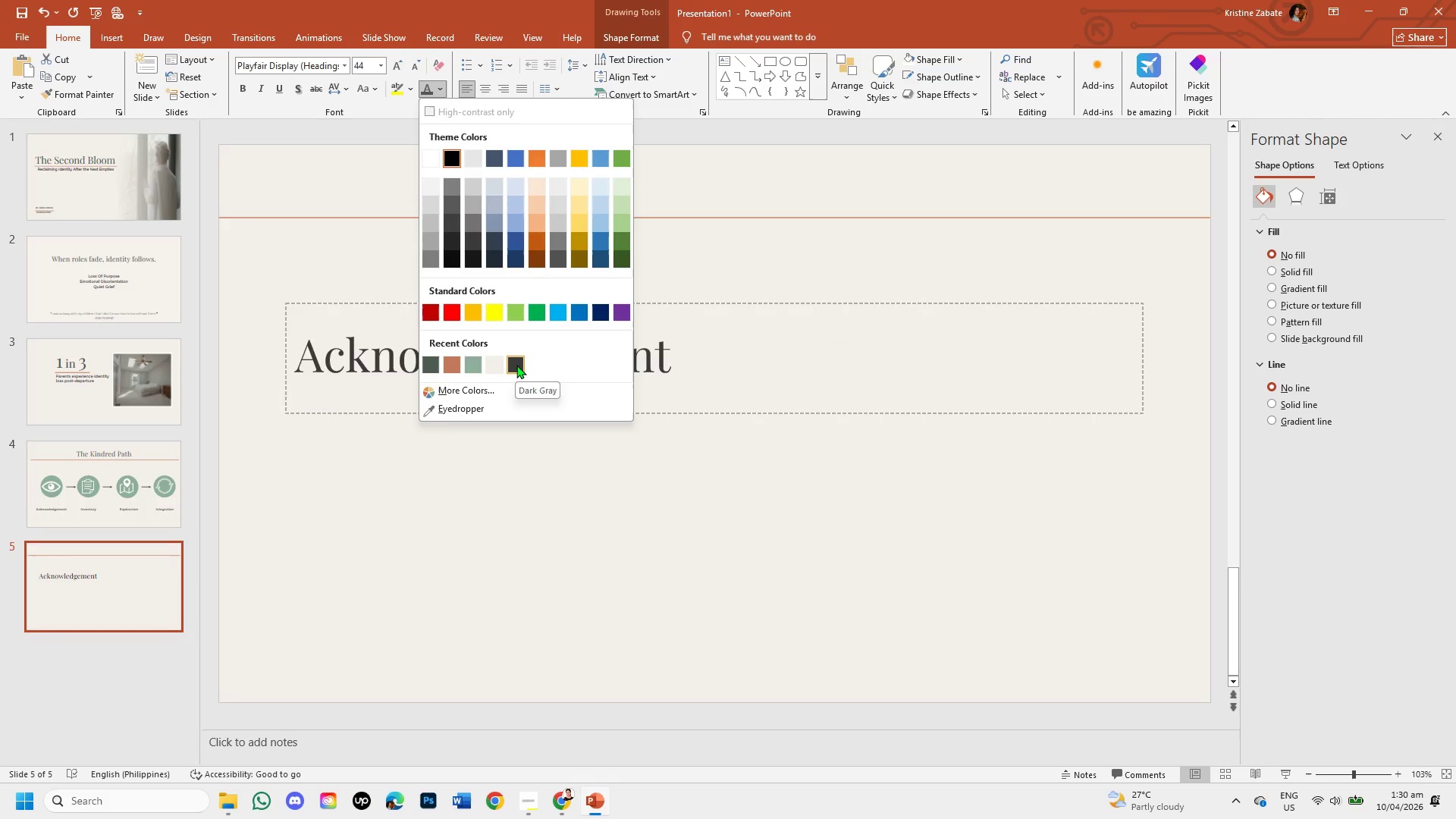 
wait(6.33)
 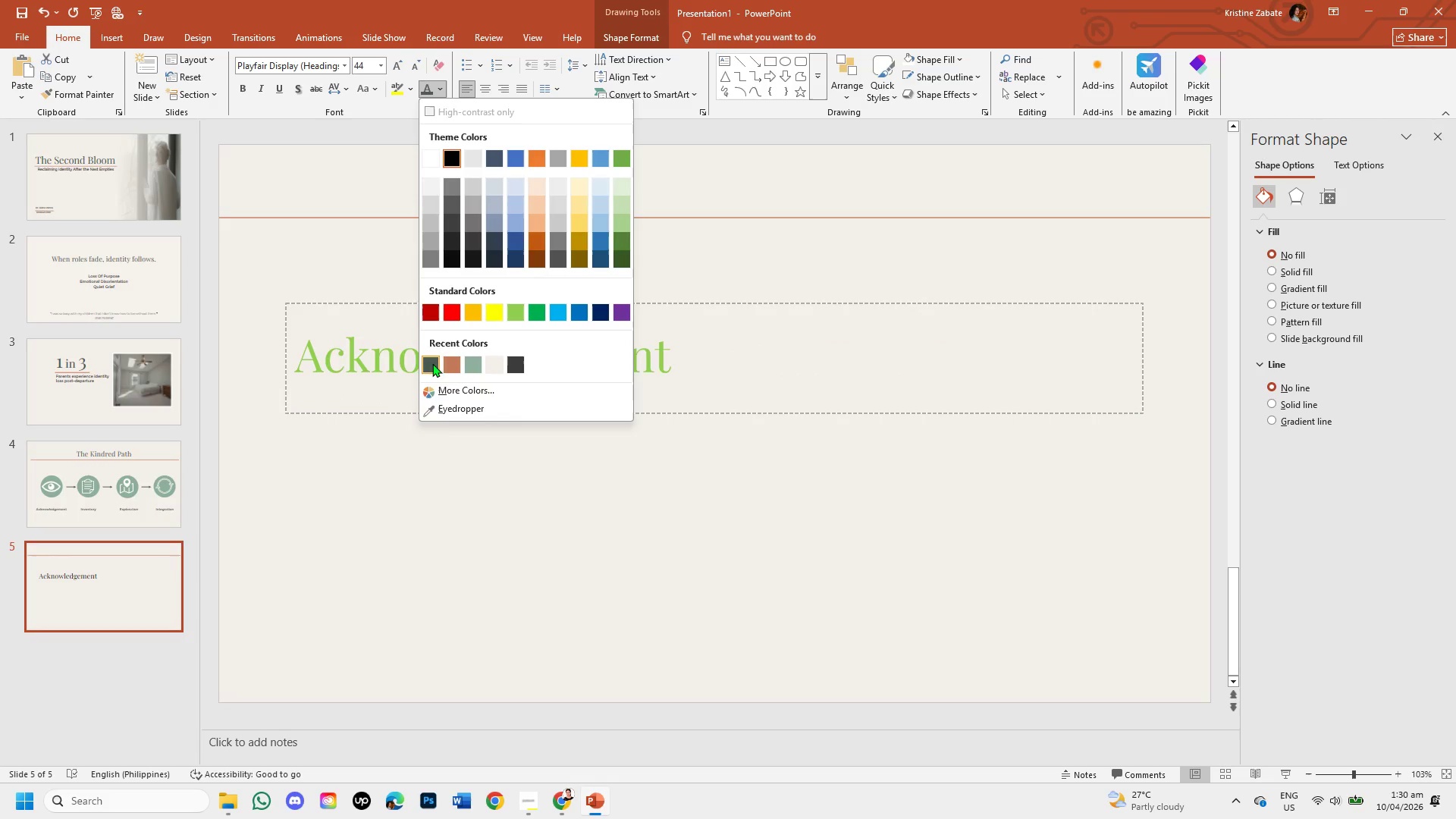 
left_click([431, 365])
 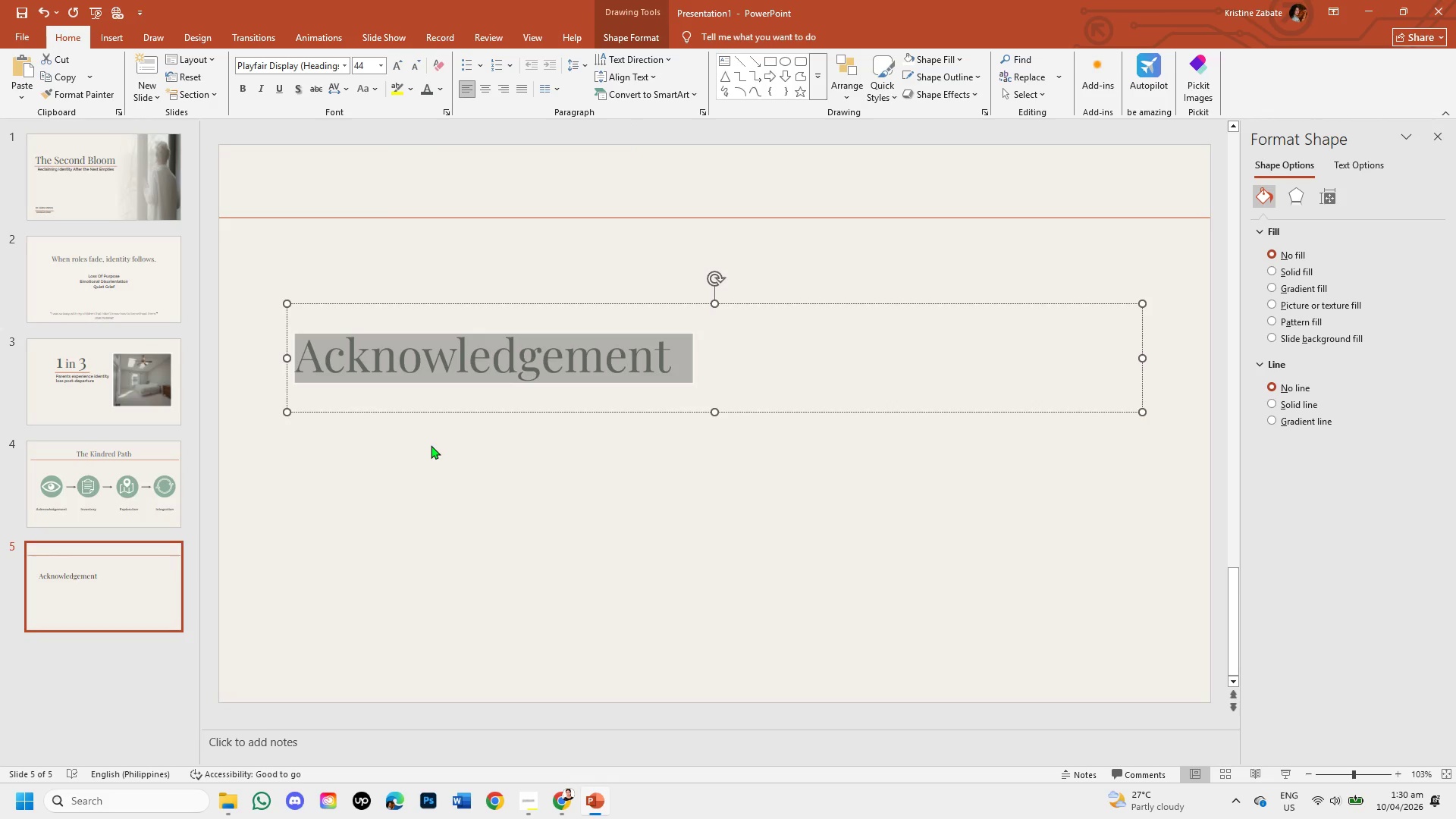 
left_click([431, 445])
 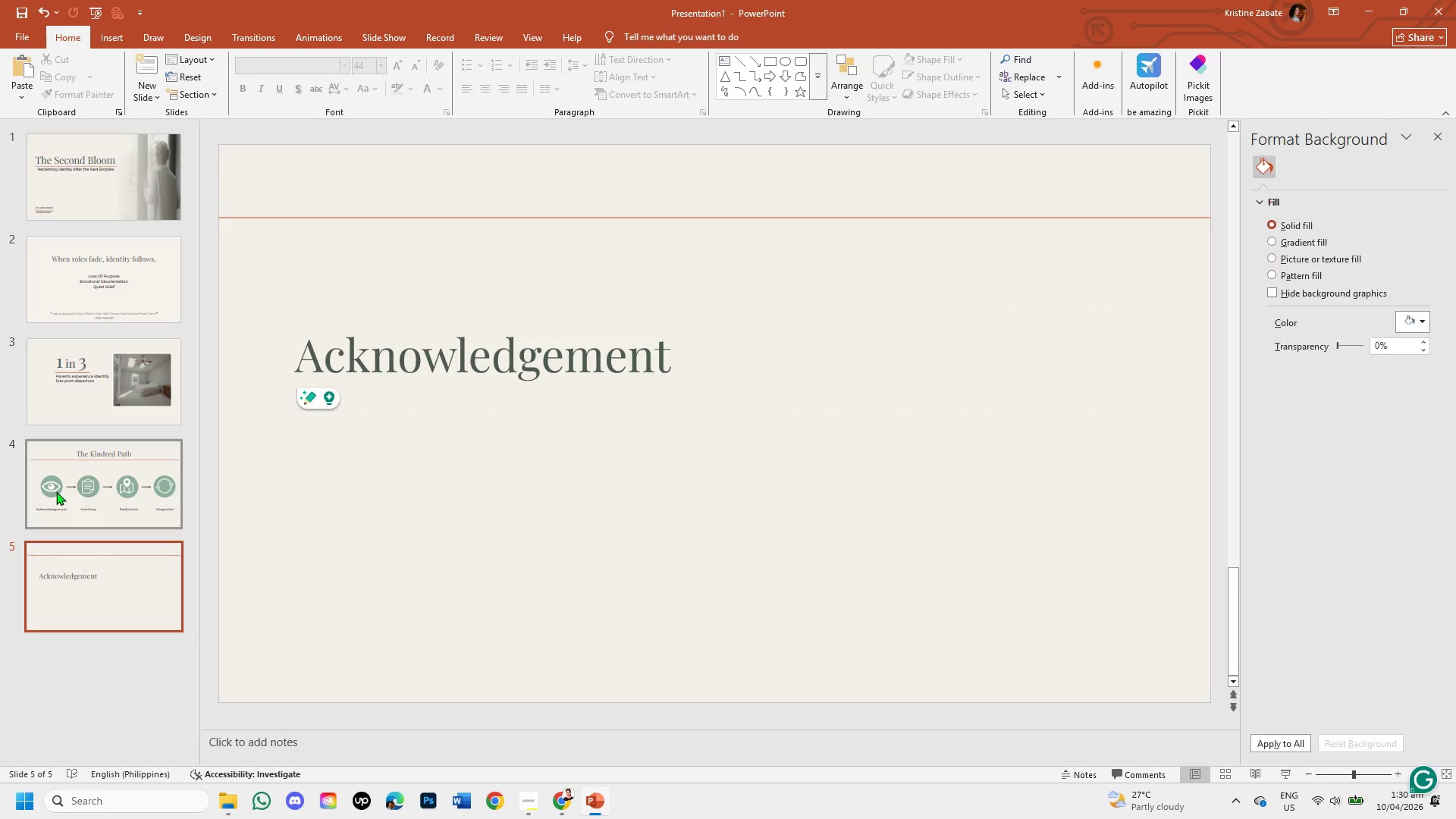 
left_click([56, 491])
 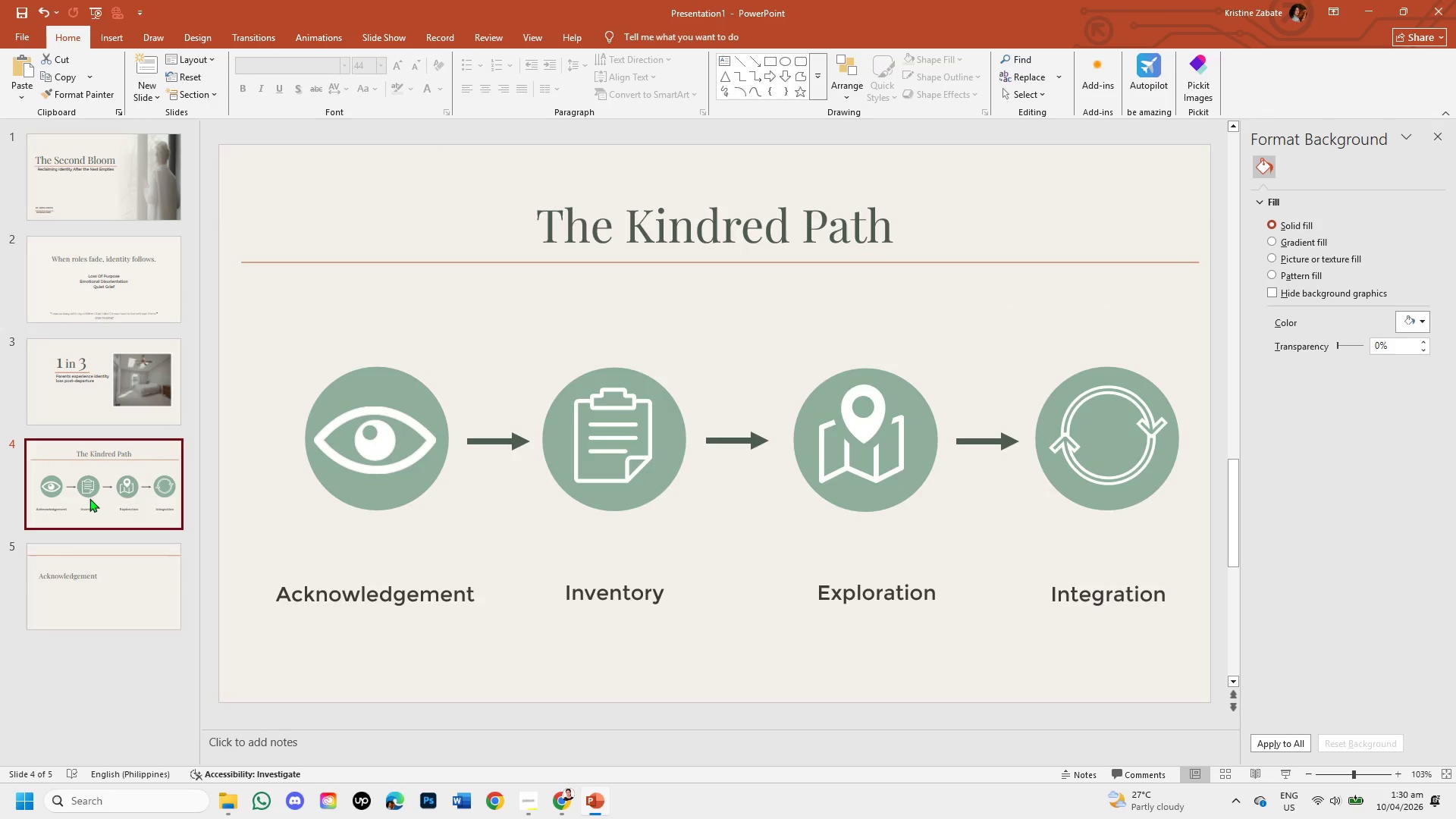 
left_click([96, 356])
 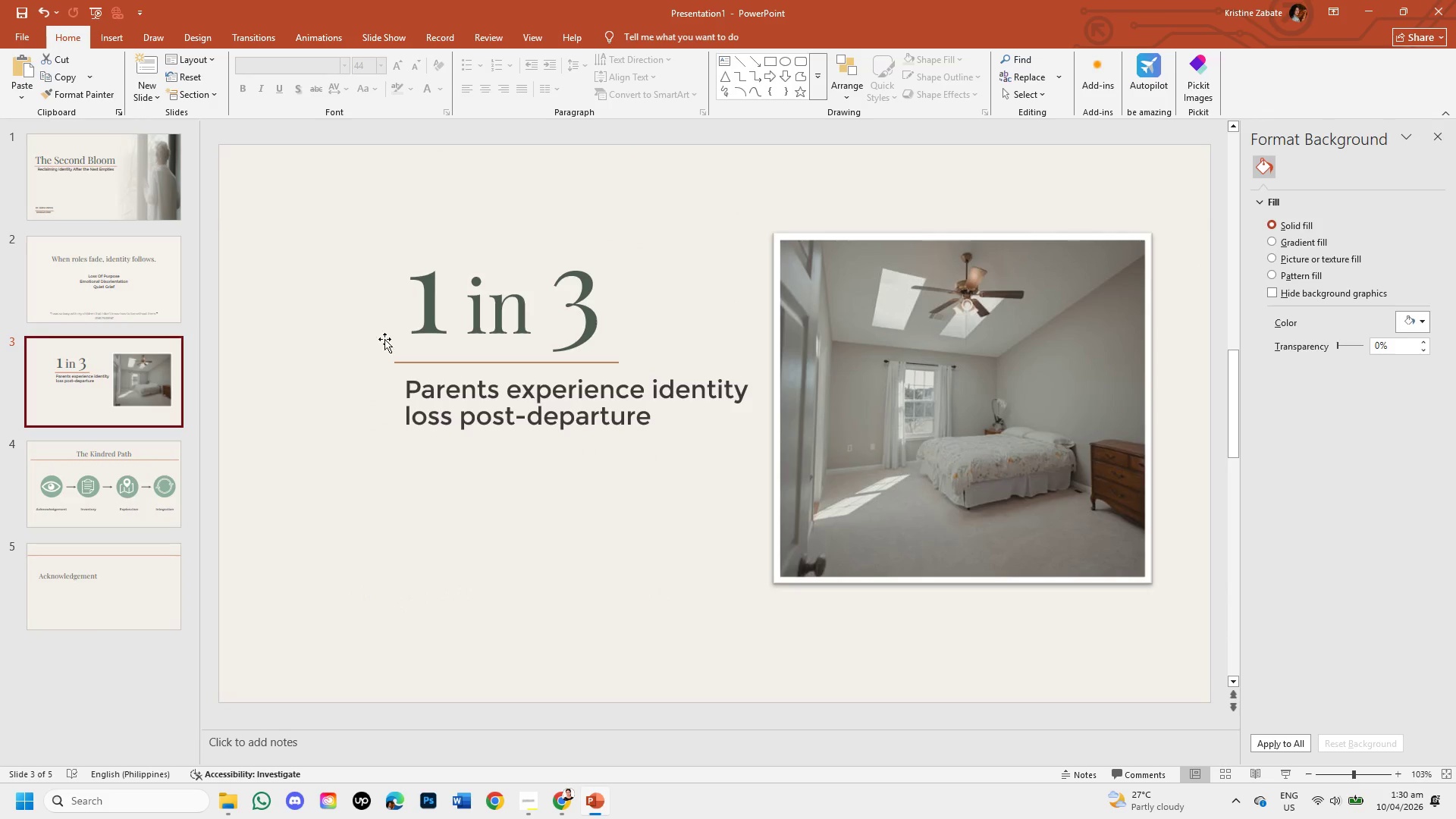 
left_click([438, 334])
 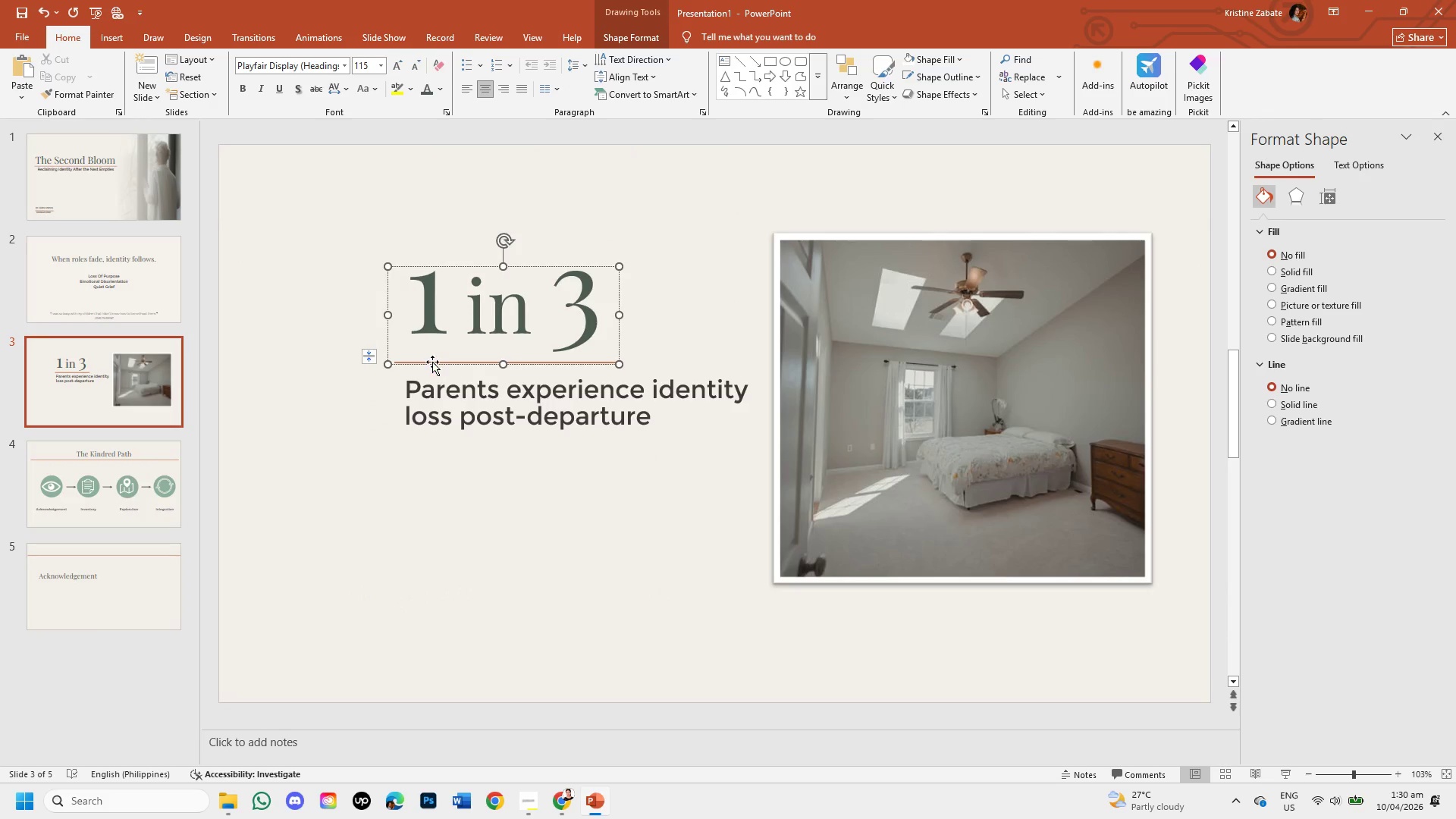 
left_click_drag(start_coordinate=[432, 363], to_coordinate=[396, 367])
 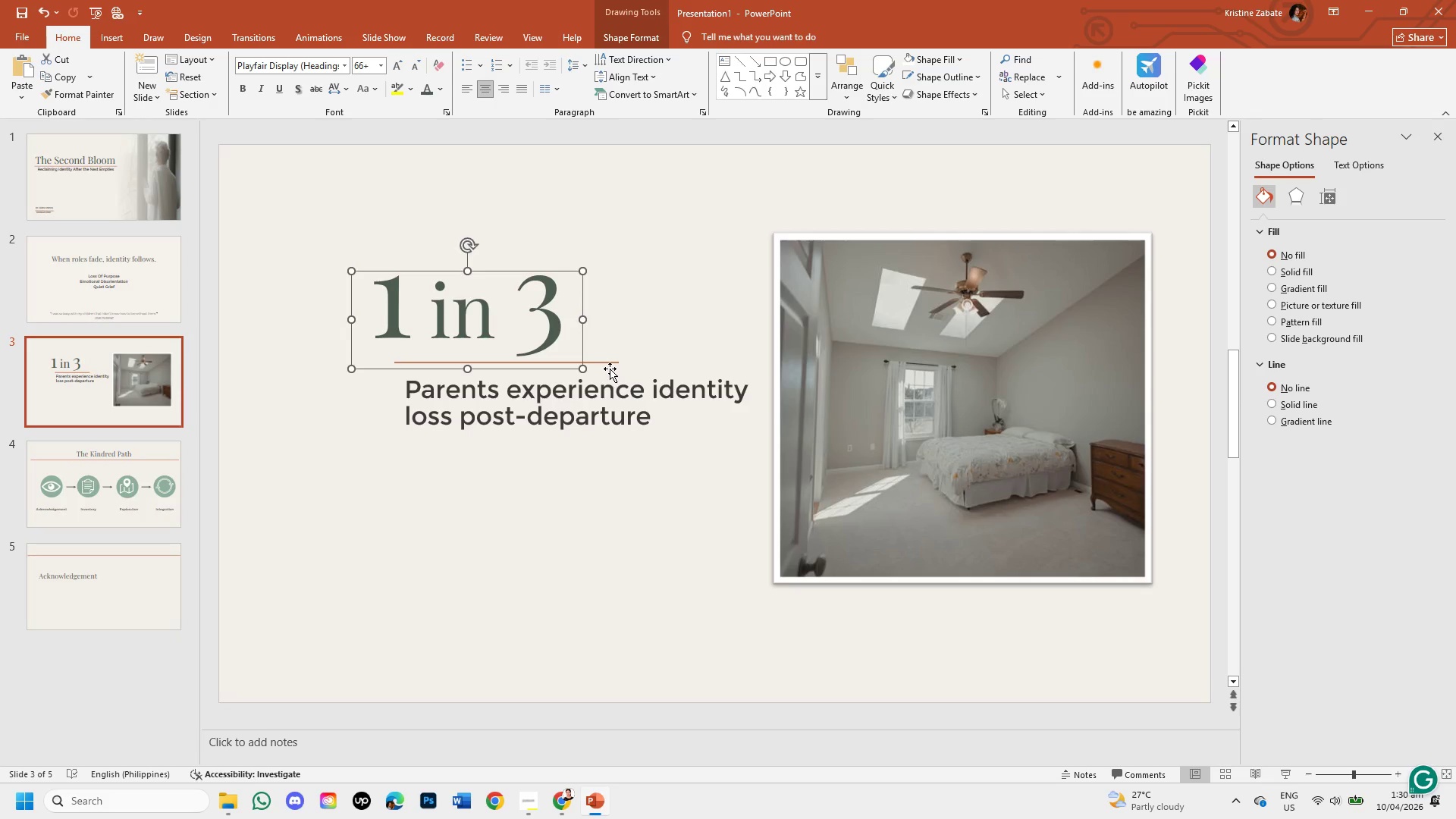 
left_click([607, 362])
 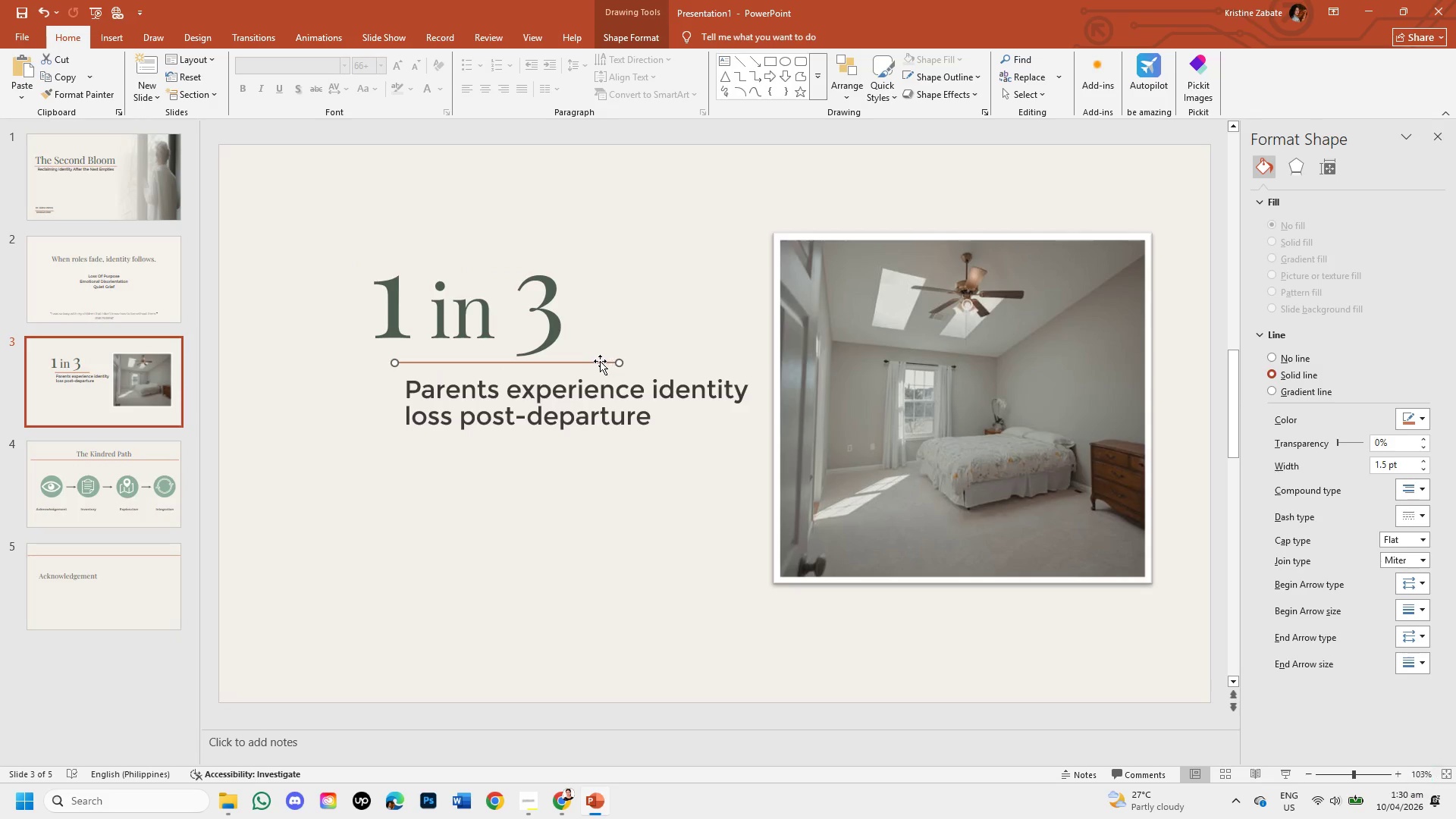 
left_click_drag(start_coordinate=[600, 361], to_coordinate=[560, 363])
 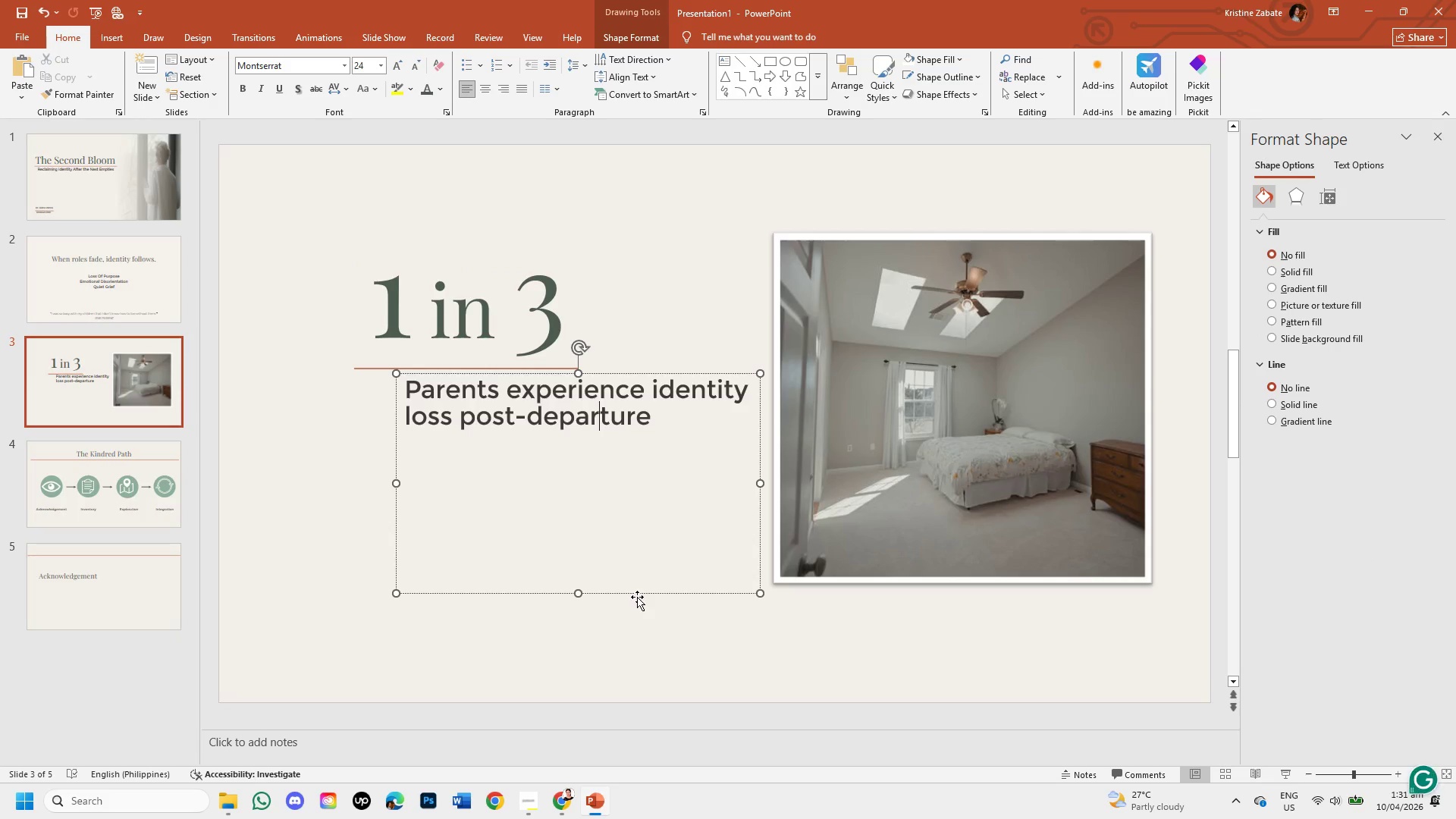 
left_click_drag(start_coordinate=[634, 591], to_coordinate=[585, 595])
 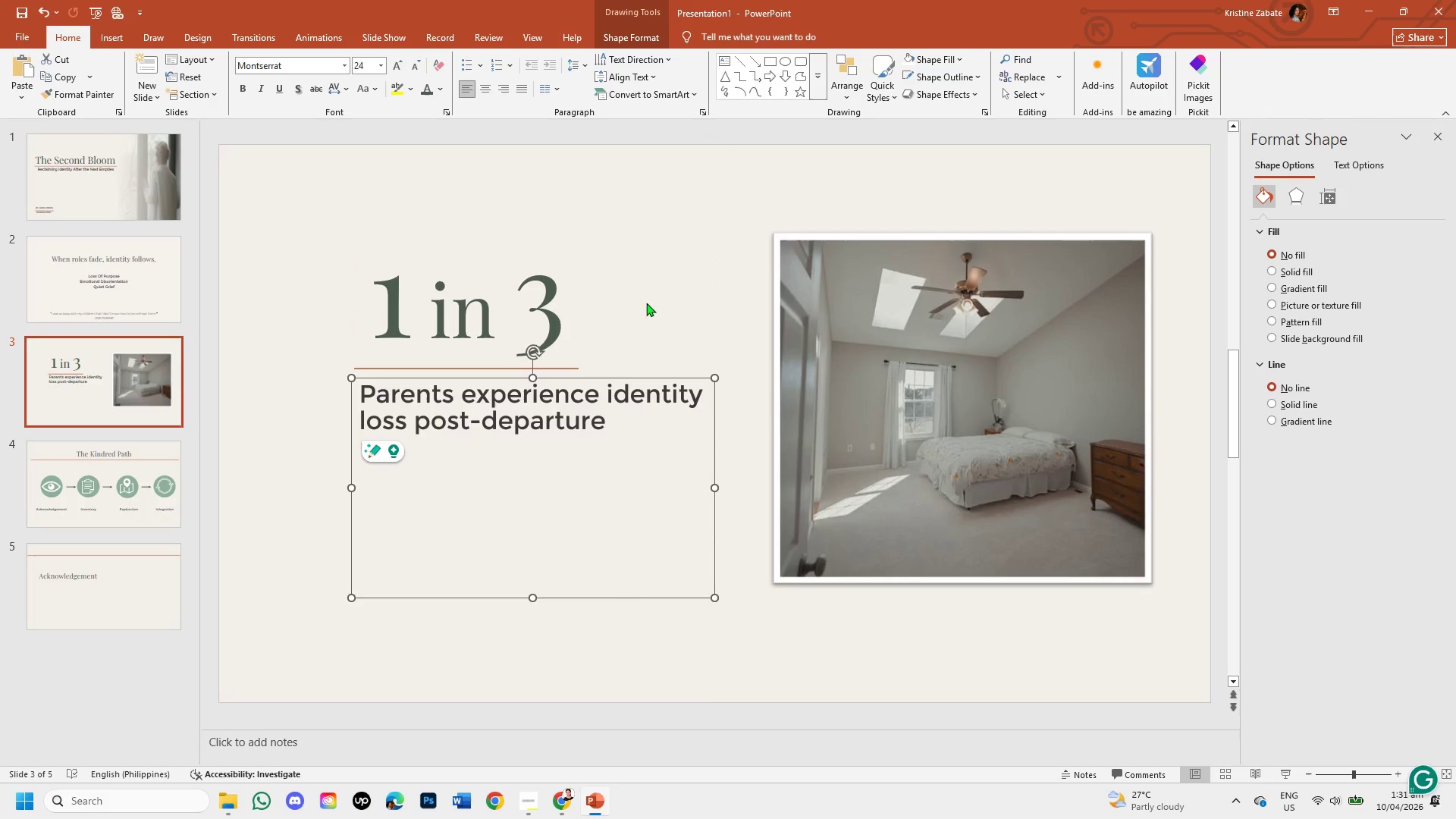 
left_click([646, 271])
 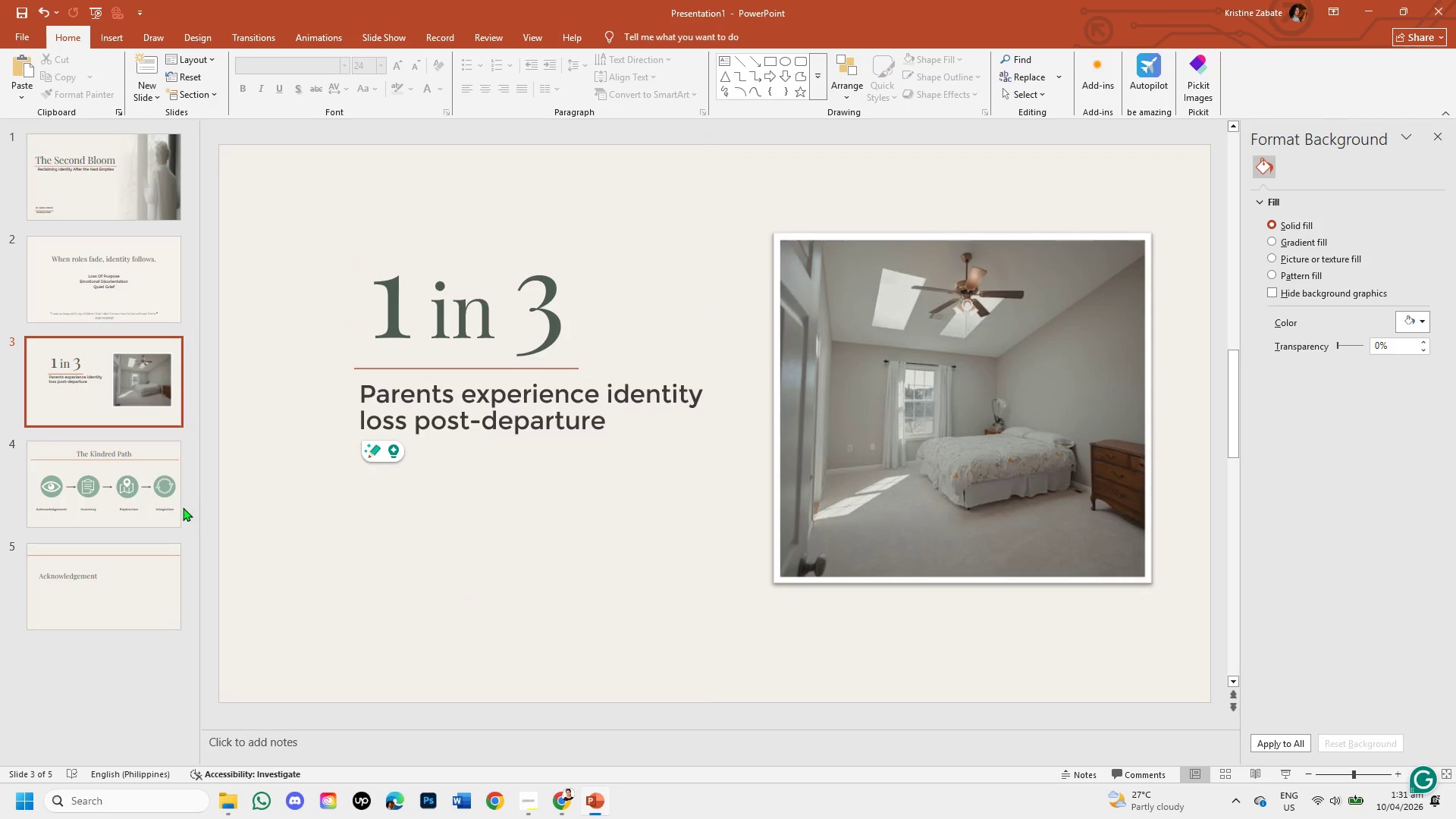 
left_click([145, 483])
 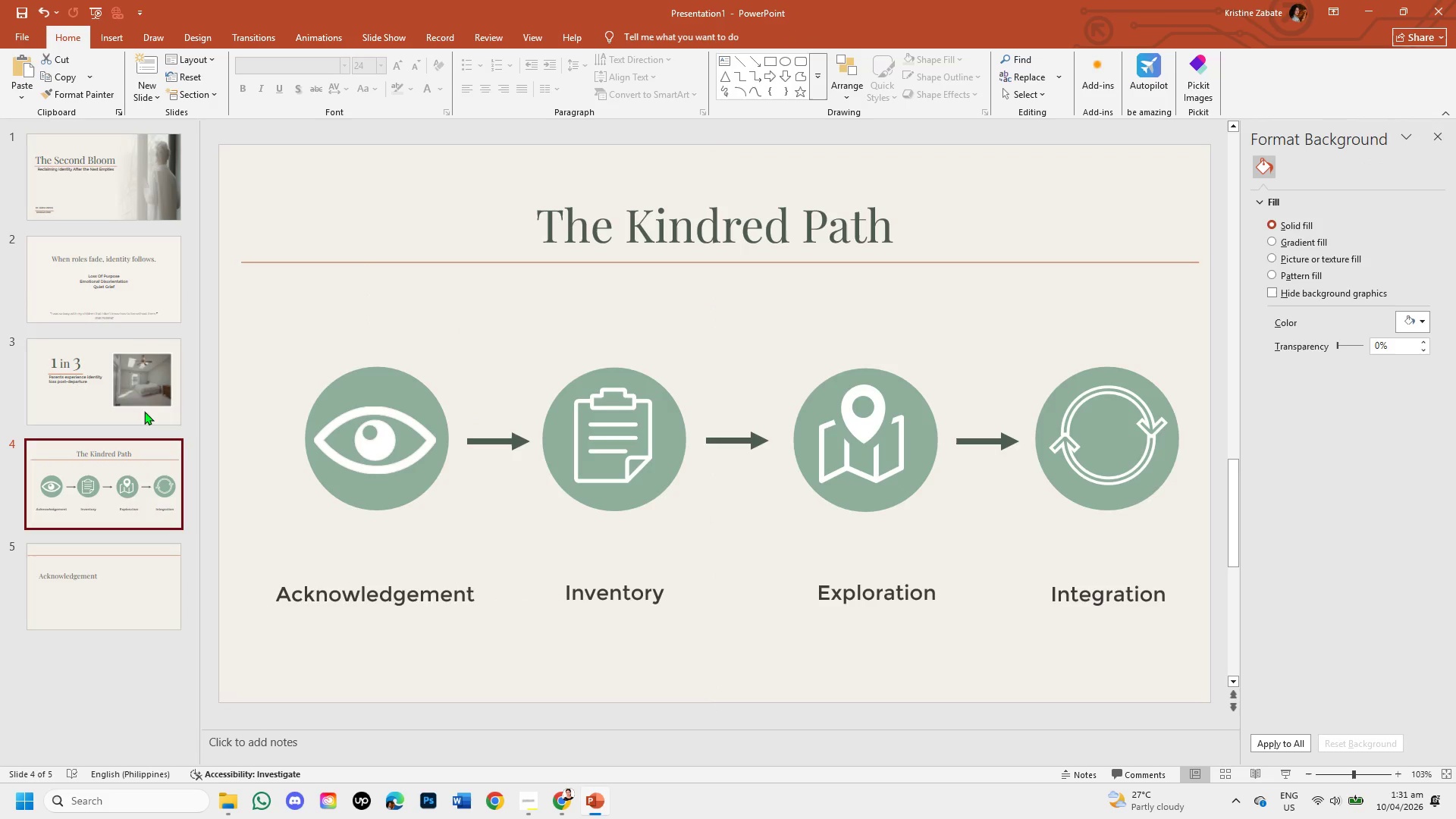 
left_click([141, 396])
 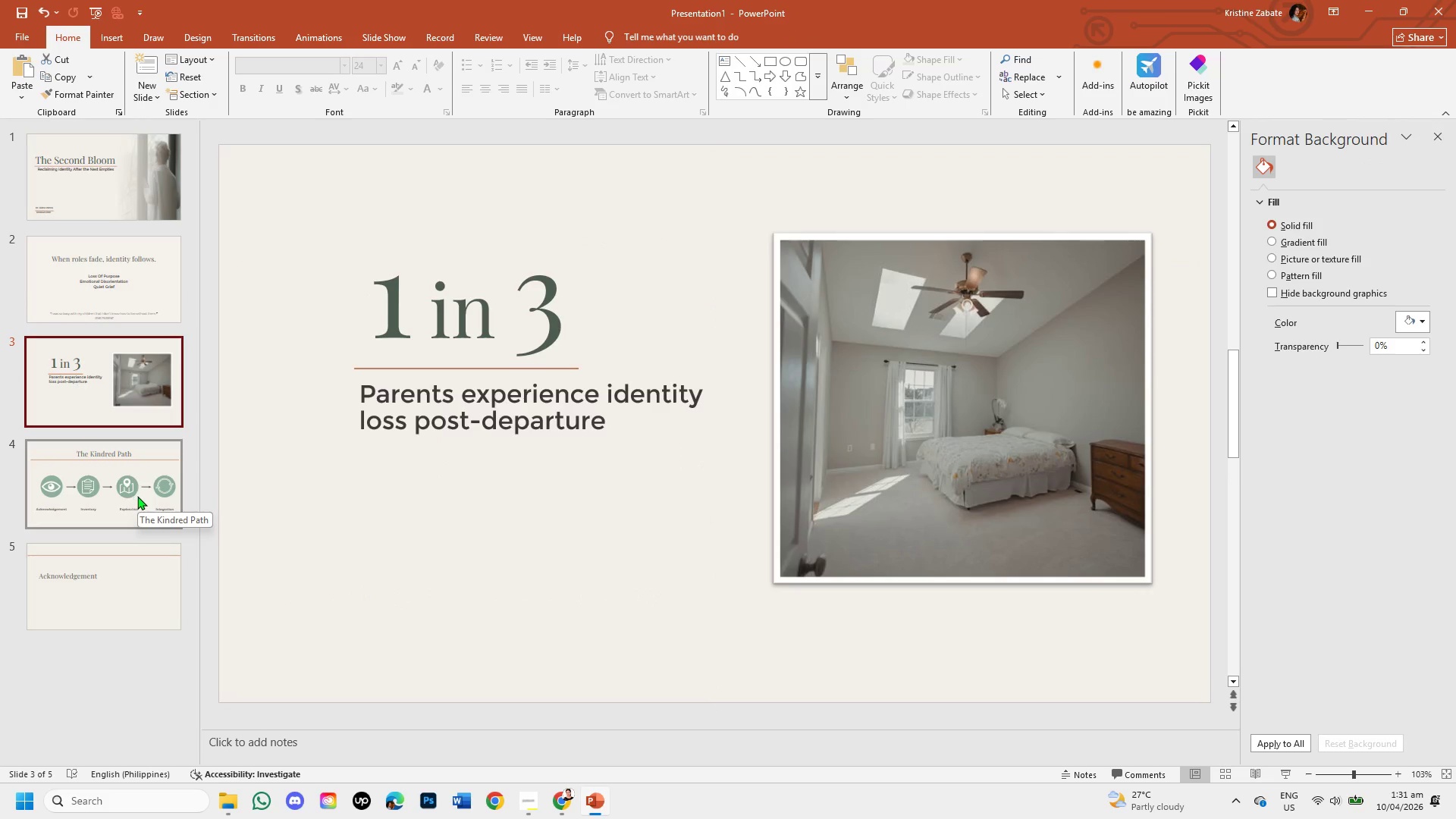 
wait(5.47)
 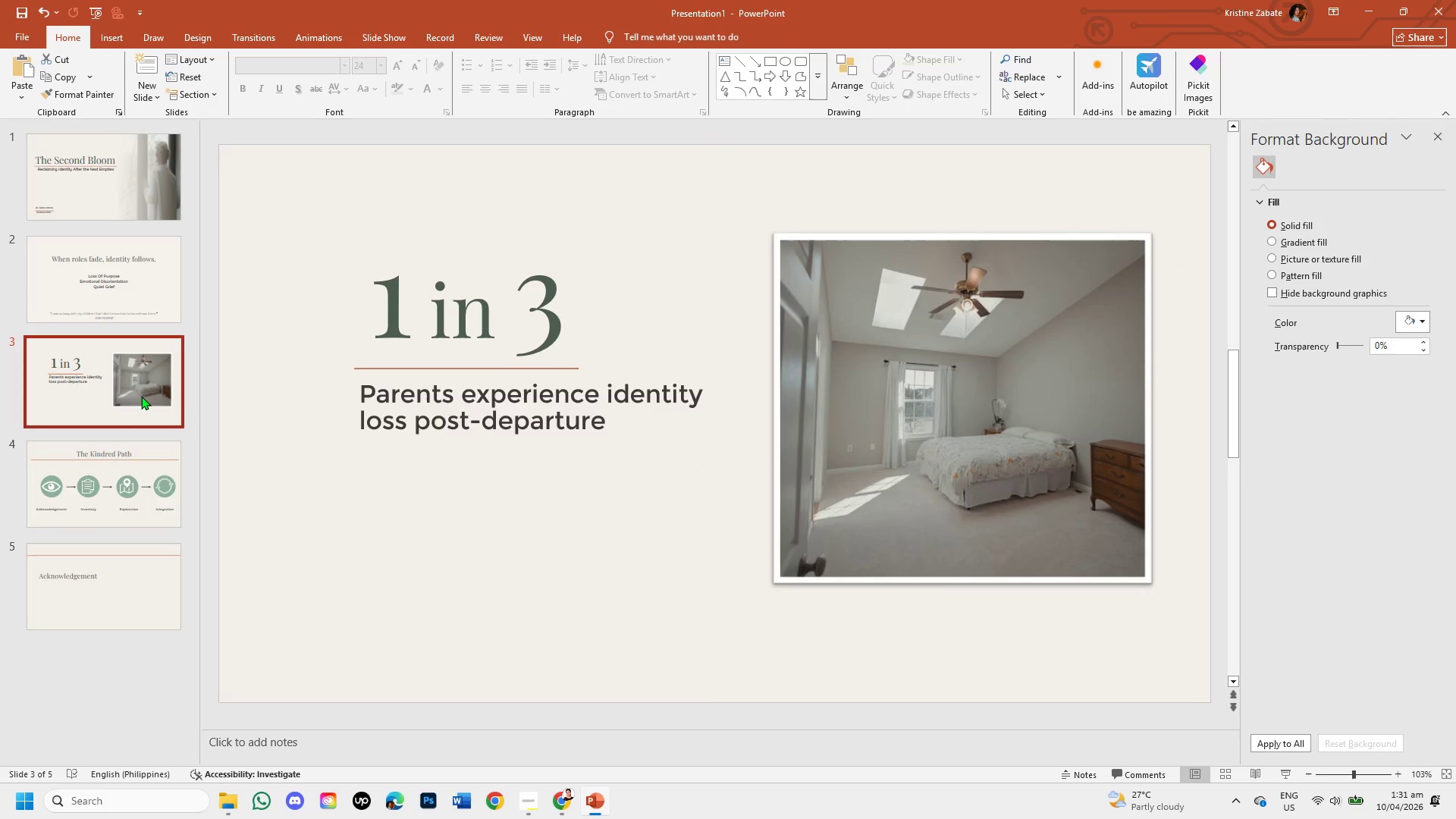 
left_click([115, 497])
 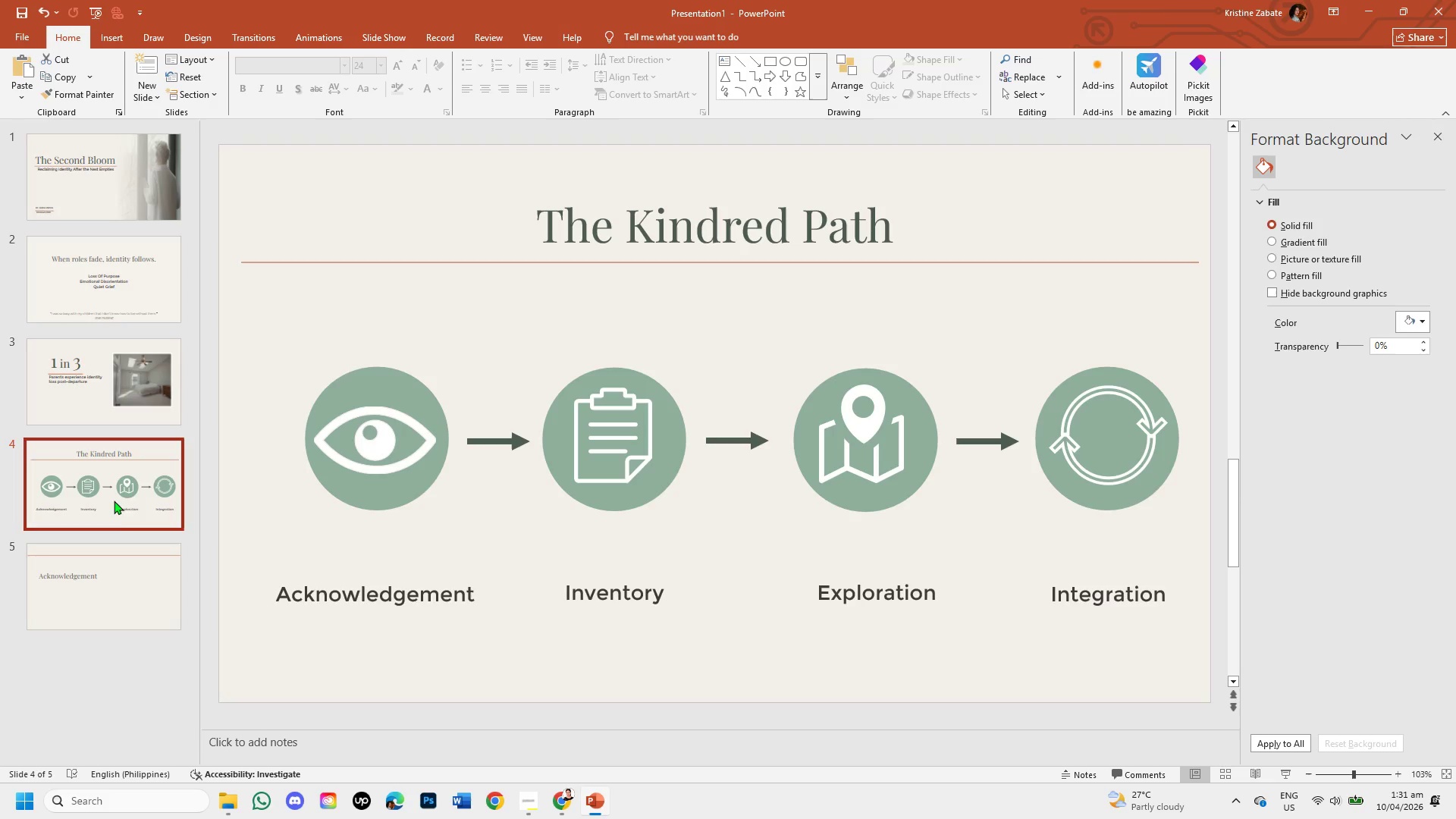 
left_click([117, 566])
 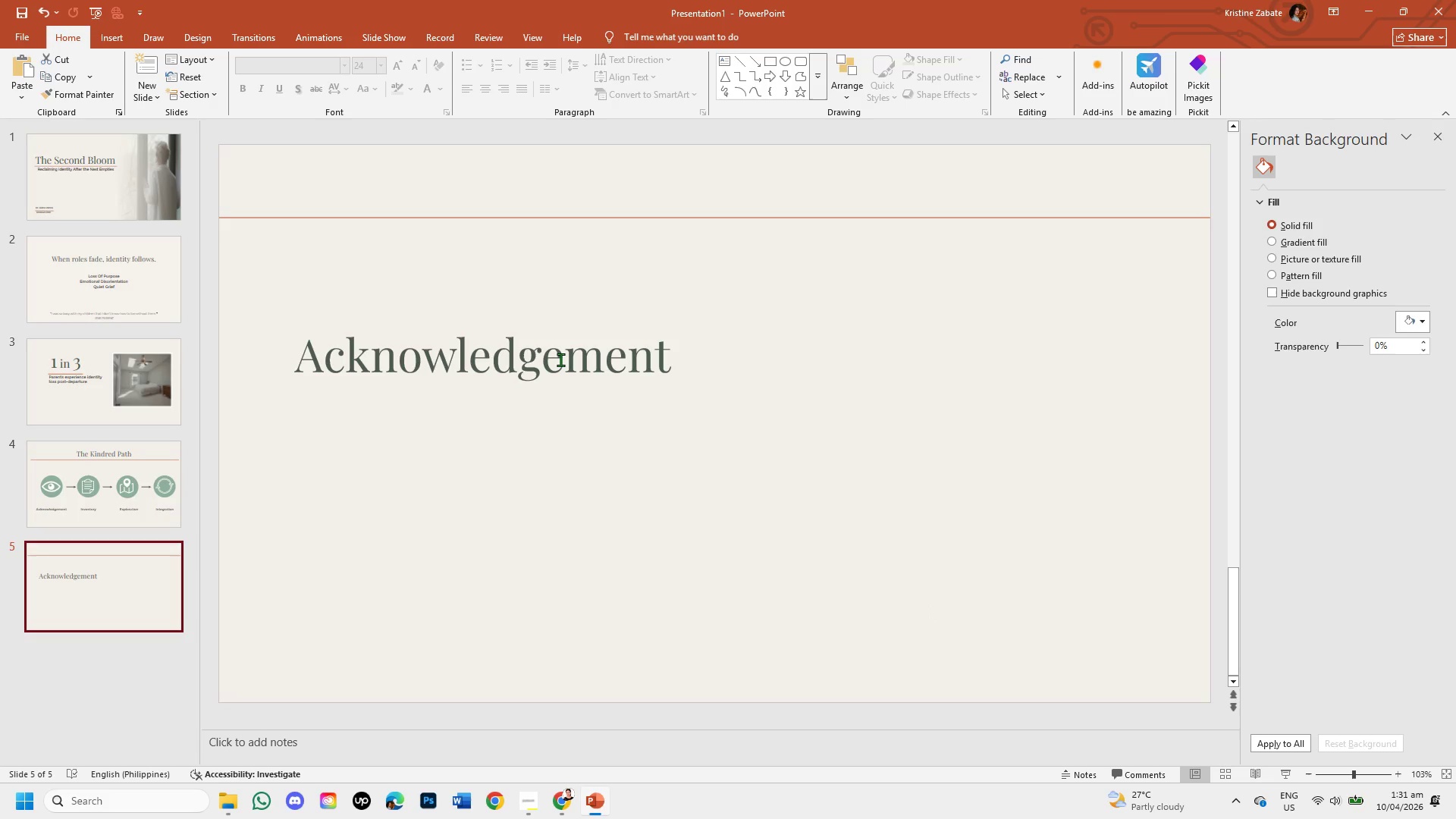 
wait(42.83)
 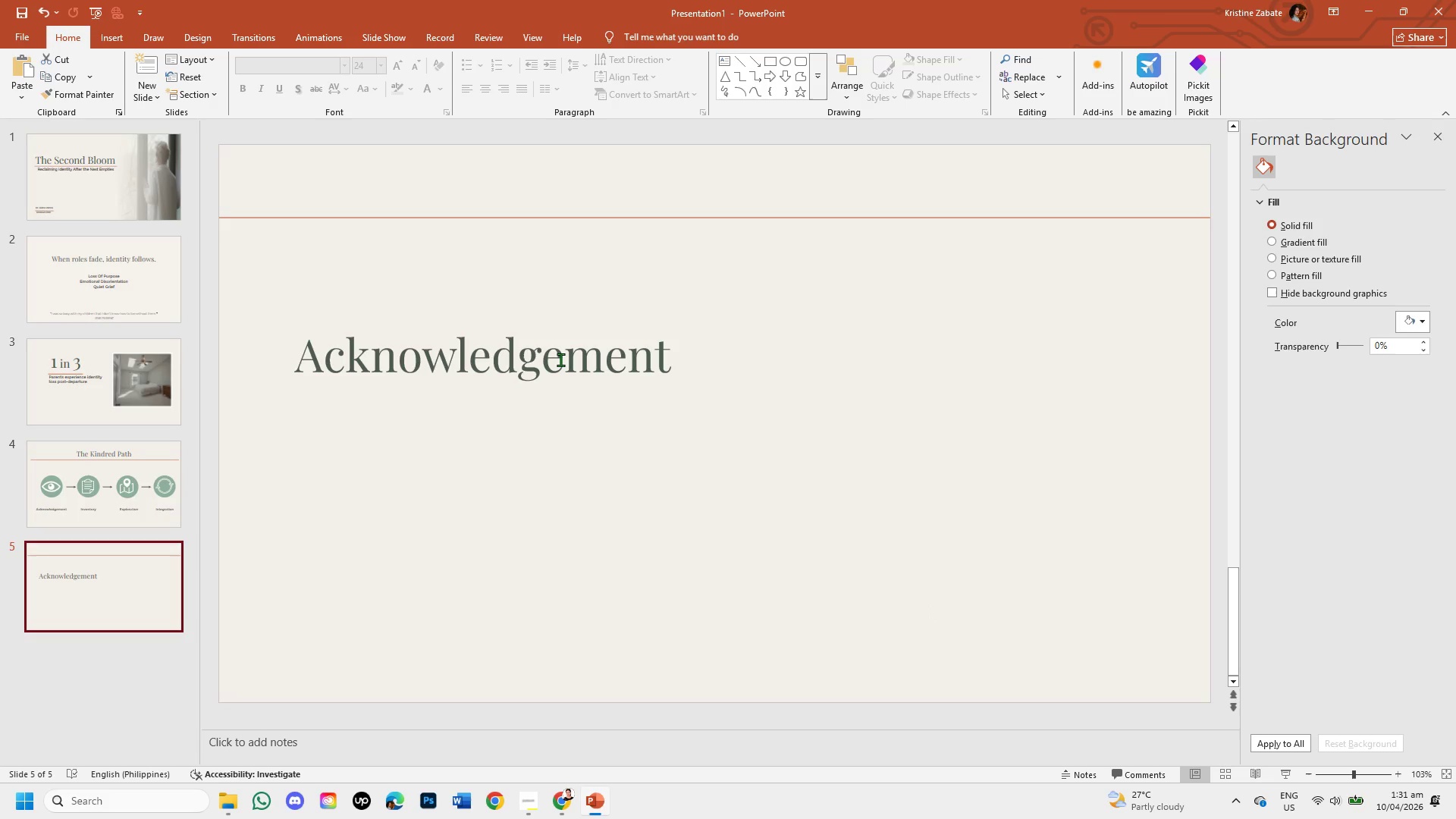 
left_click([102, 30])
 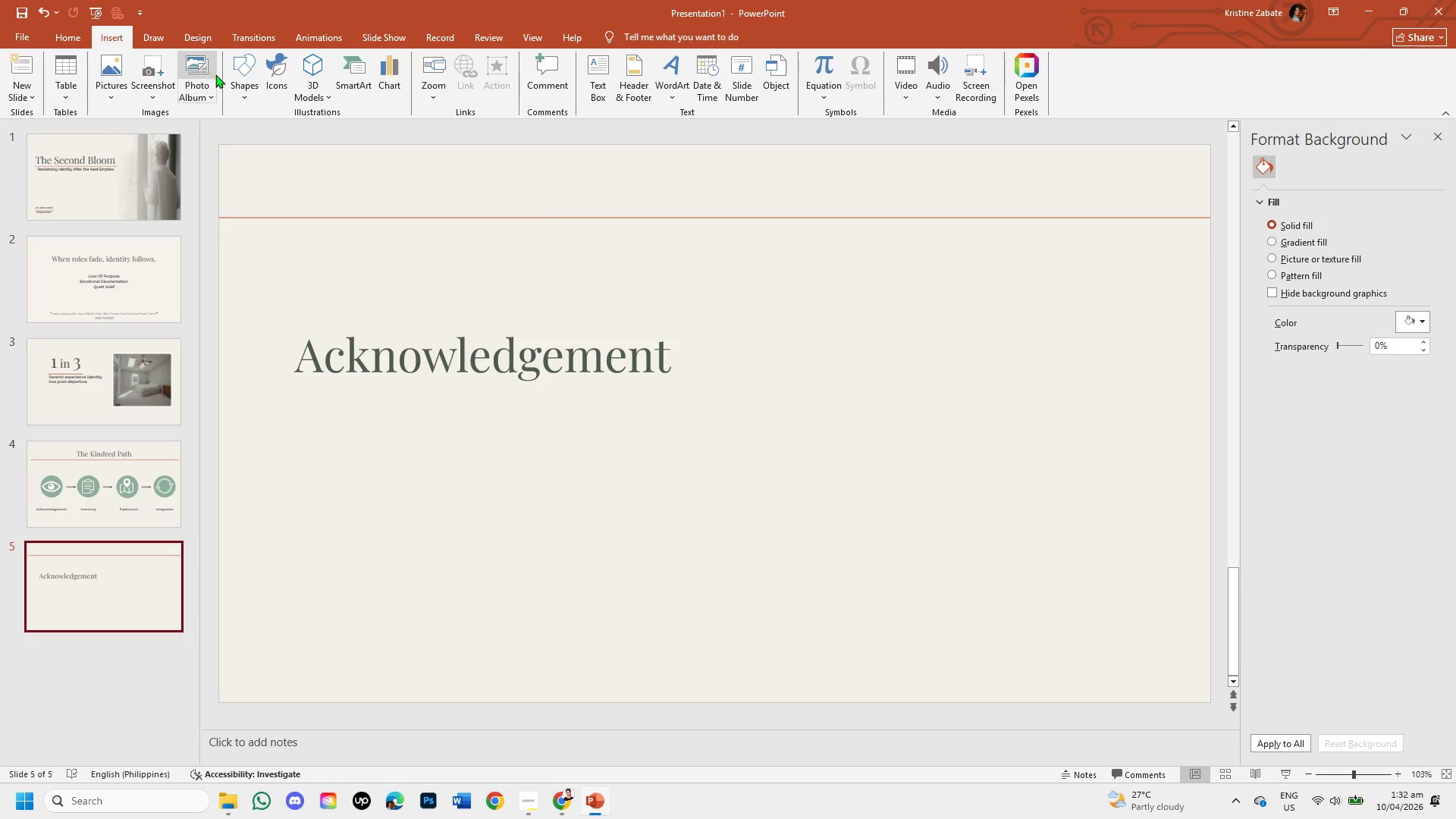 
left_click([241, 94])
 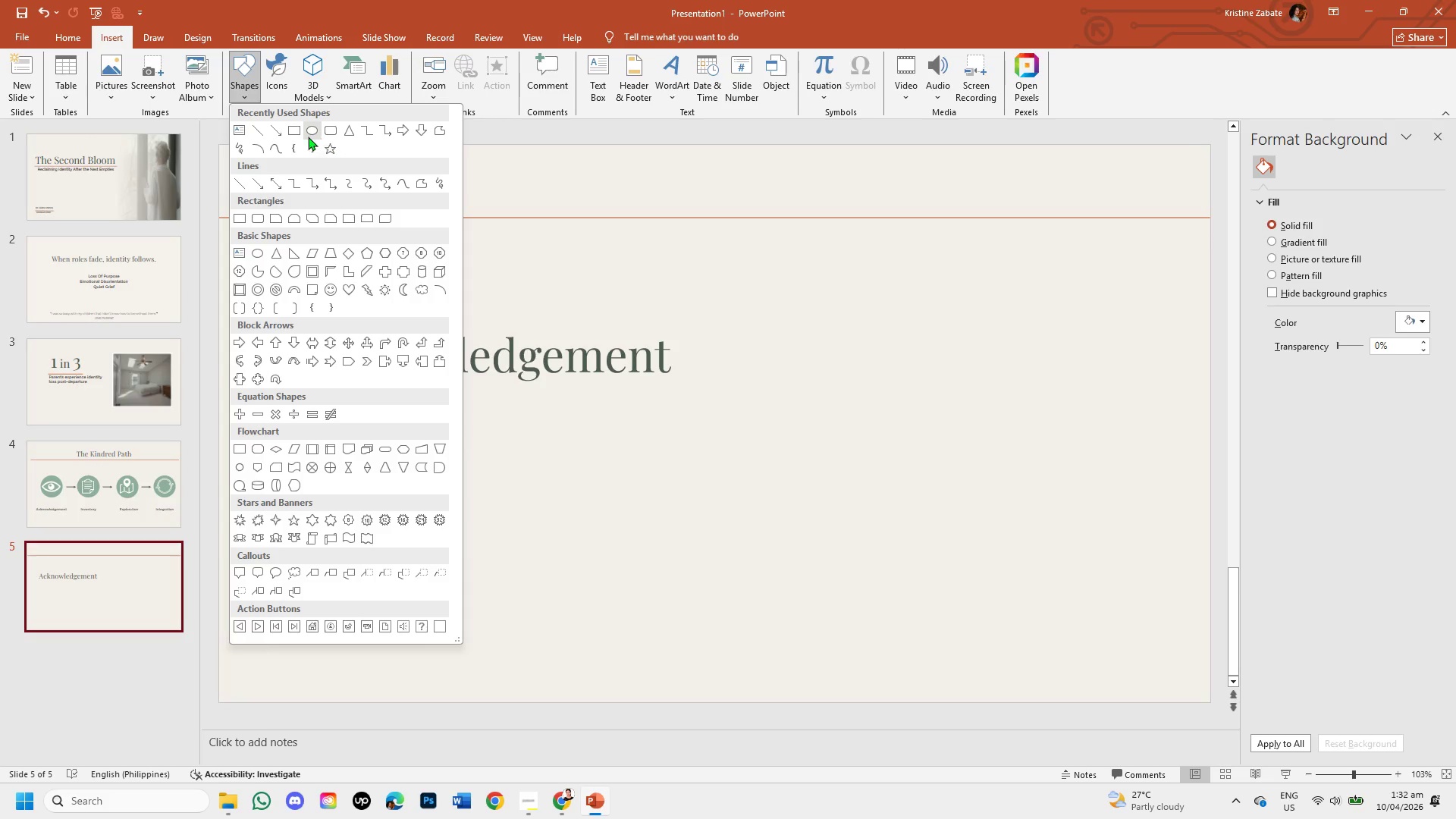 
left_click([298, 134])
 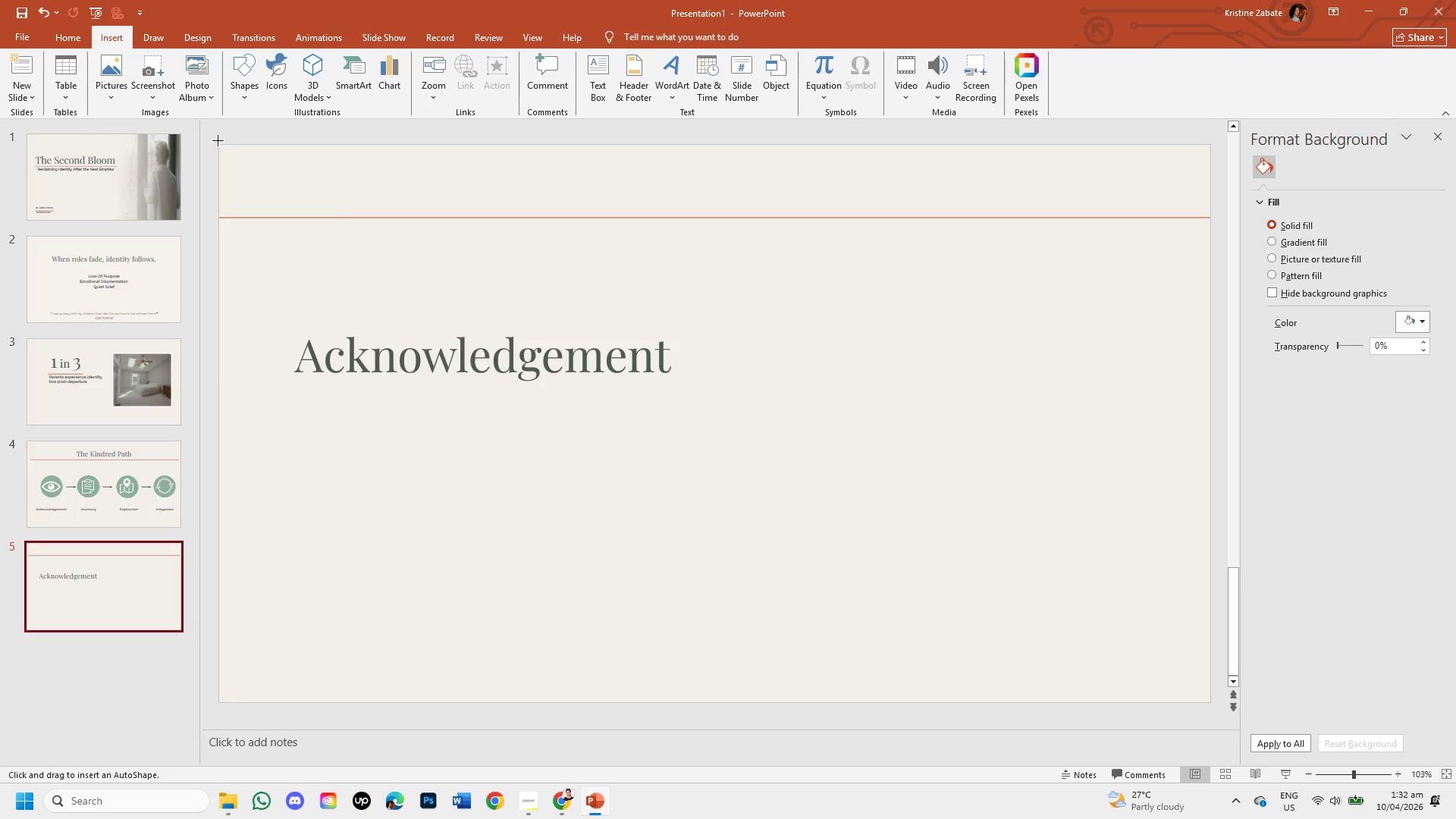 
left_click_drag(start_coordinate=[216, 139], to_coordinate=[1210, 220])
 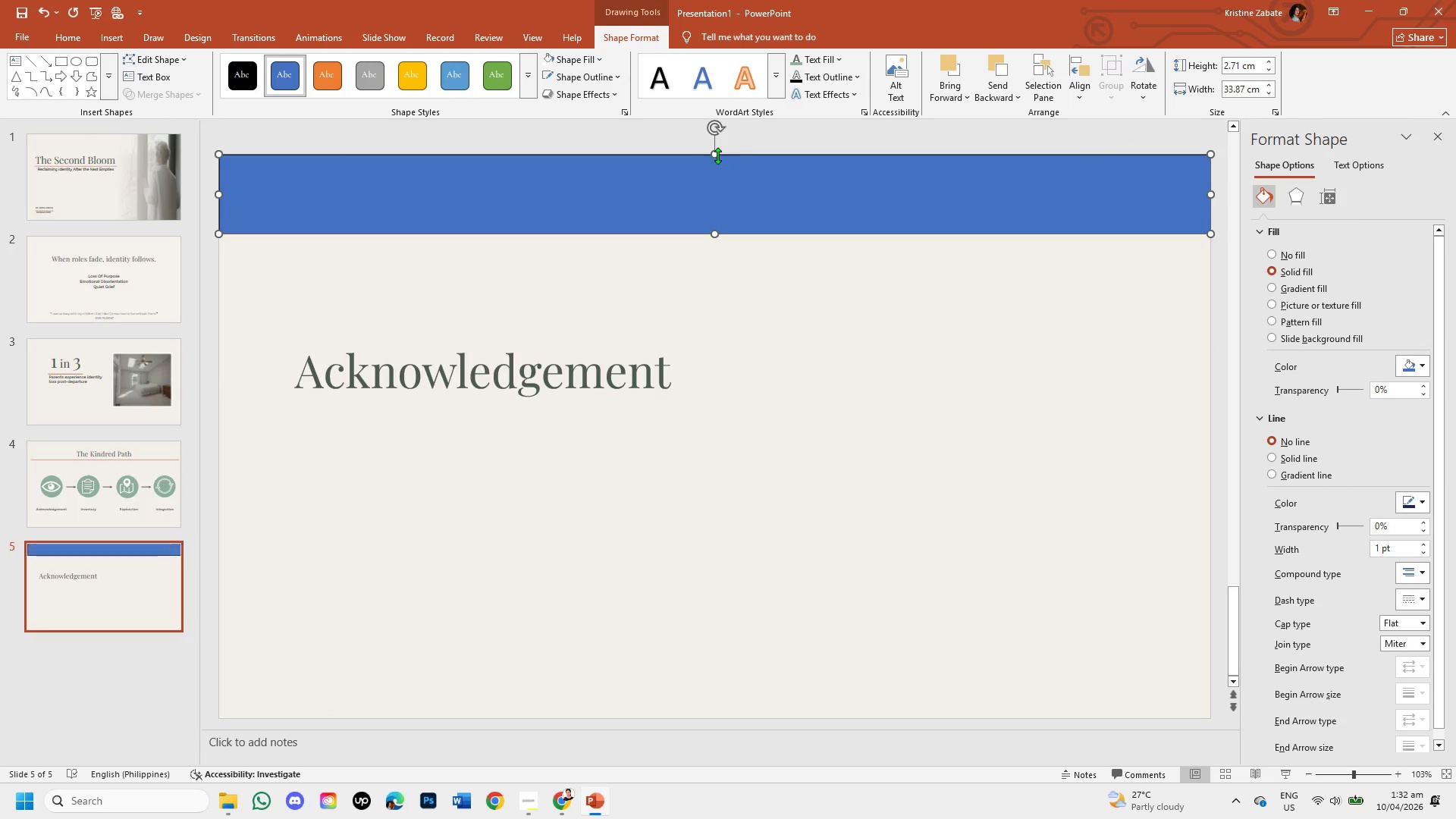 
left_click_drag(start_coordinate=[714, 150], to_coordinate=[717, 162])
 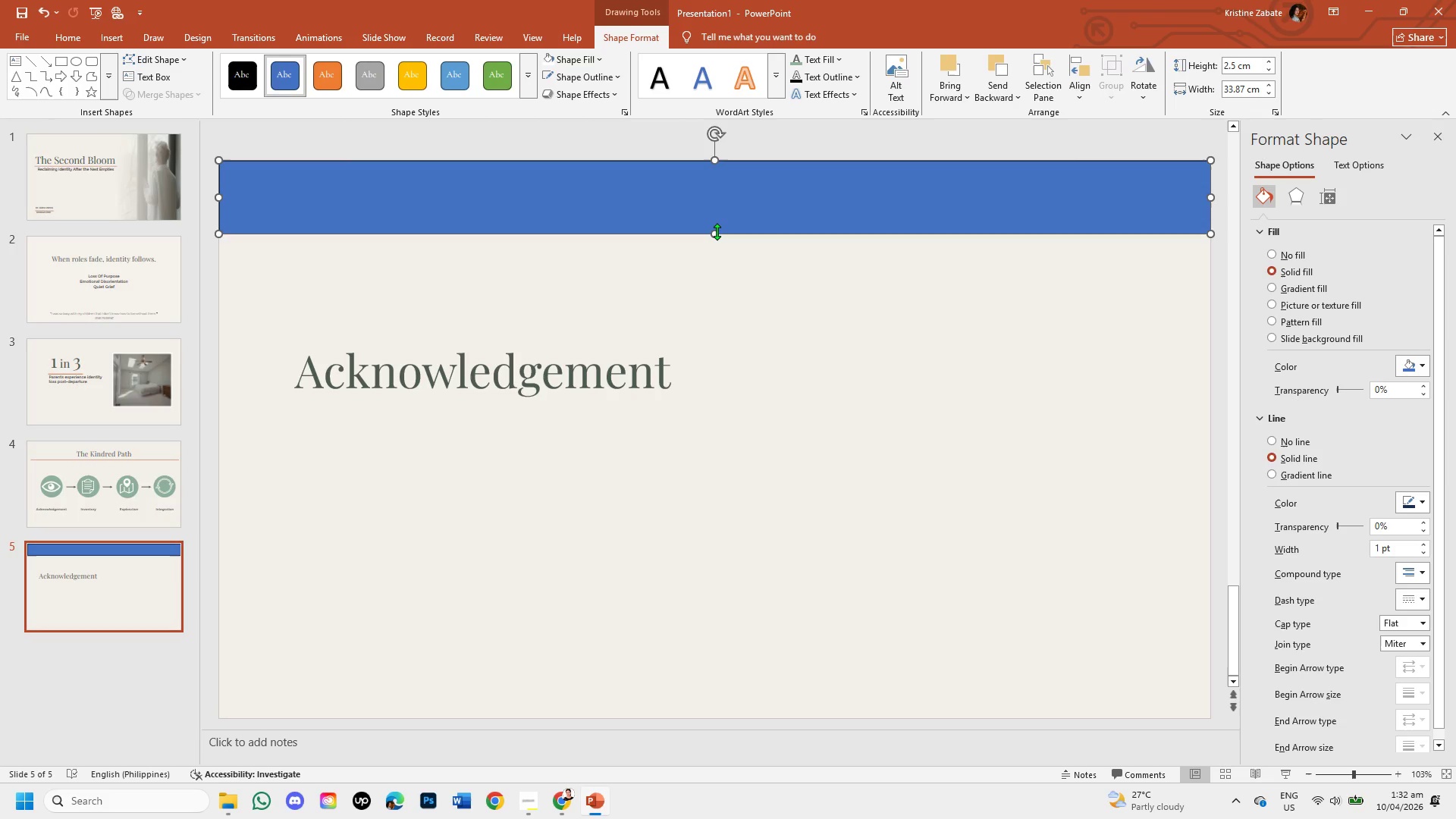 
left_click_drag(start_coordinate=[717, 232], to_coordinate=[720, 227])
 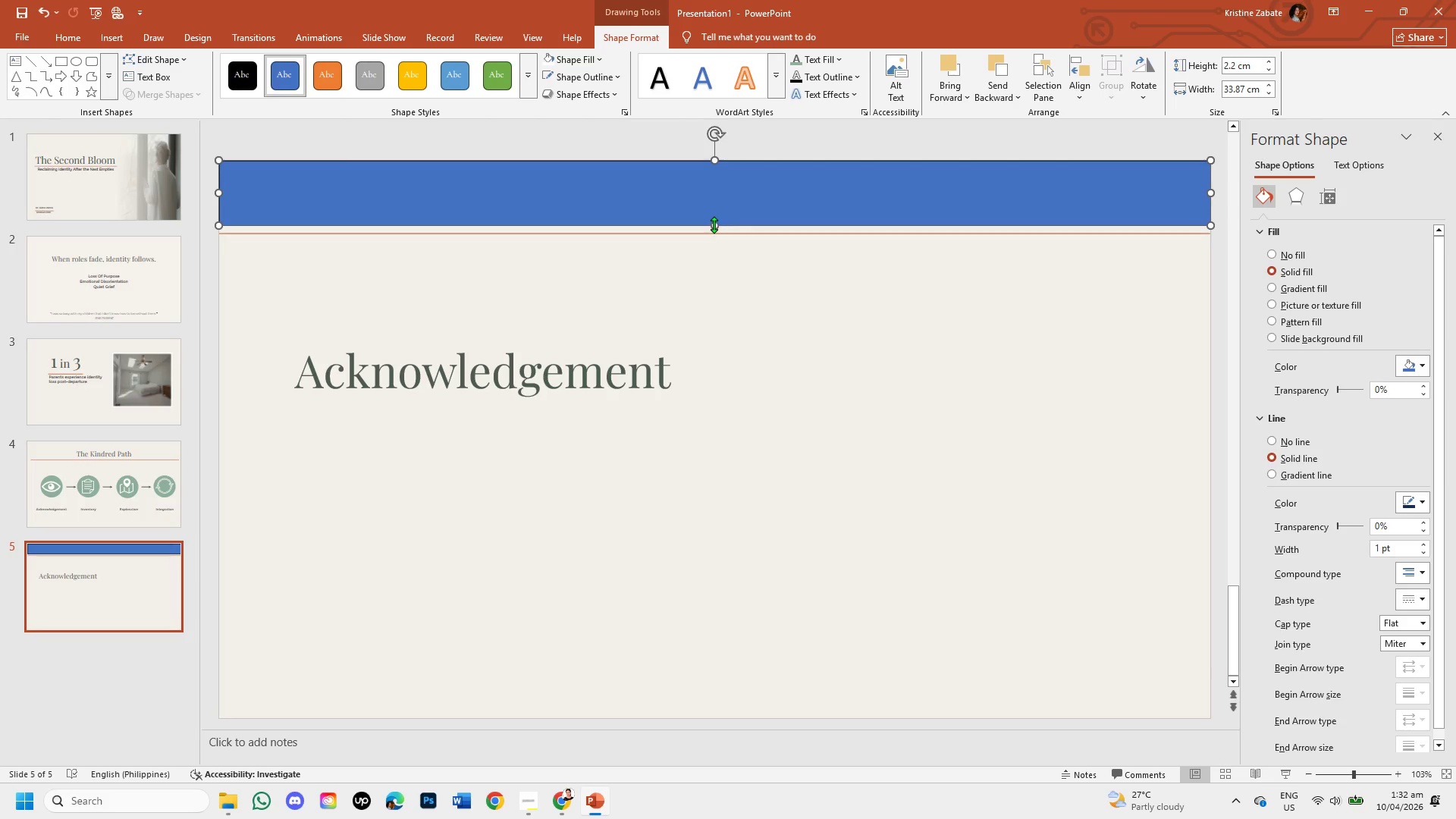 
left_click([714, 224])
 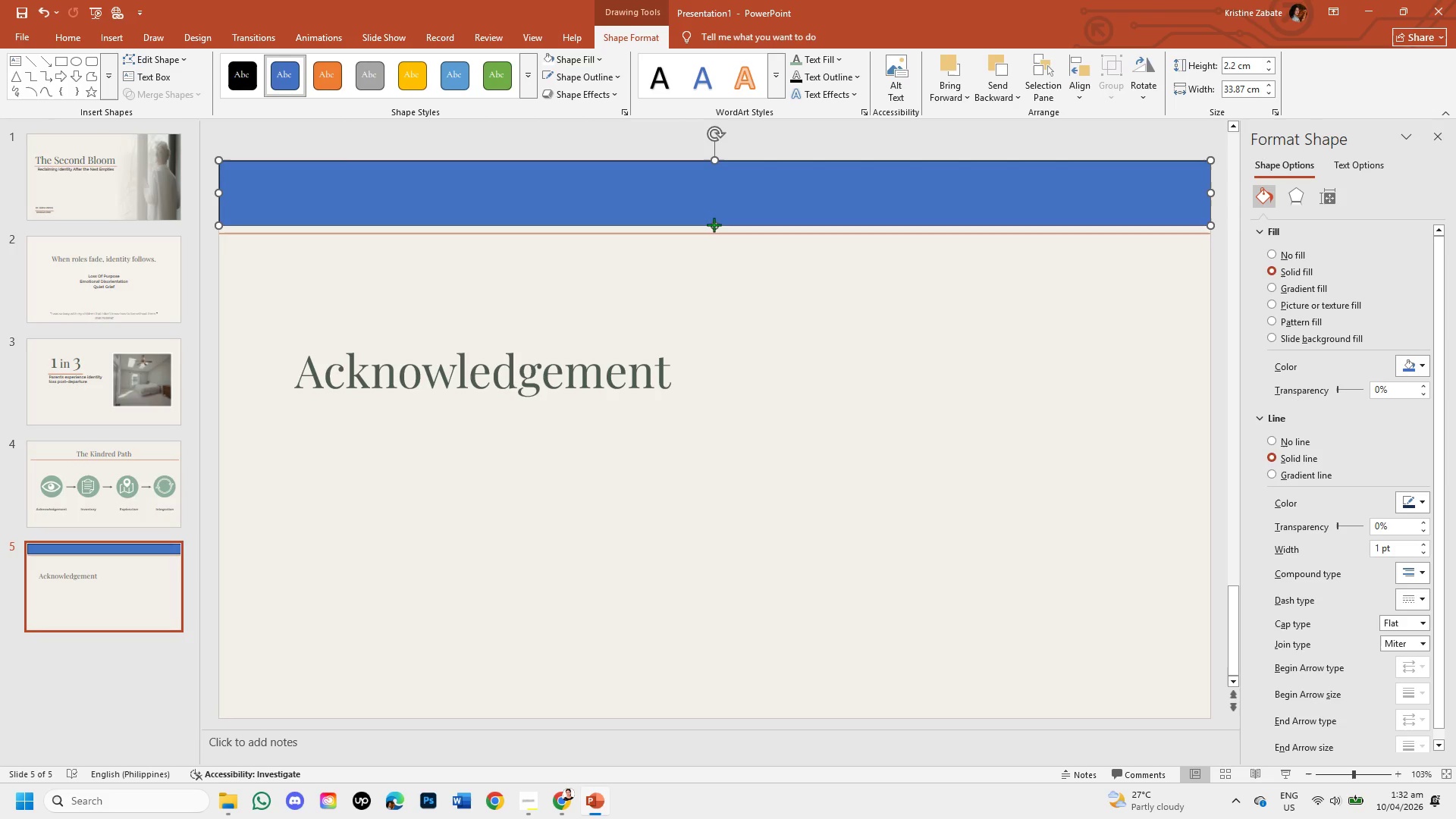 
key(ArrowDown)
 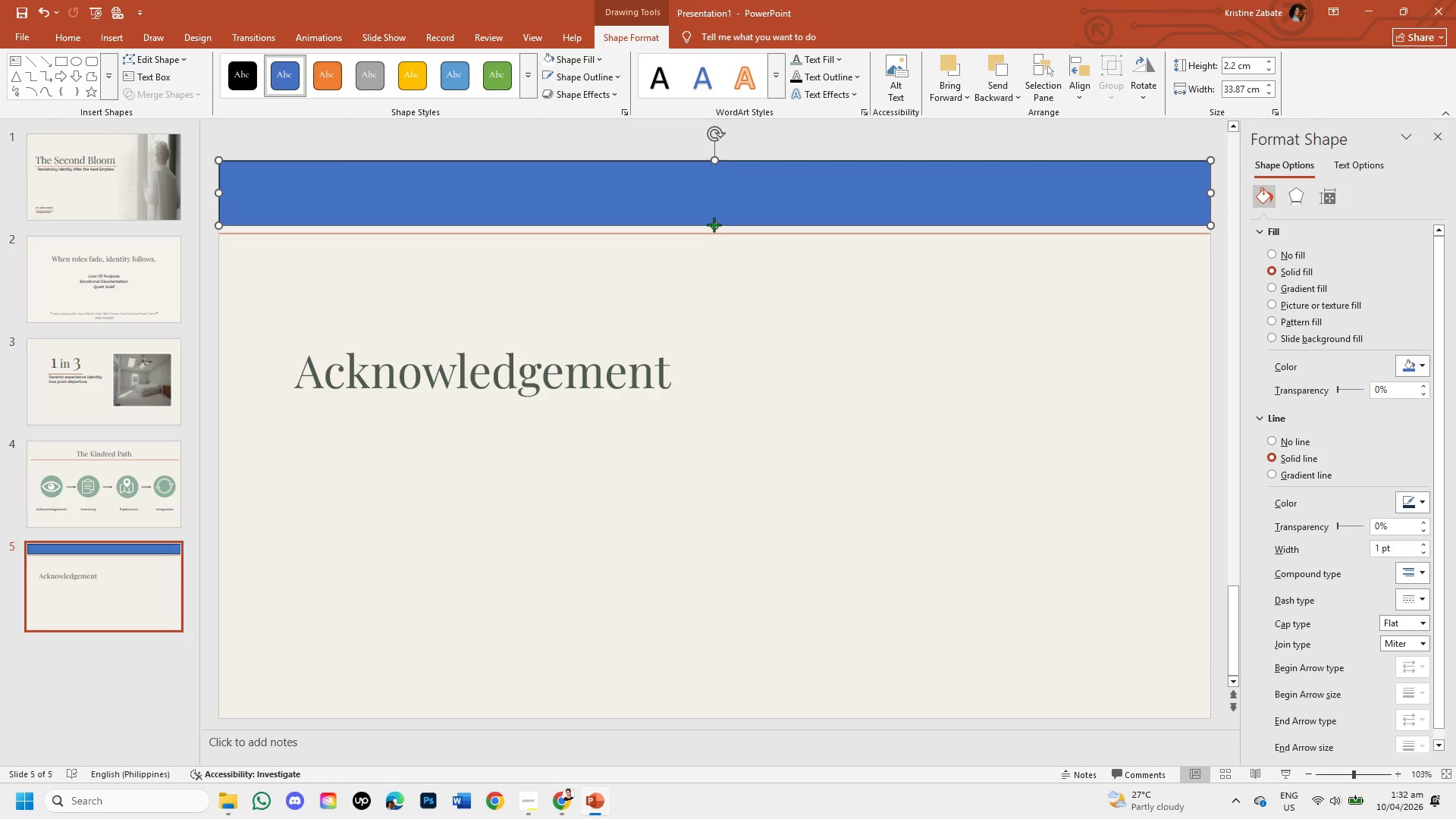 
key(ArrowDown)
 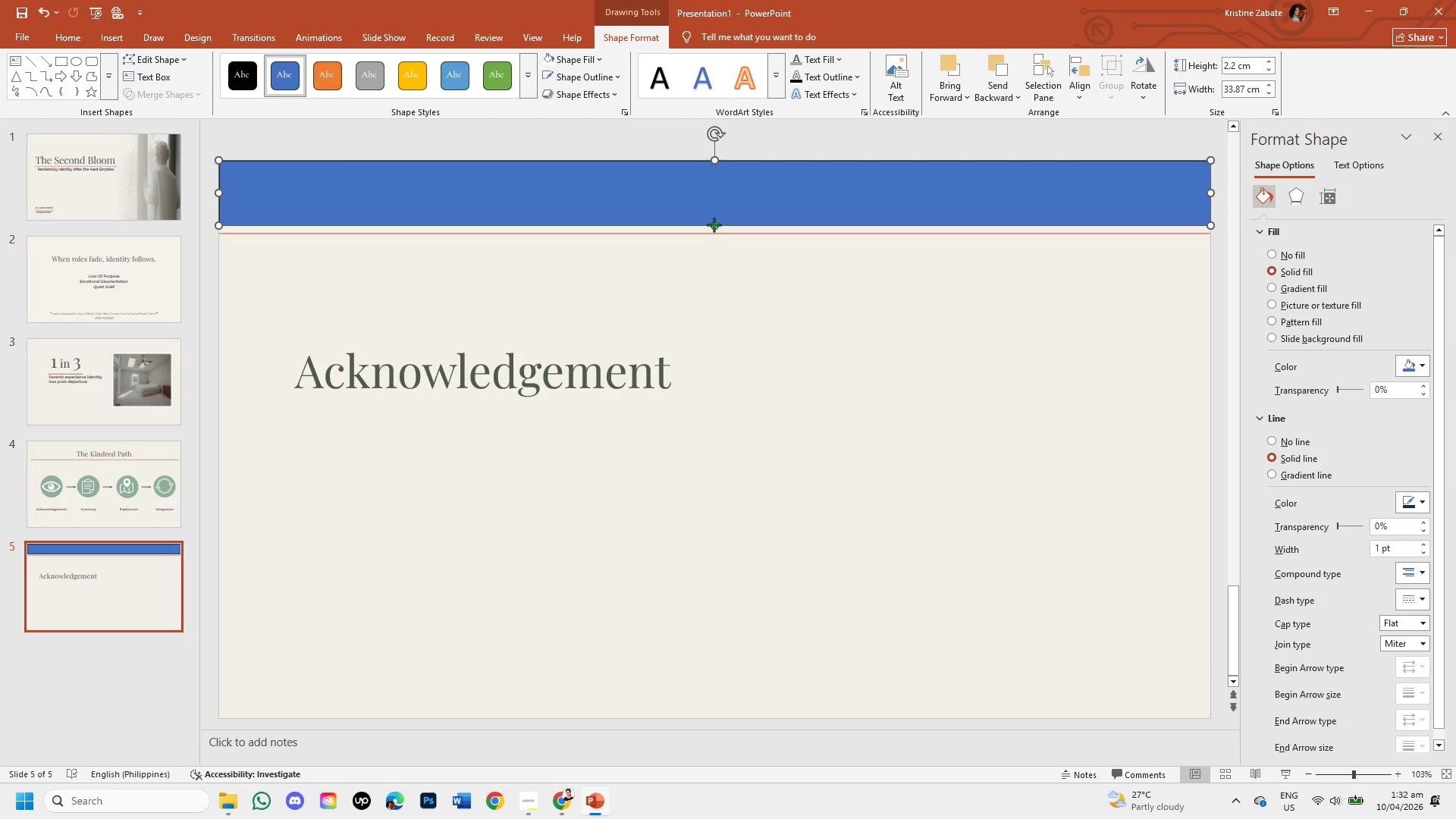 
key(ArrowDown)
 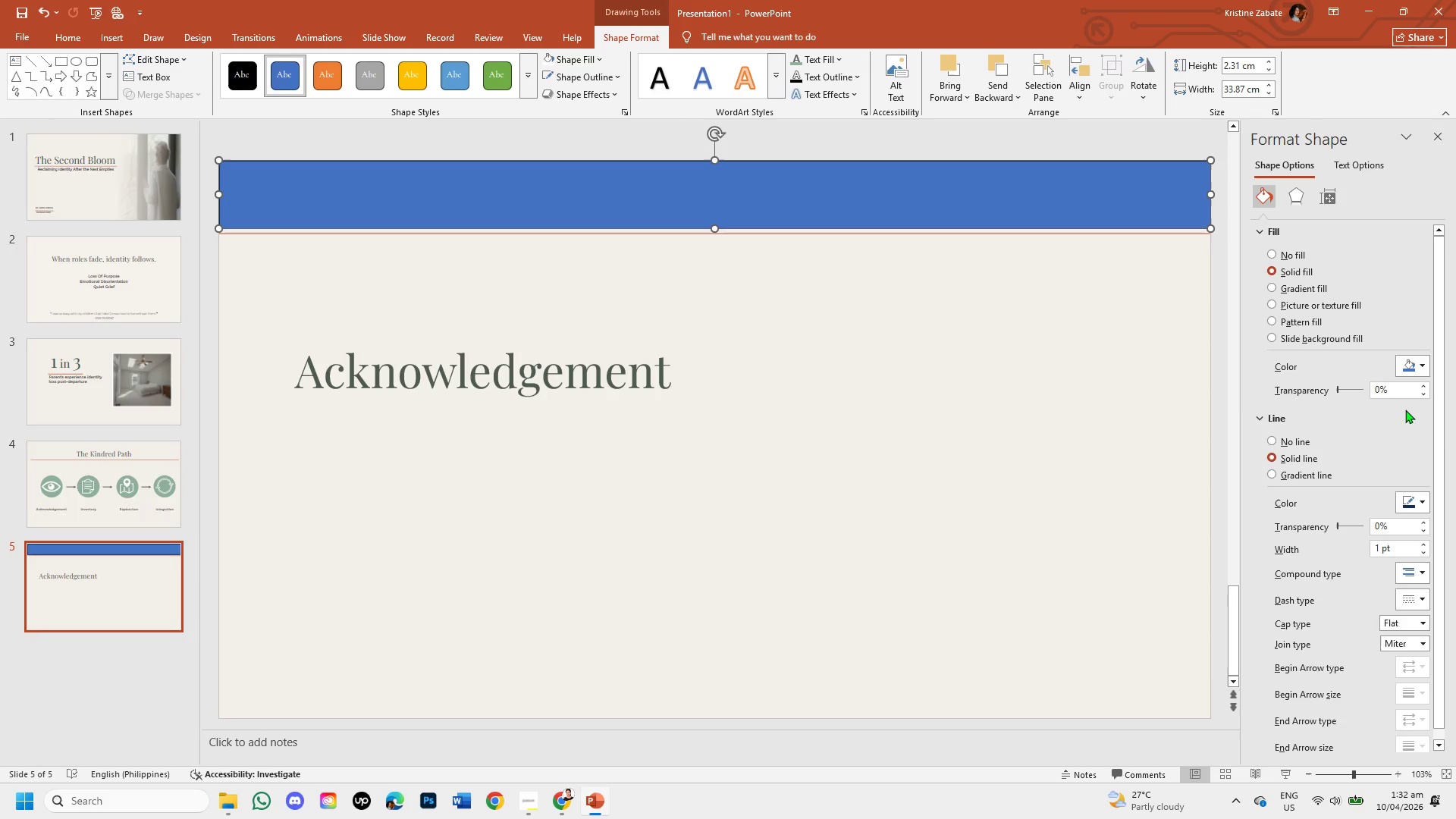 
left_click([1274, 437])
 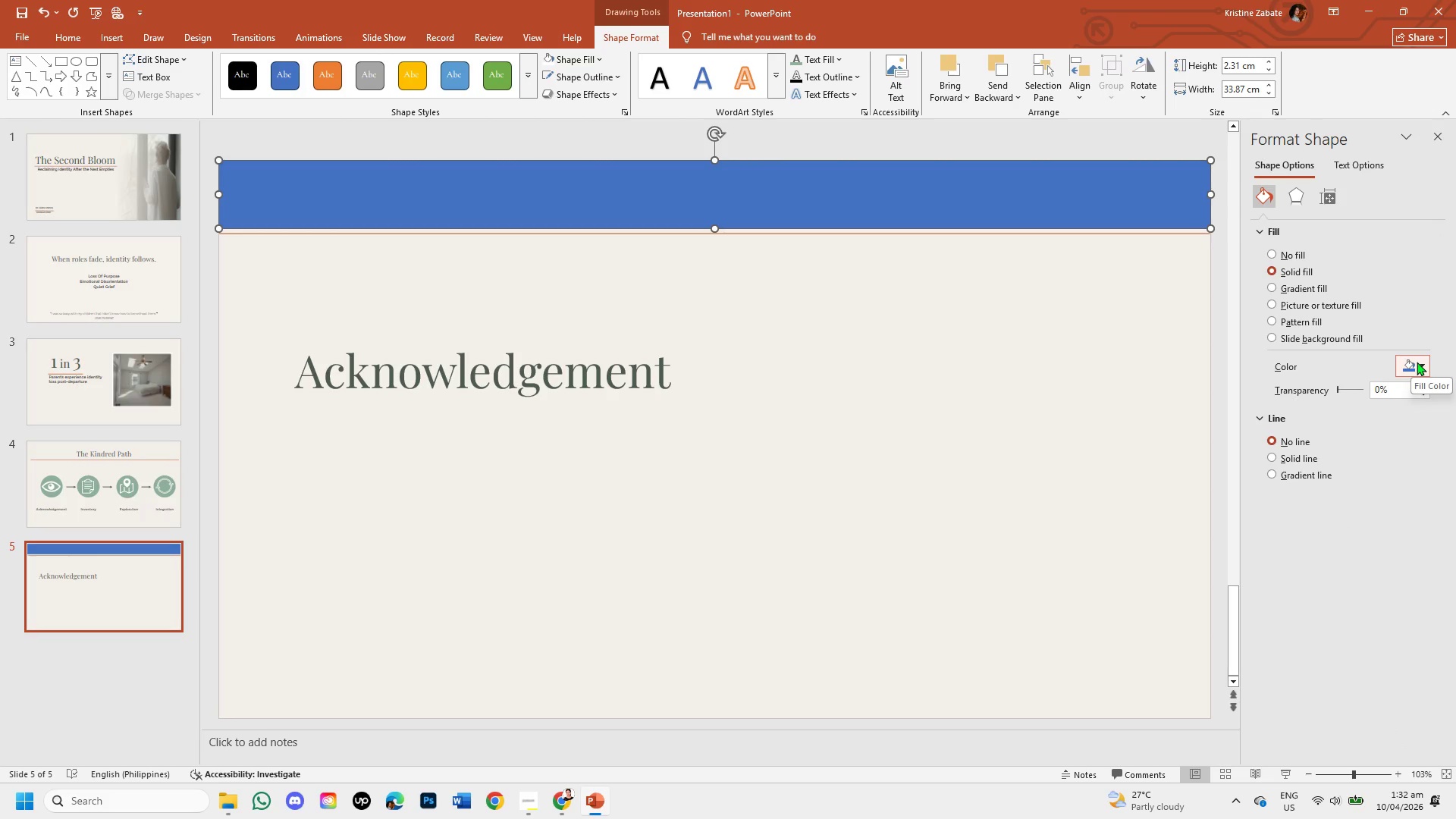 
wait(21.73)
 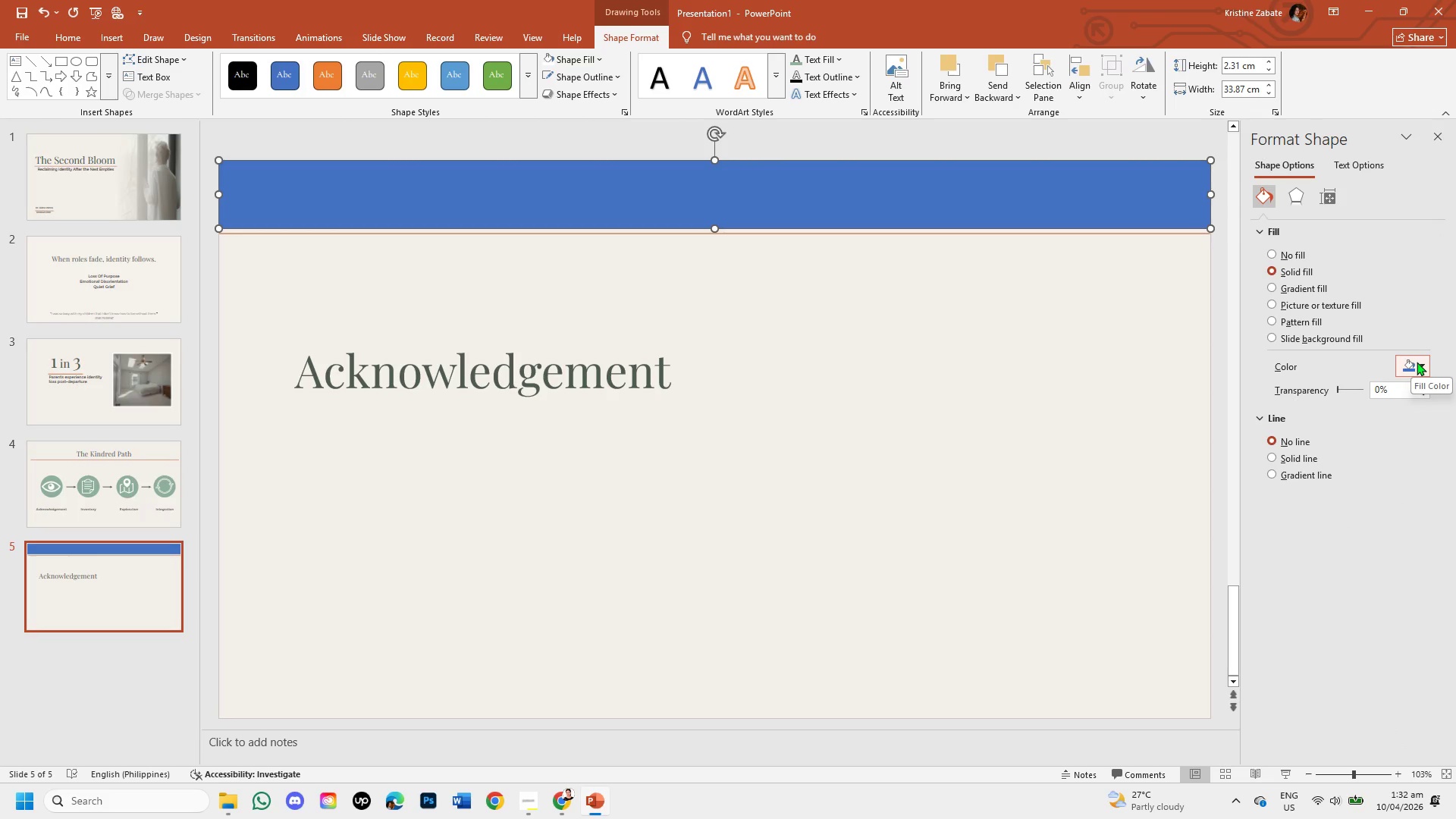 
left_click([1421, 361])
 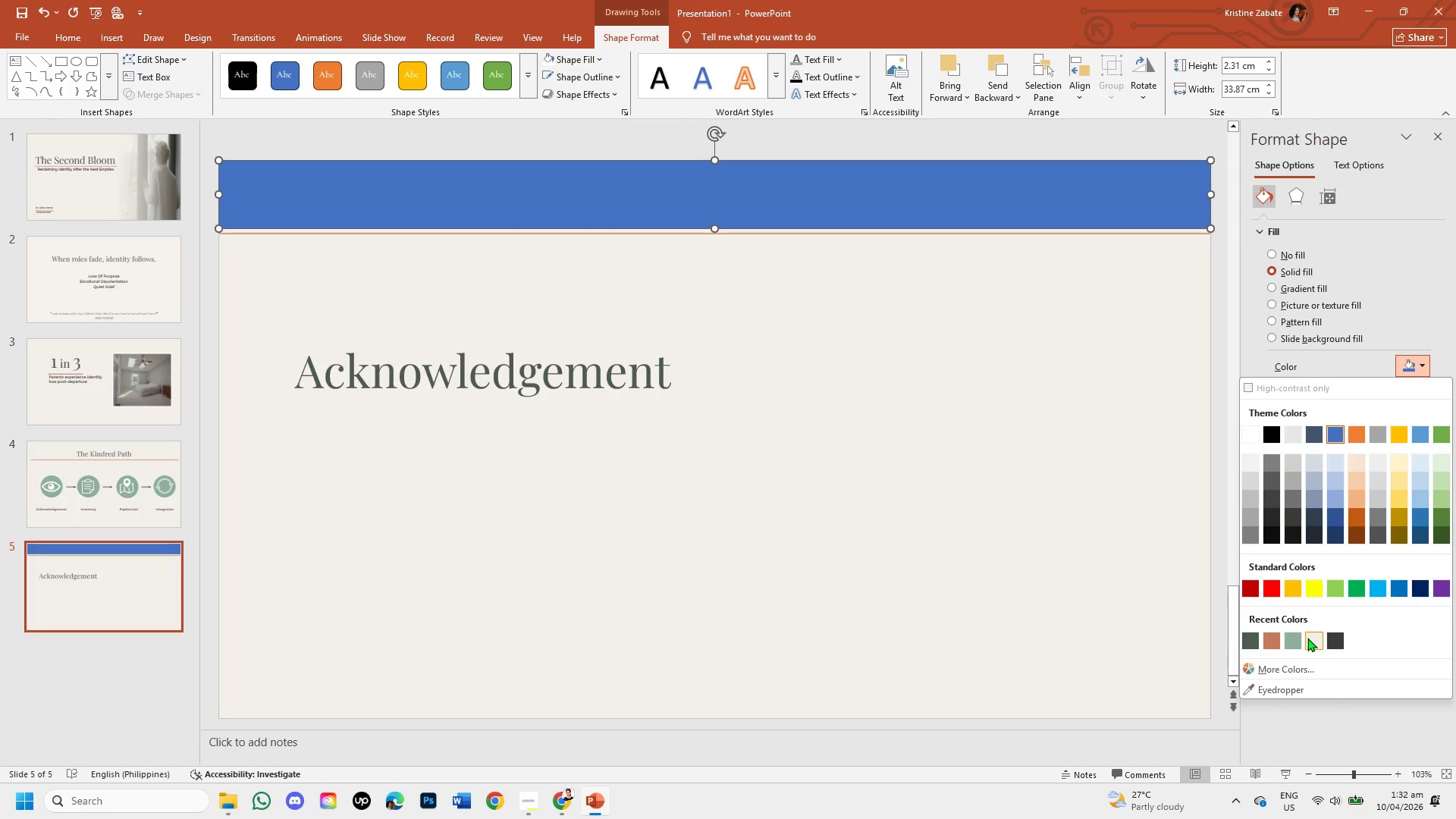 
left_click([1307, 638])
 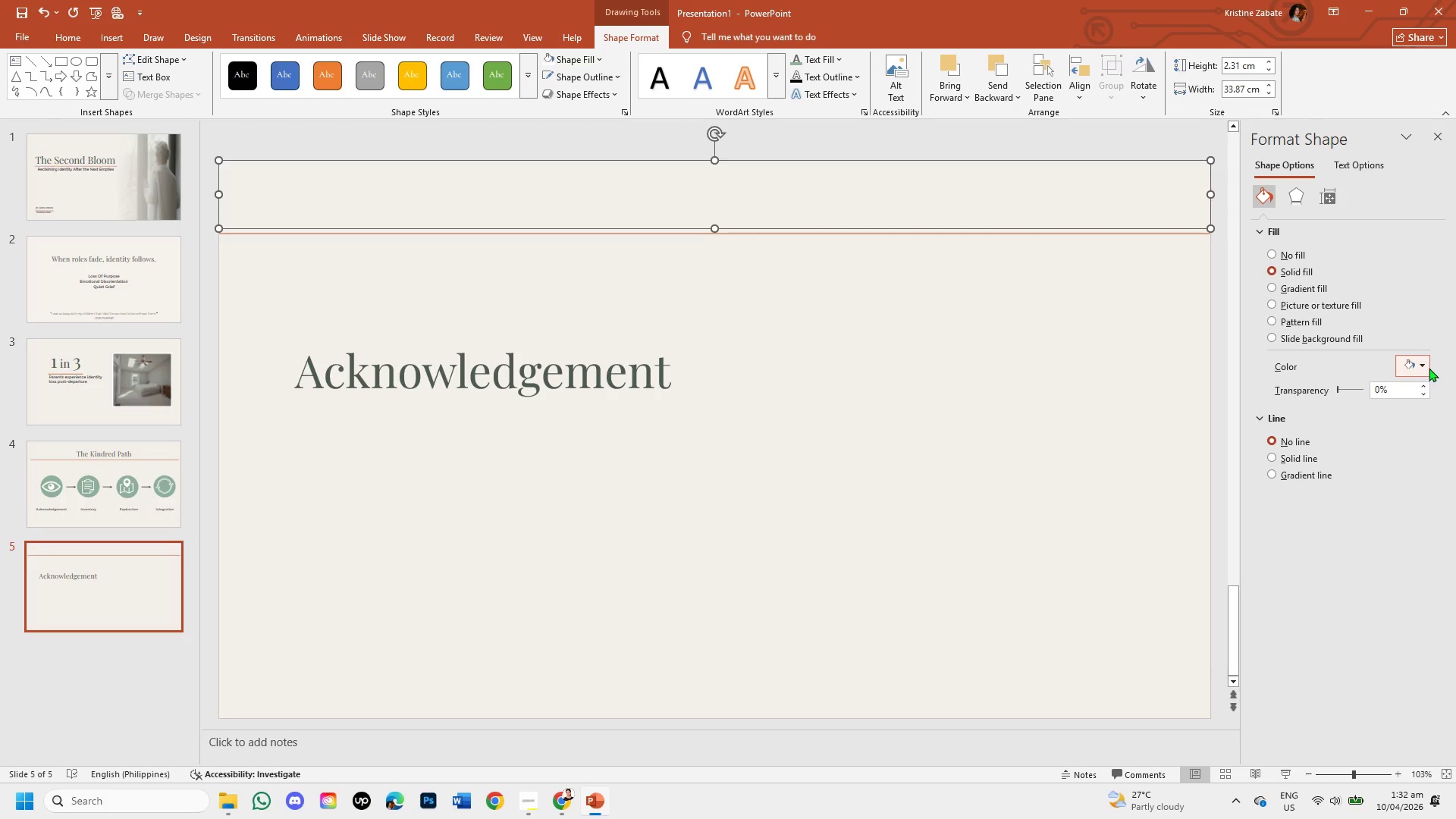 
left_click([1427, 367])
 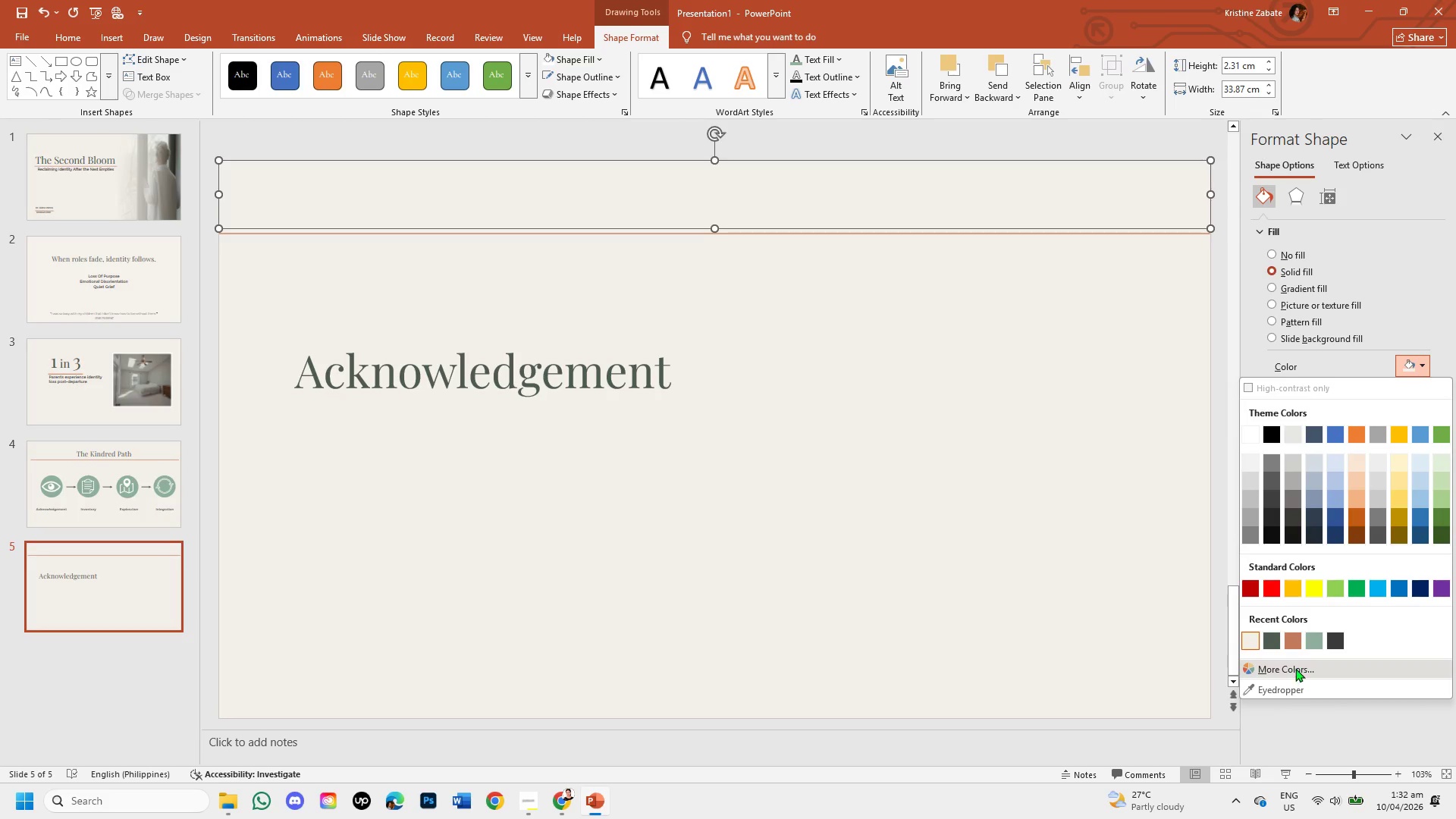 
left_click([1295, 668])
 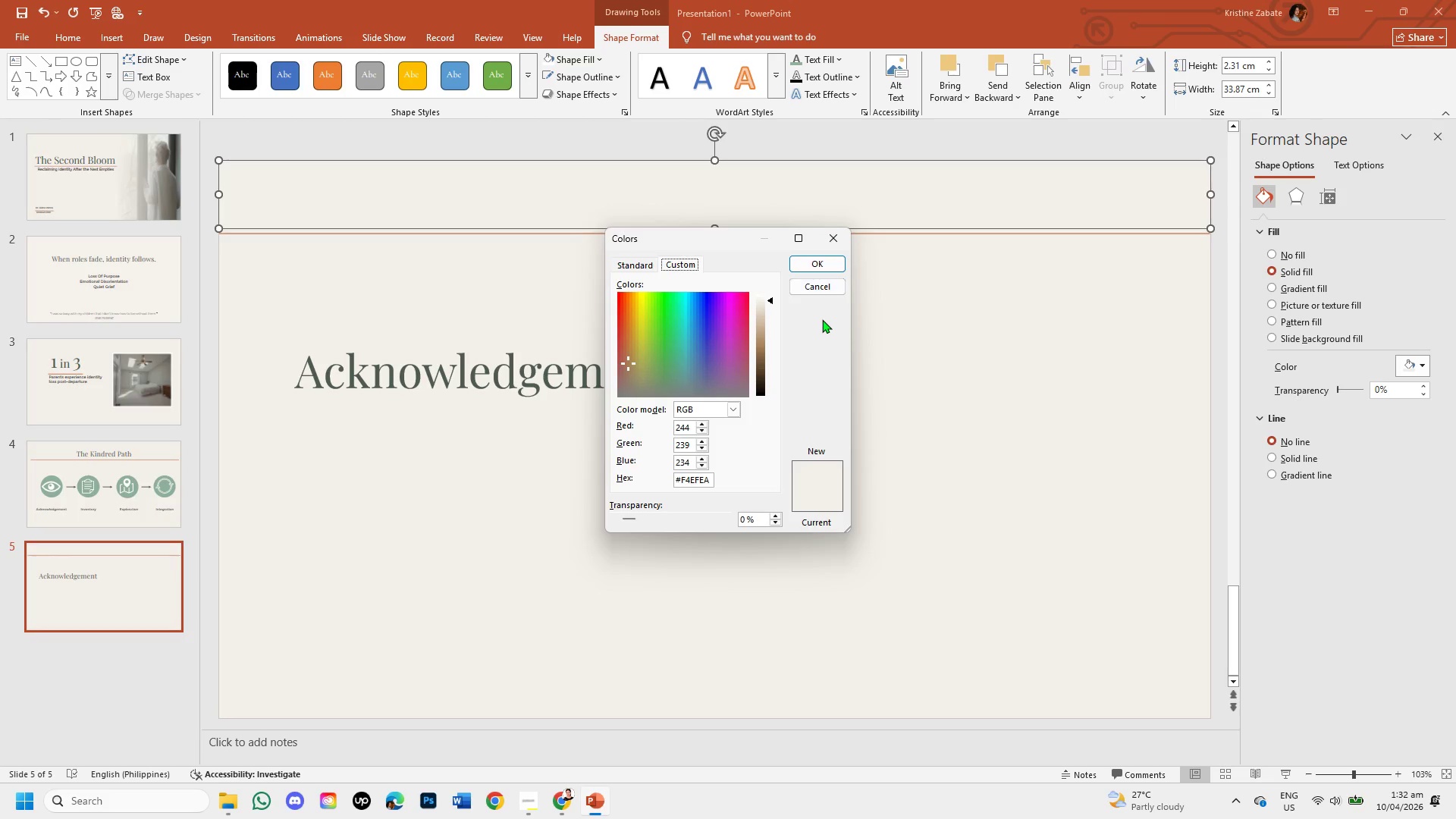 
left_click([827, 264])
 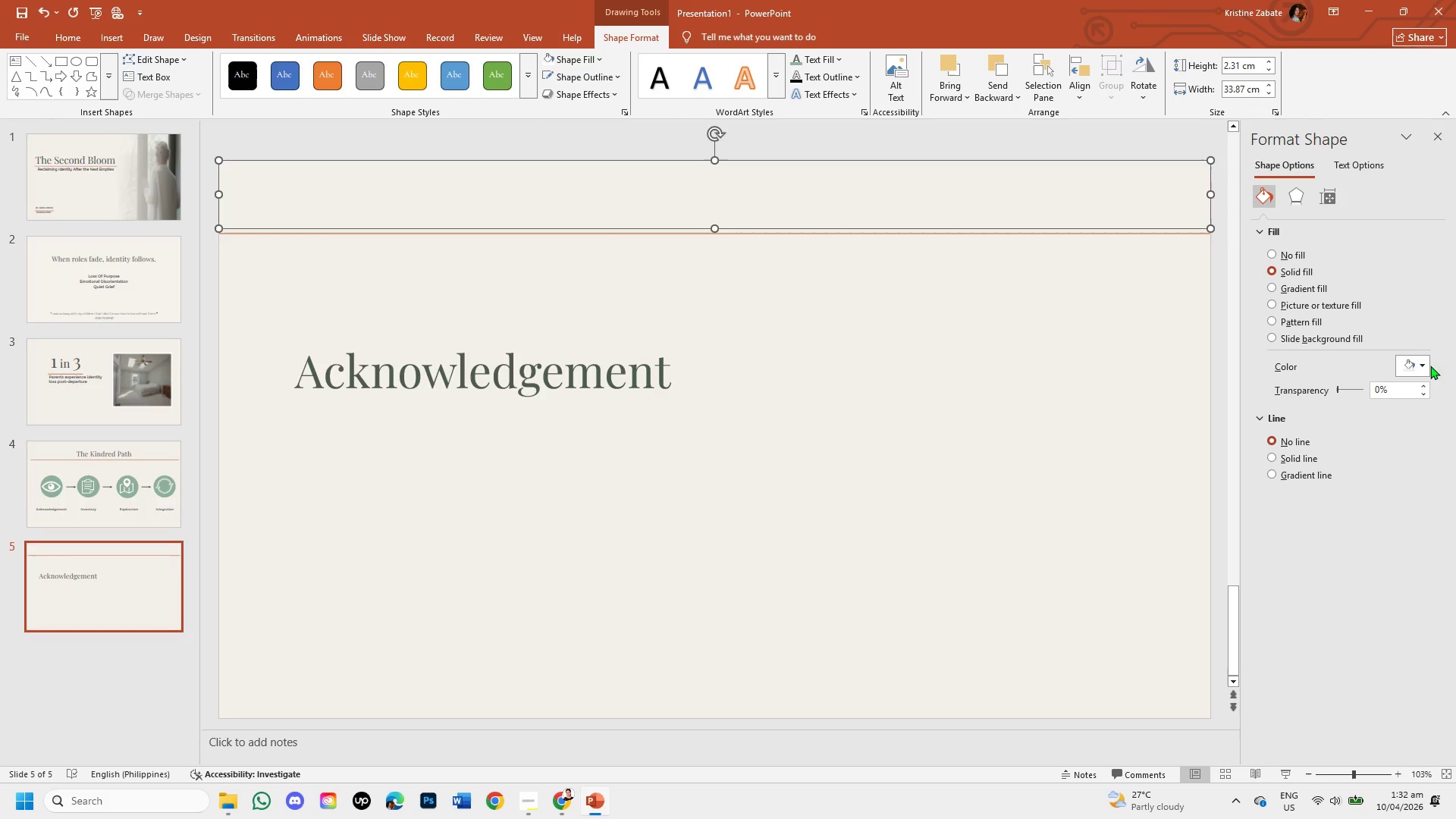 
left_click([1422, 365])
 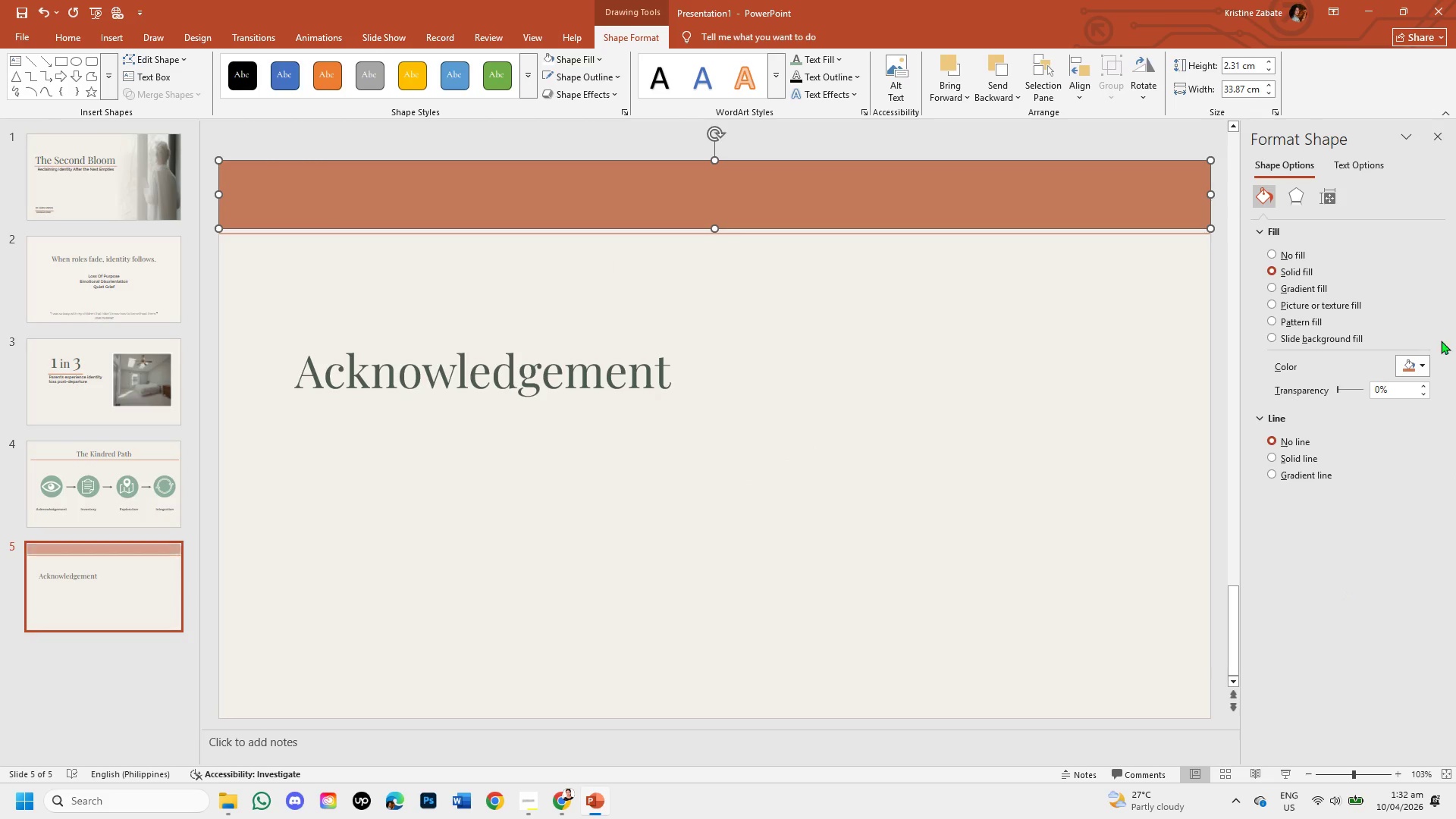 
left_click([1422, 366])
 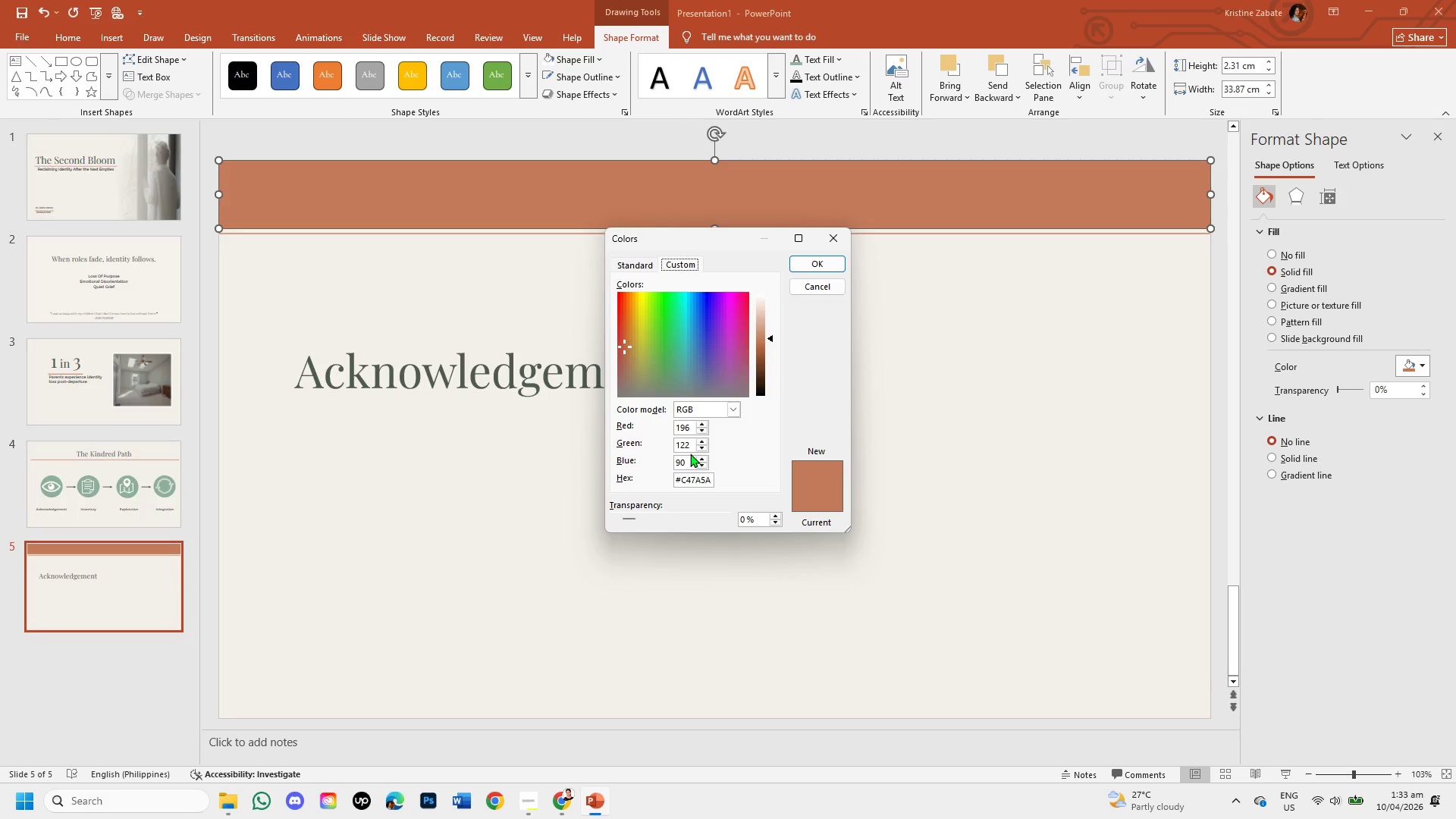 
wait(28.34)
 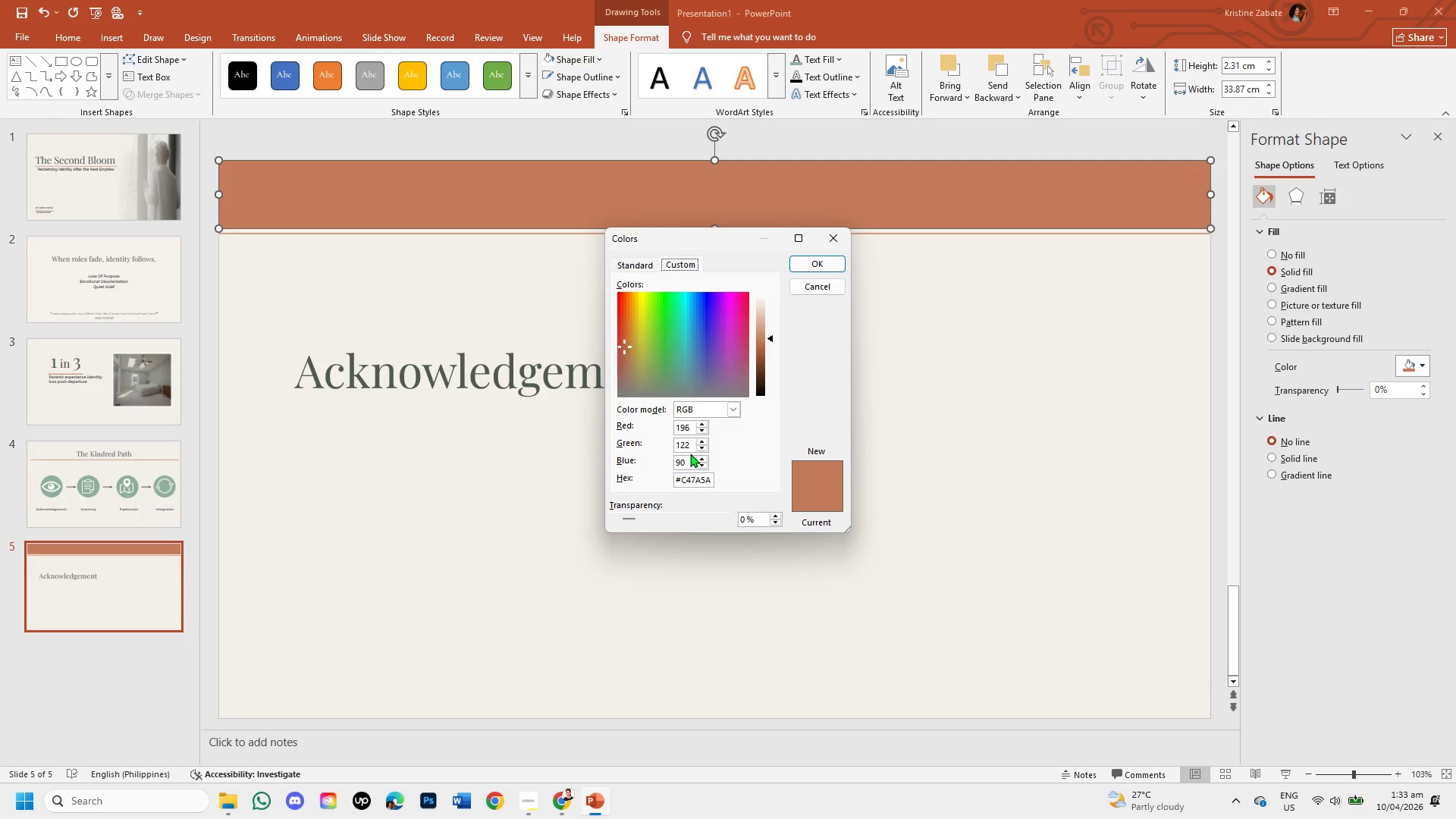 
left_click([952, 209])
 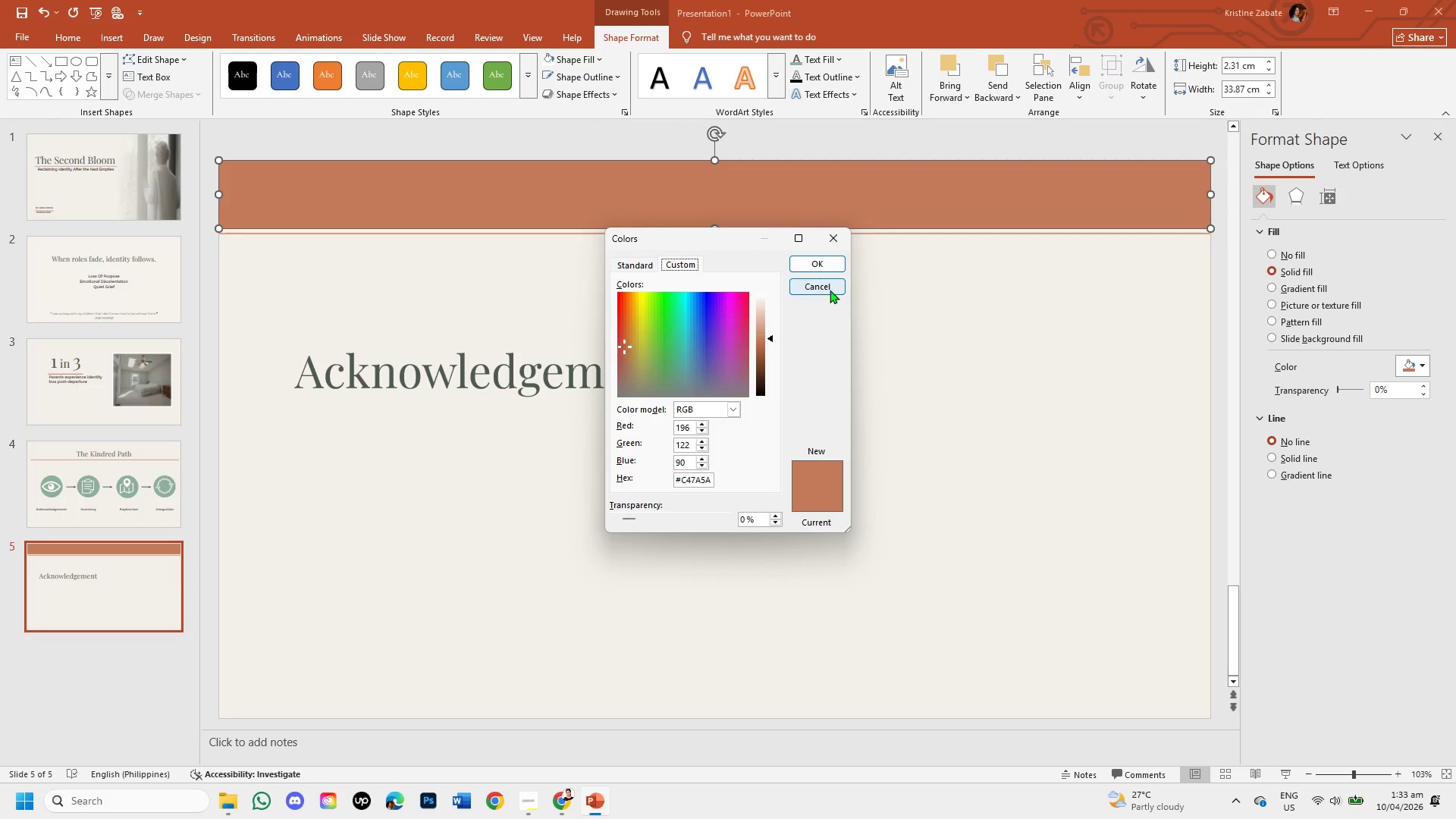 
left_click([829, 287])
 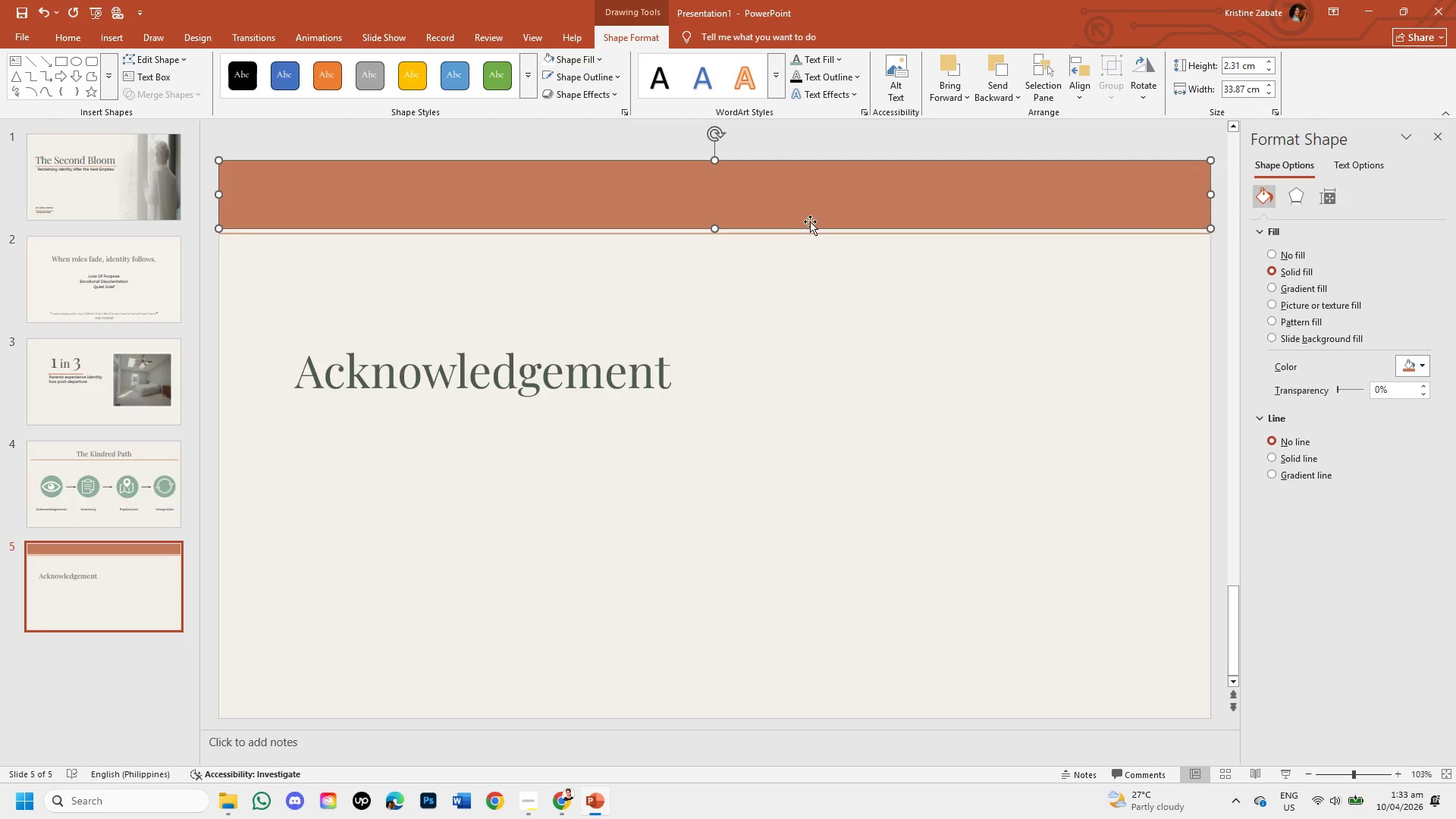 
left_click([810, 216])
 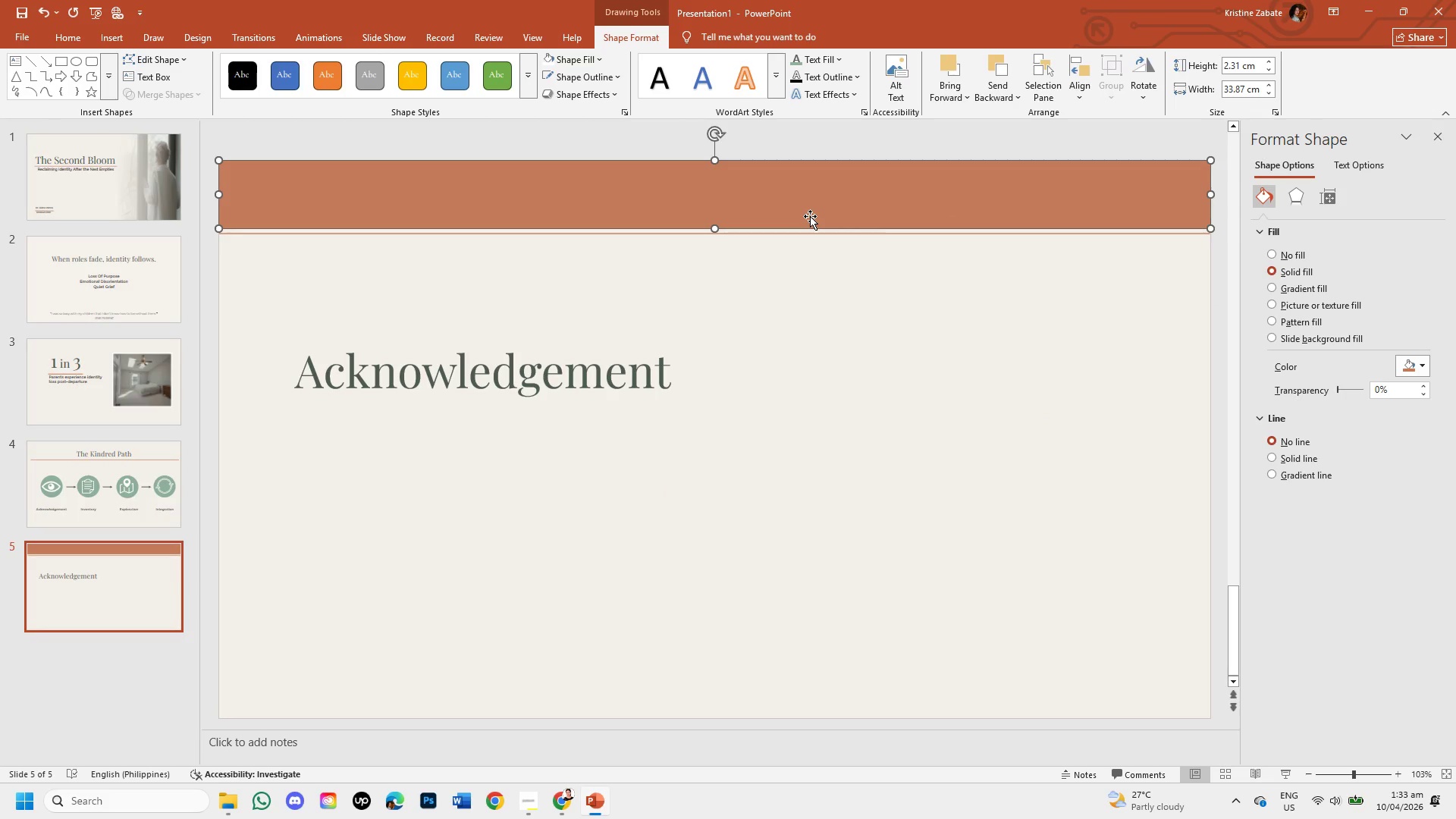 
key(Backspace)
 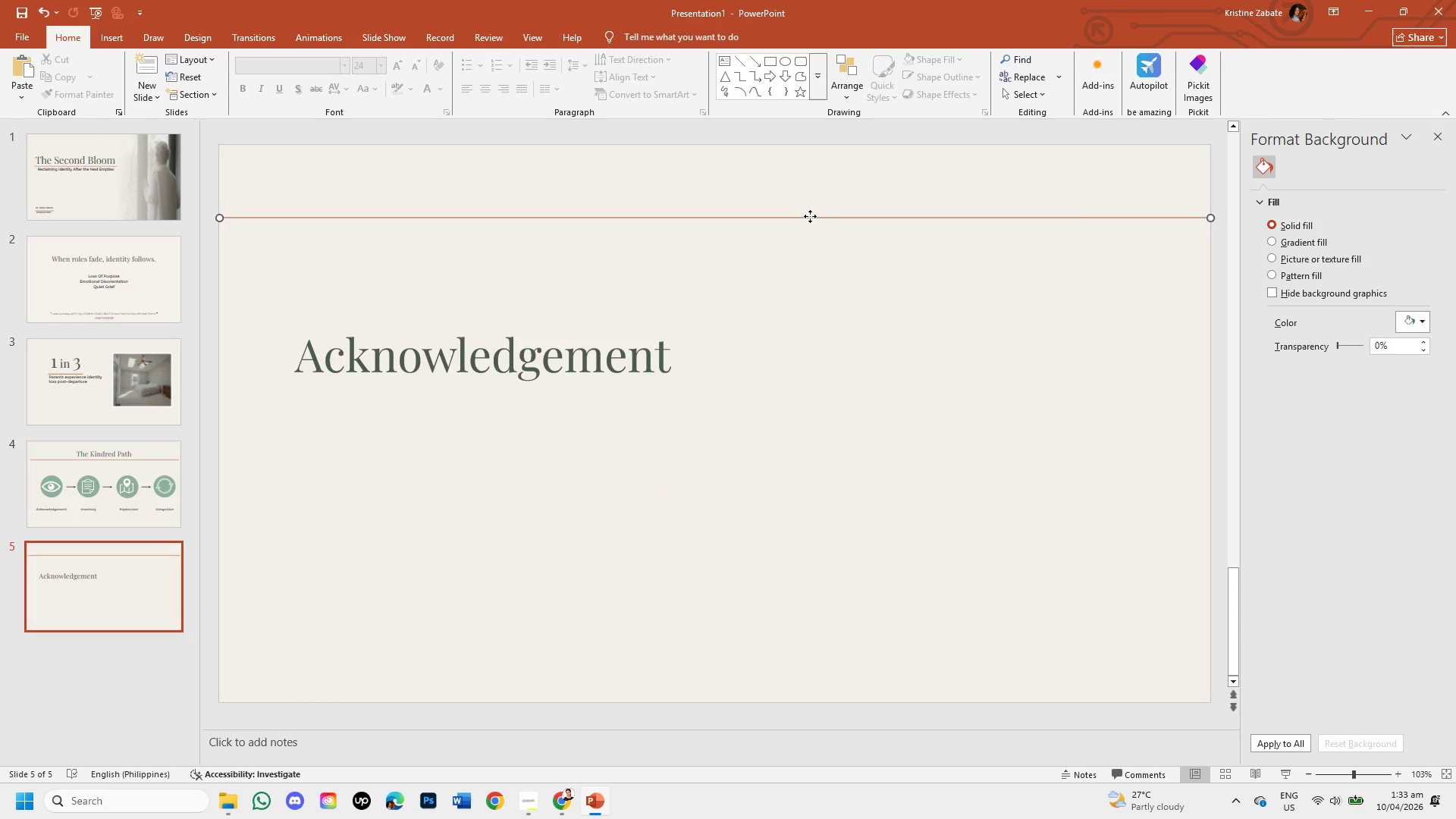 
double_click([810, 216])
 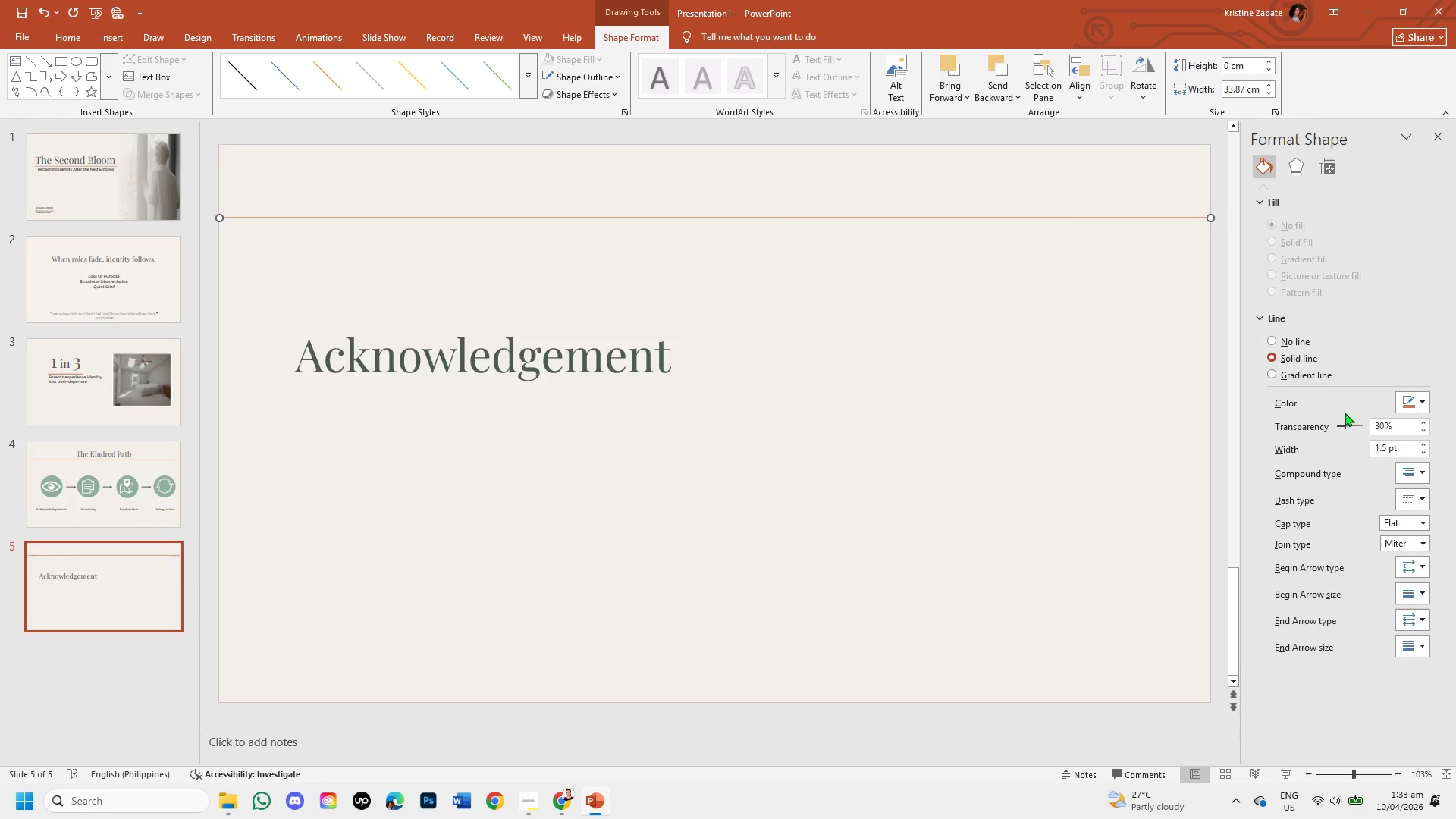 
wait(9.42)
 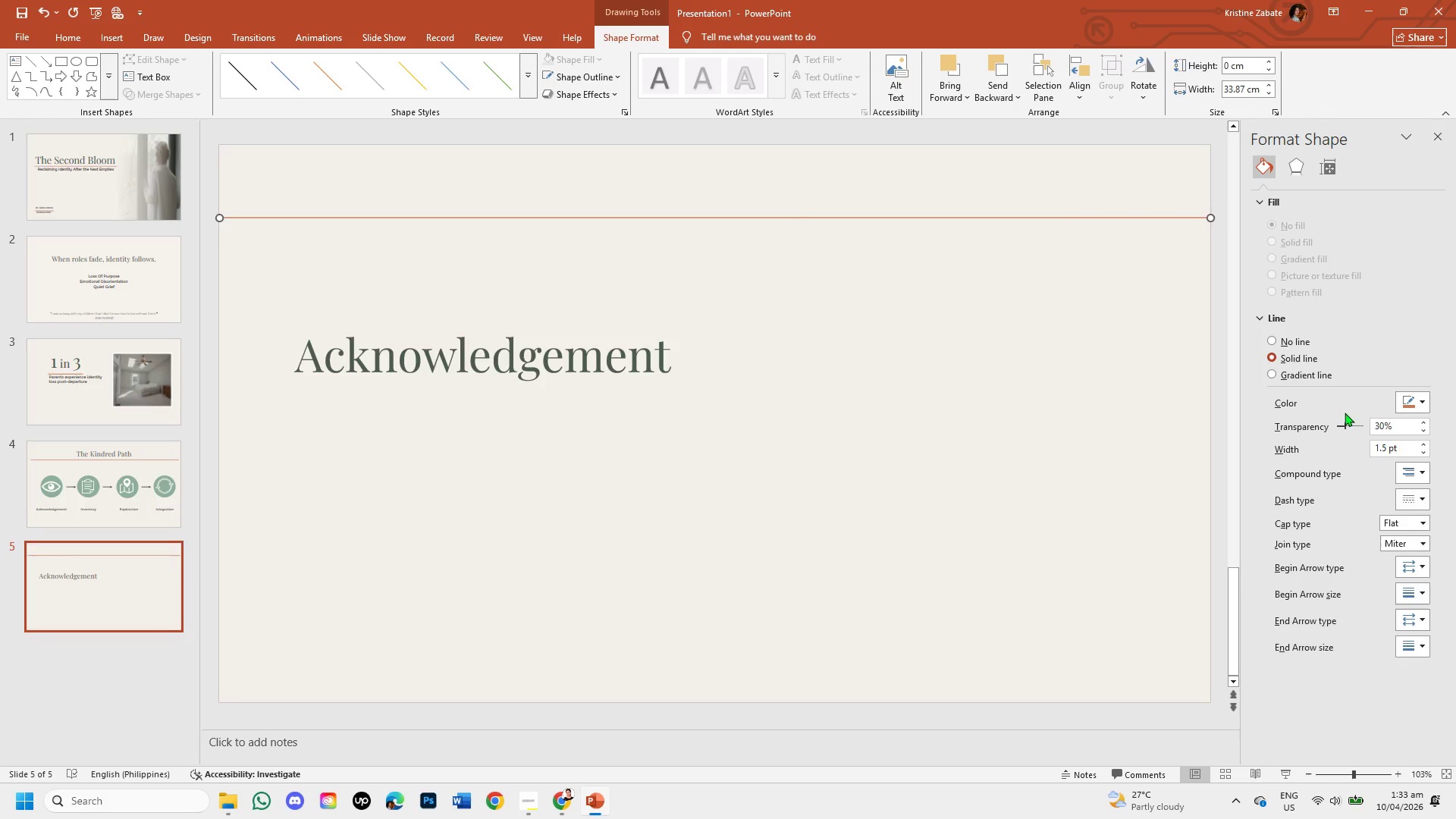 
double_click([1426, 444])
 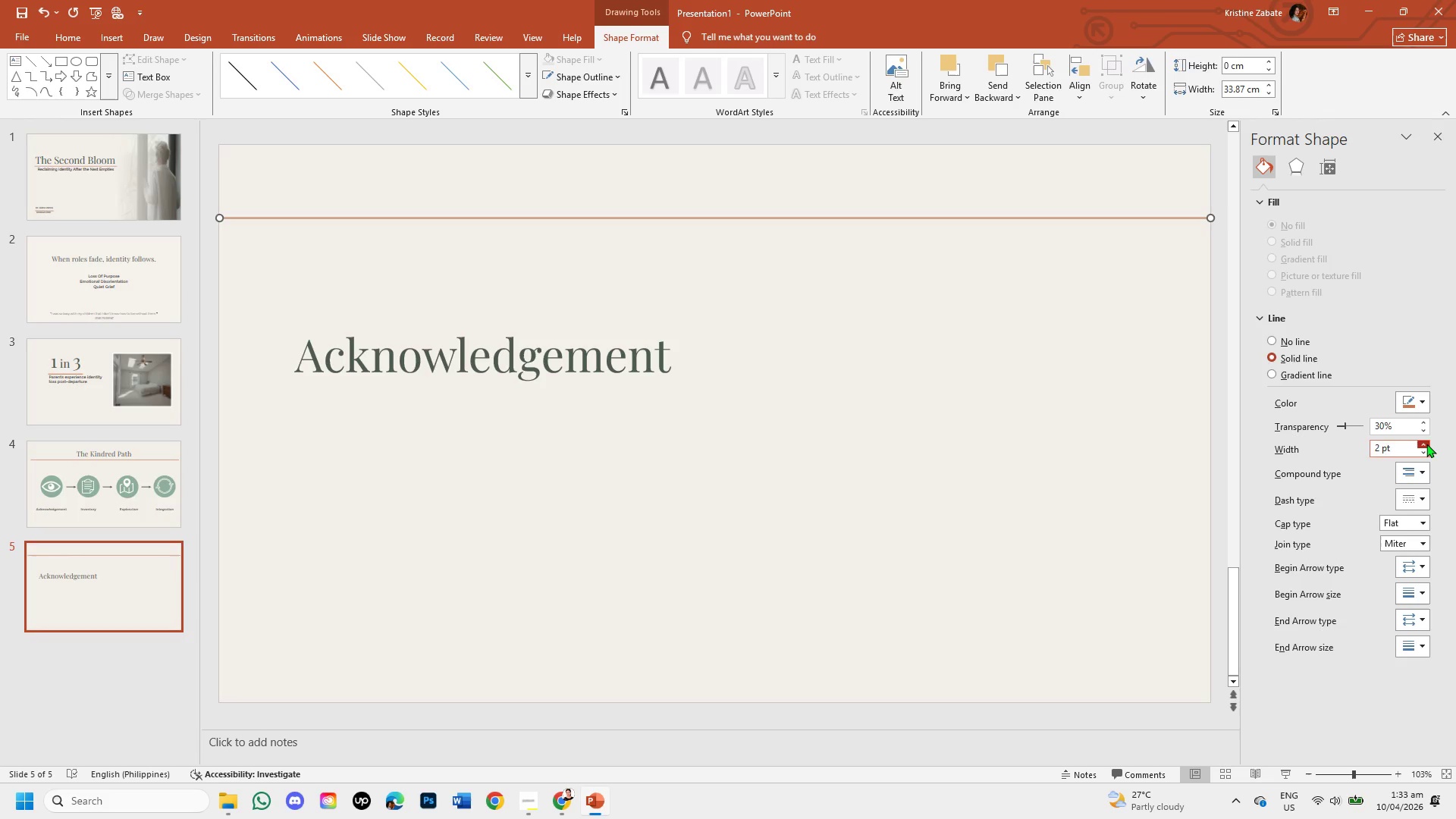 
triple_click([1426, 444])
 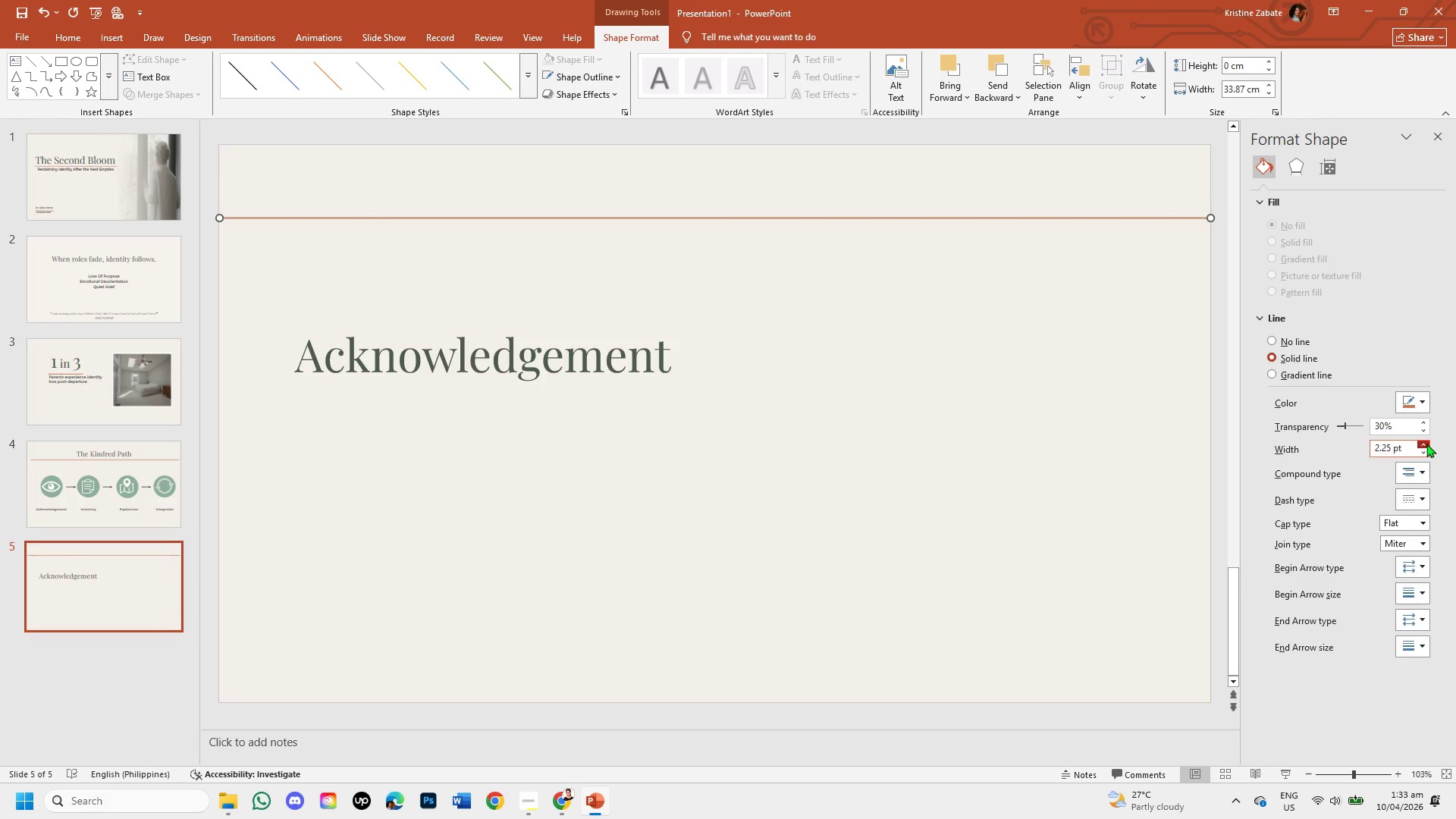 
triple_click([1426, 444])
 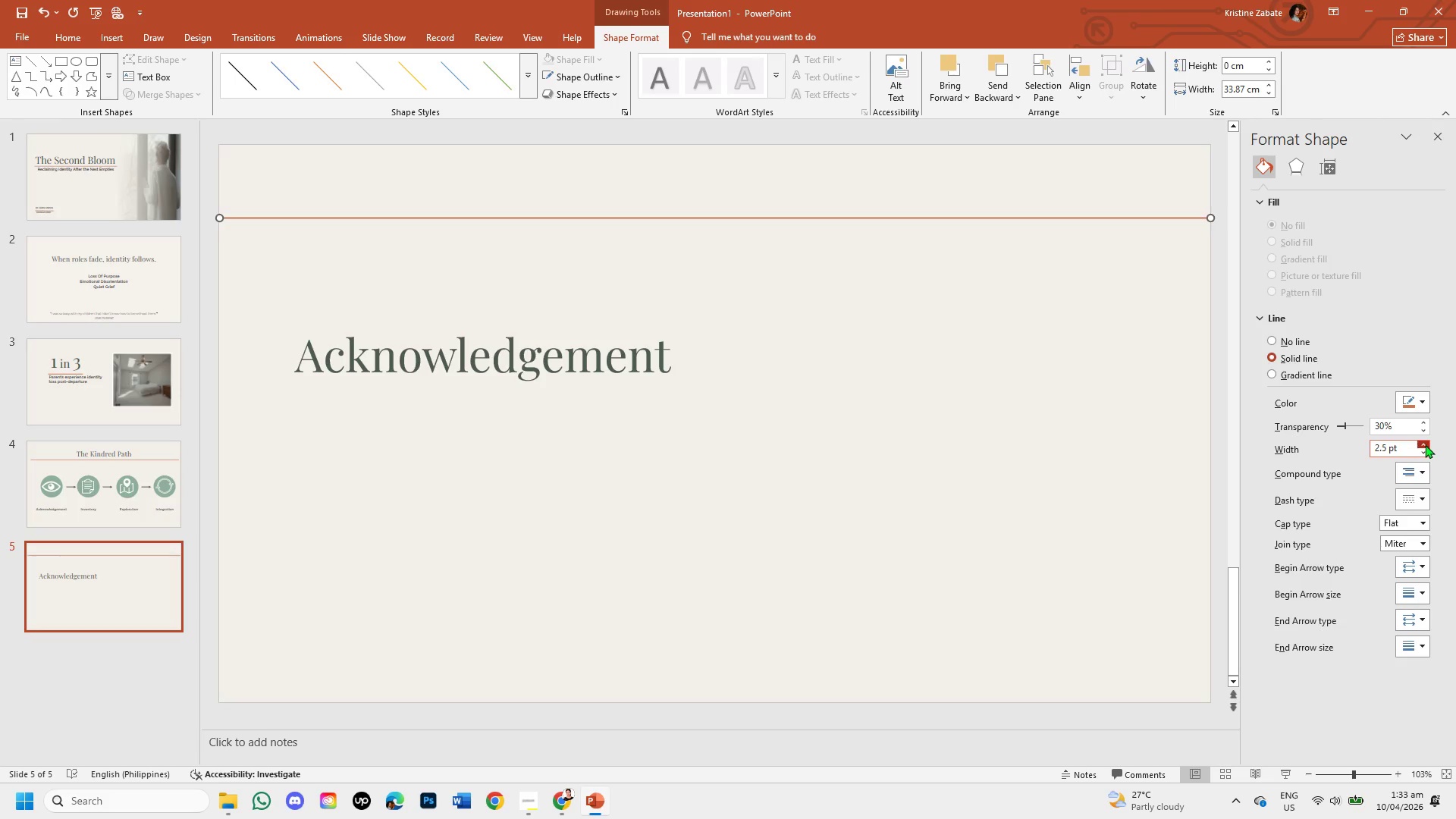 
left_click([1422, 452])
 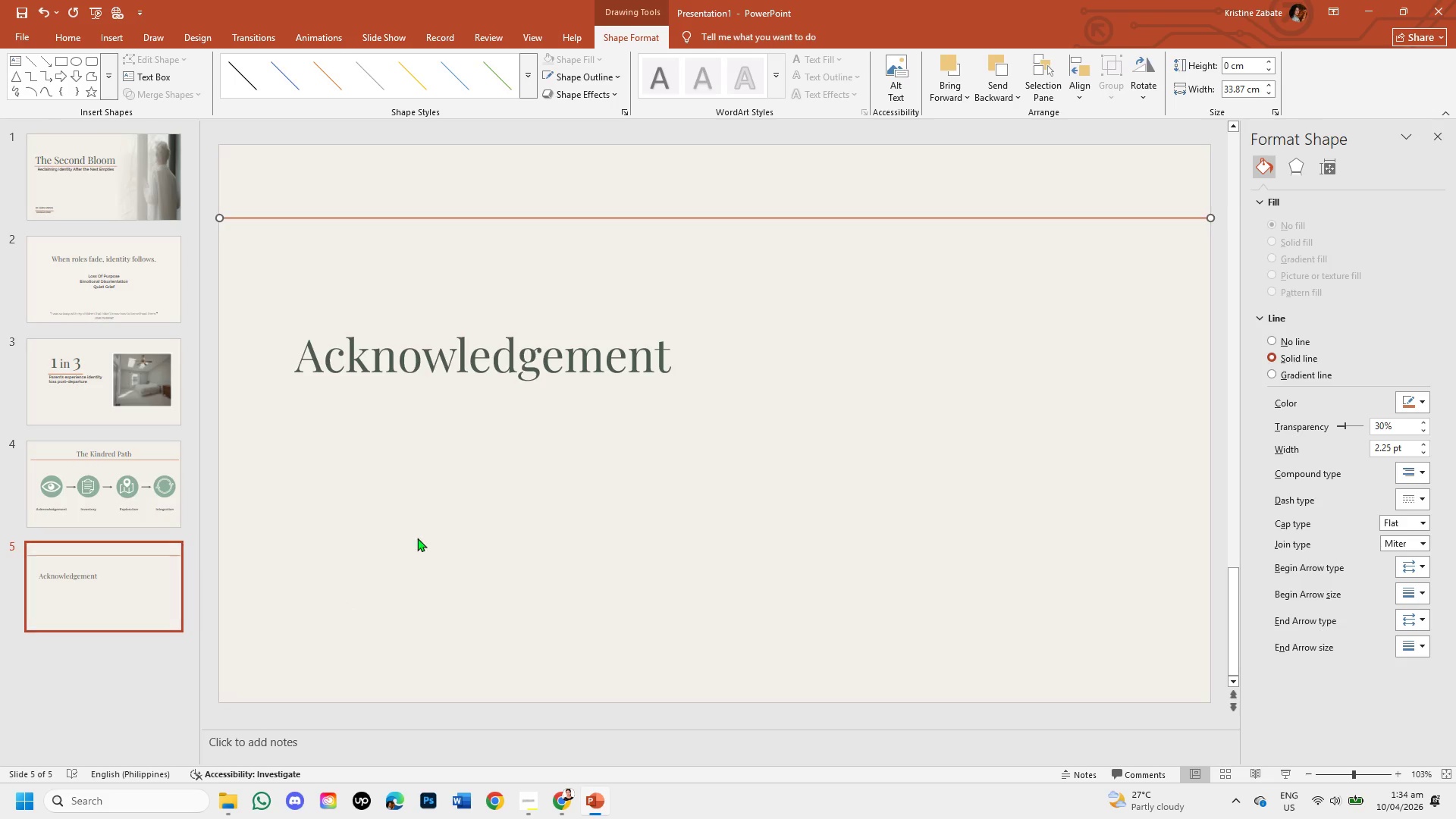 
wait(23.48)
 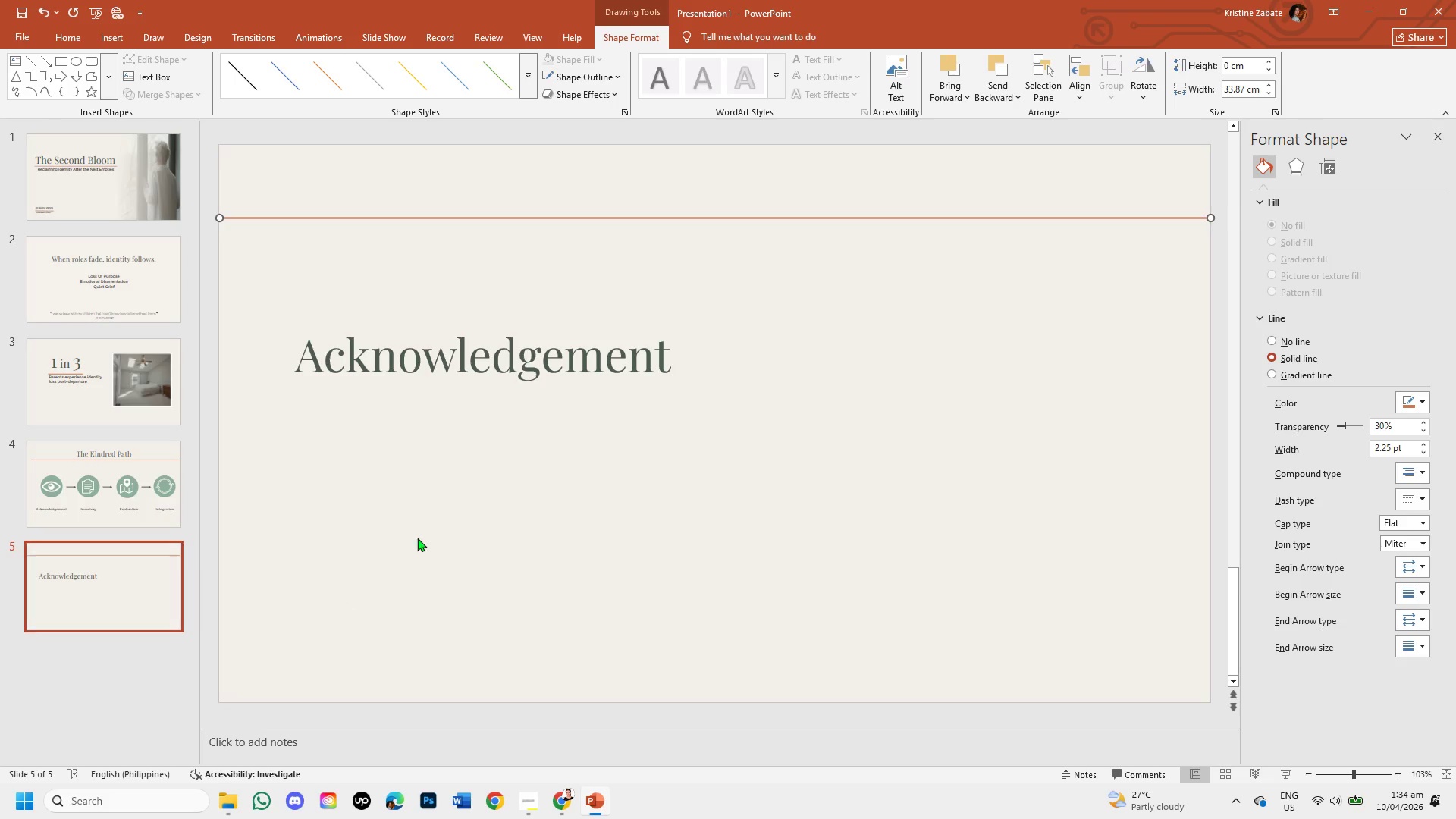 
left_click([986, 219])
 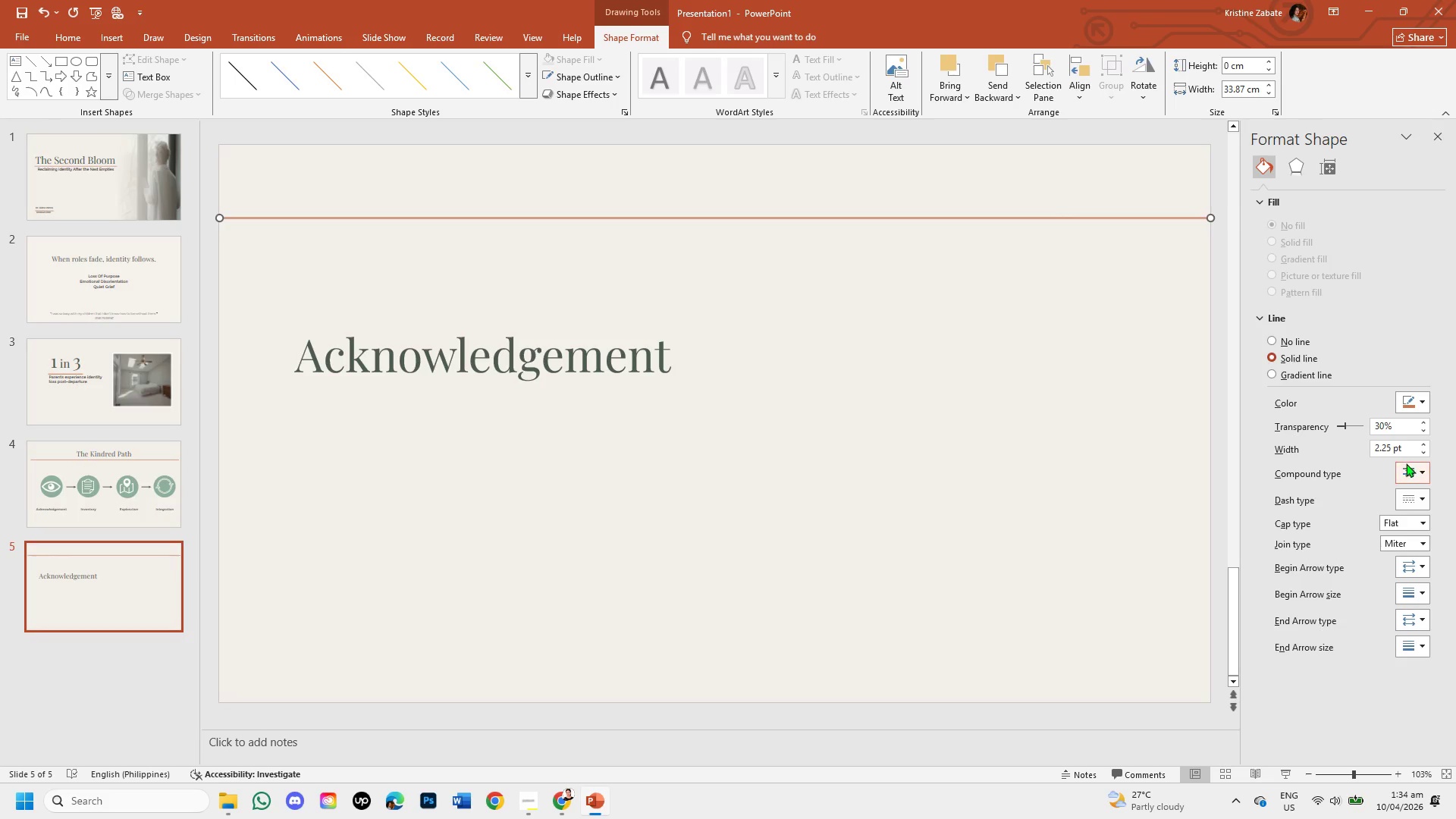 
left_click([965, 436])
 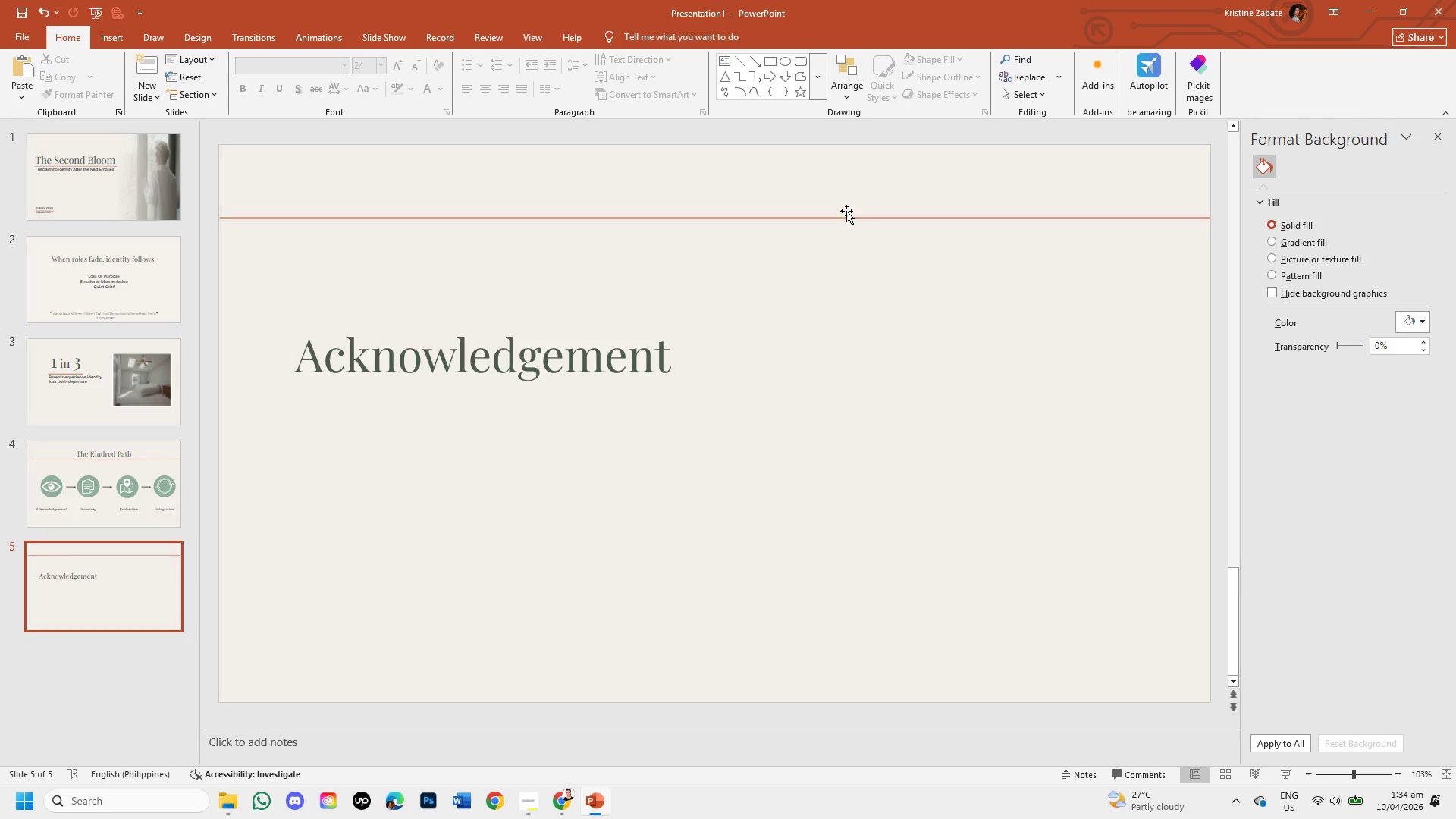 
left_click([839, 218])
 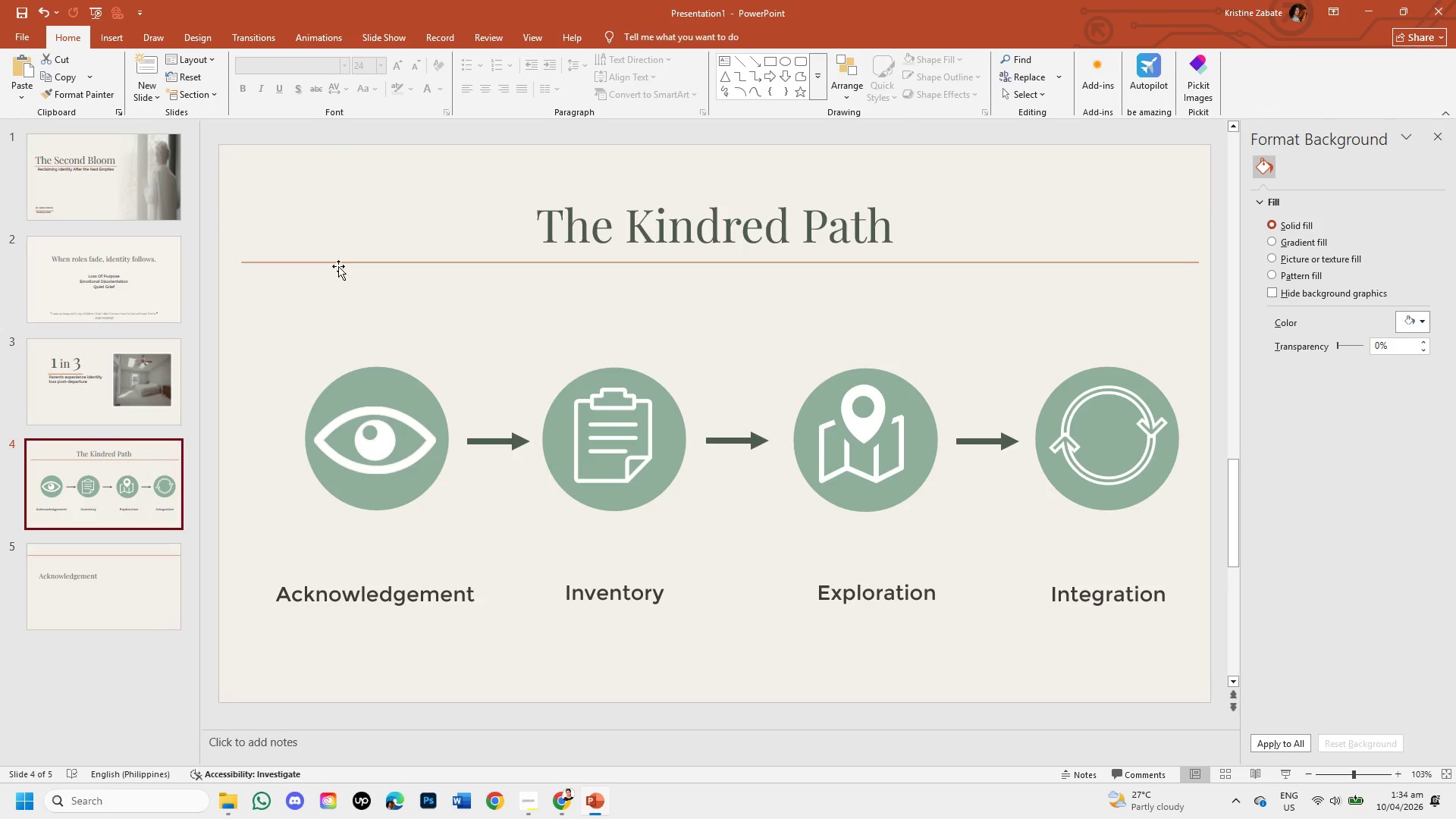 
wait(5.7)
 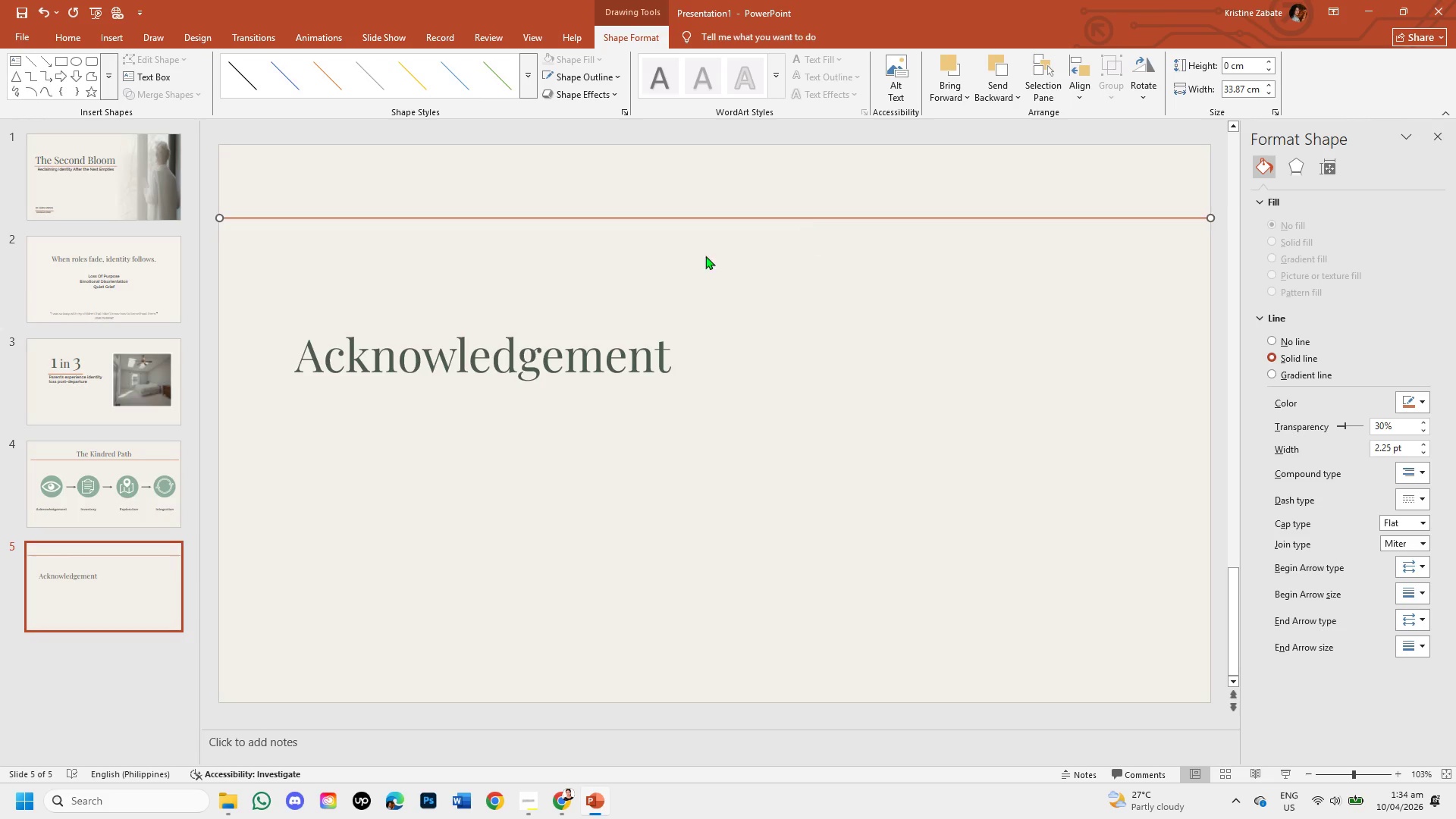 
left_click([353, 264])
 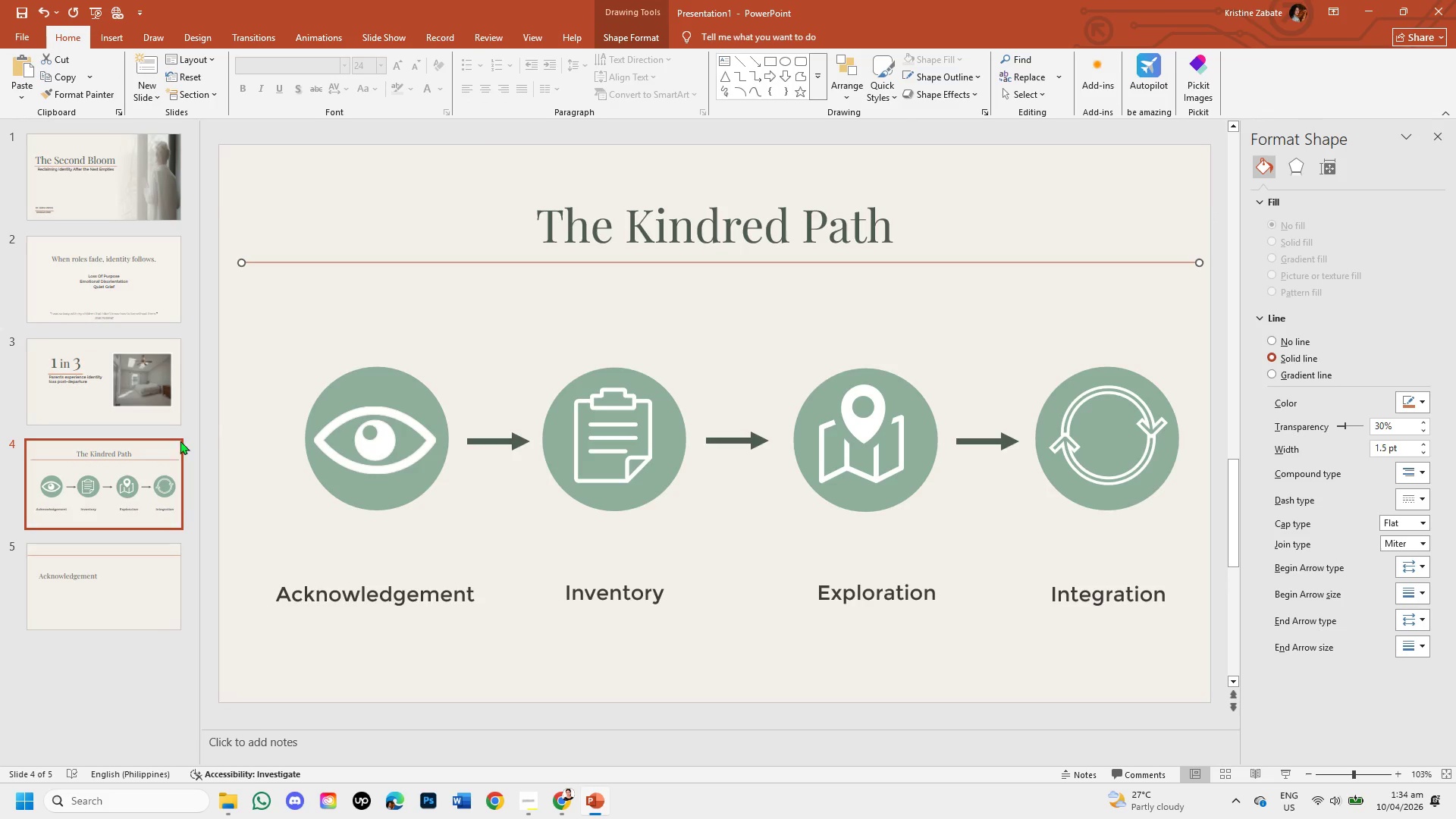 
left_click([76, 485])
 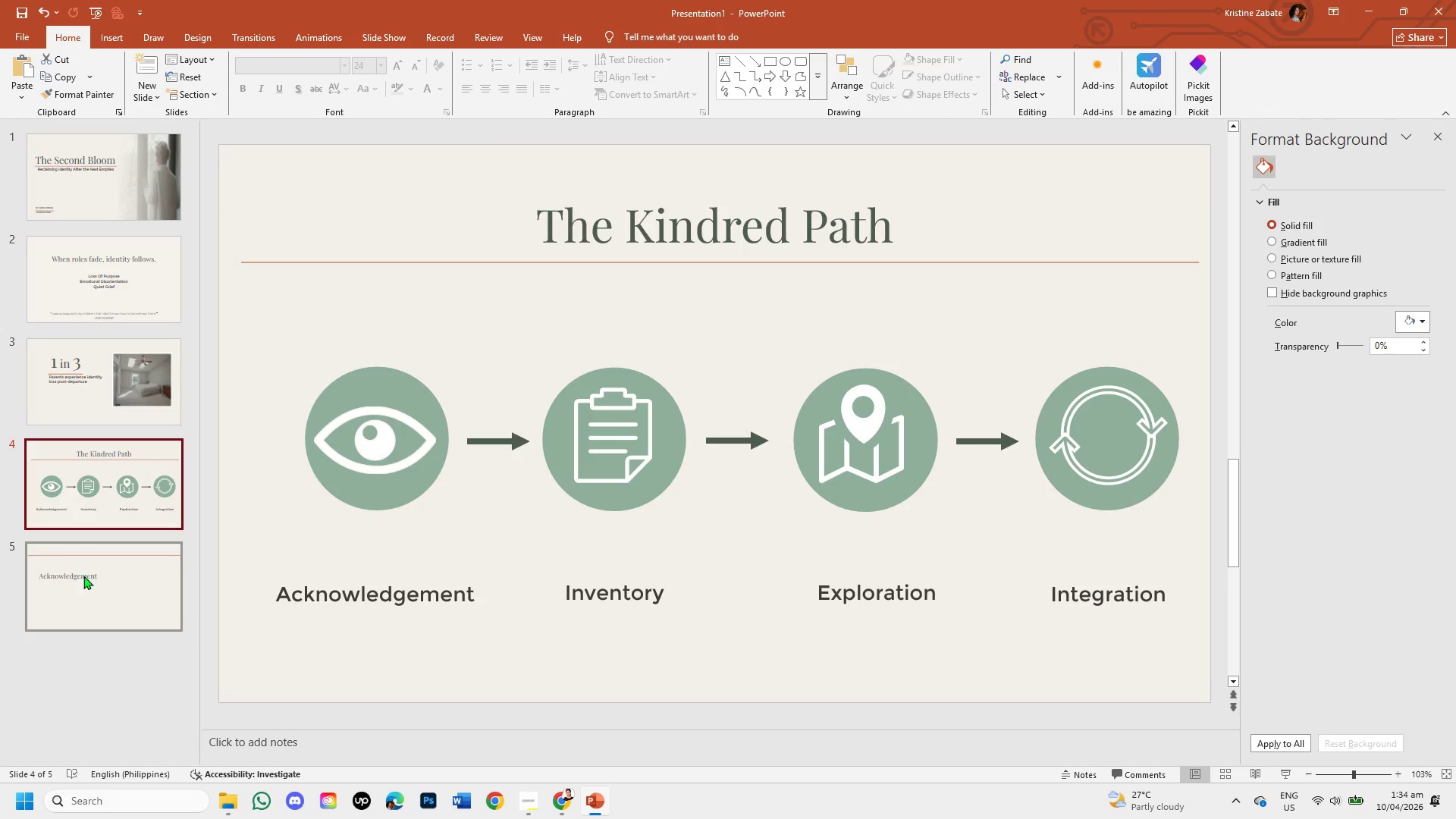 
left_click([83, 576])
 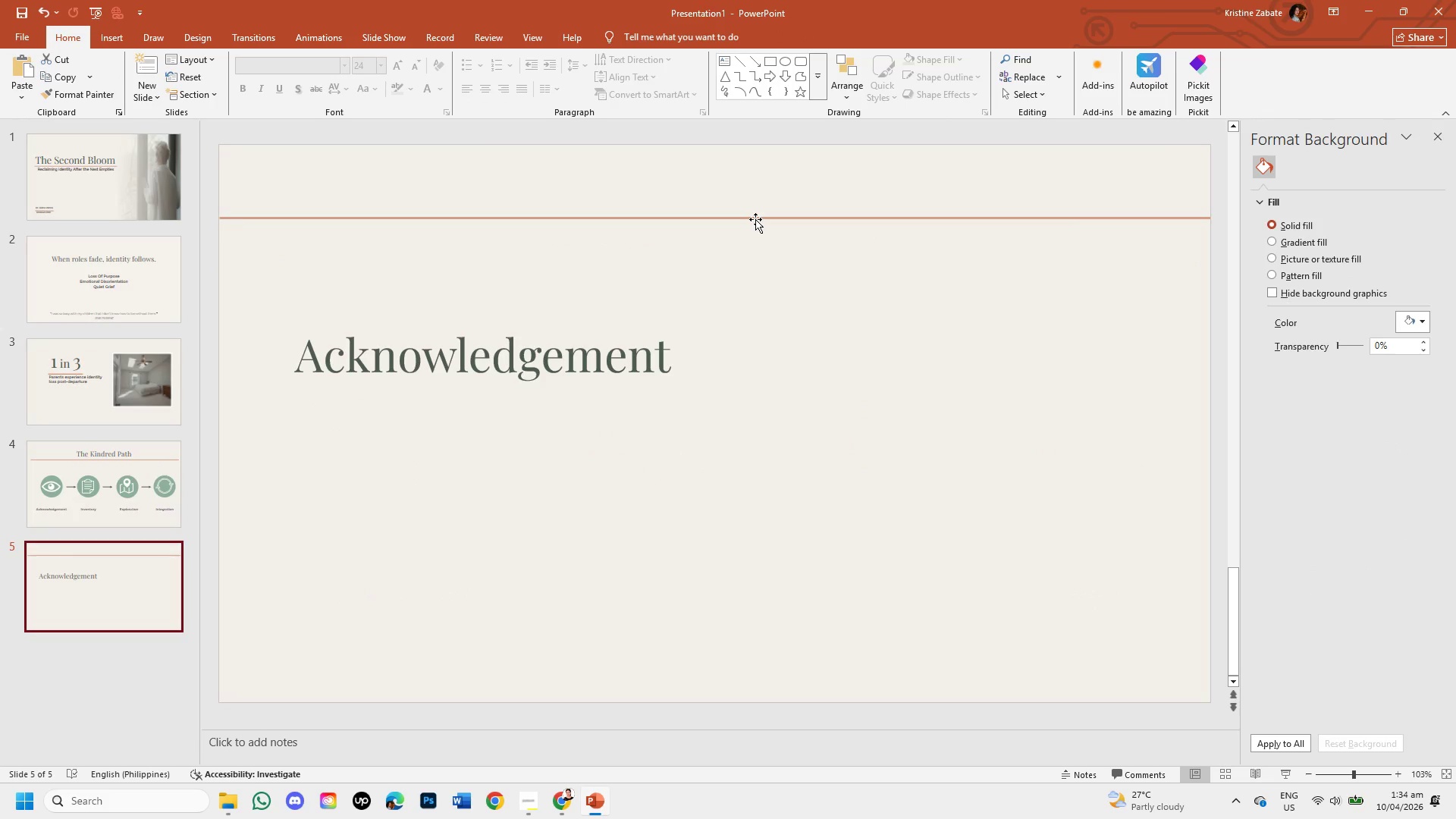 
left_click([756, 215])
 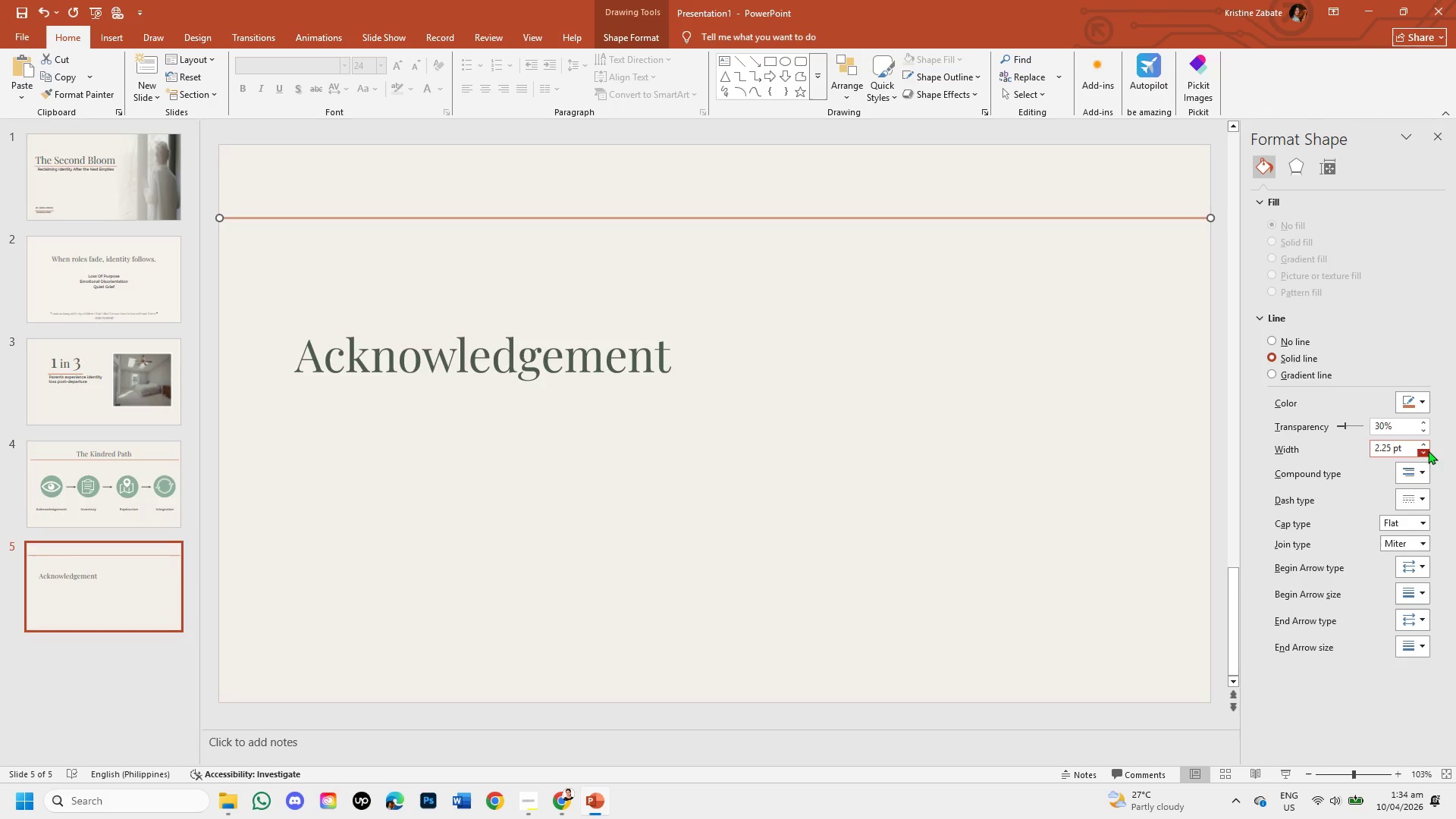 
double_click([1422, 450])
 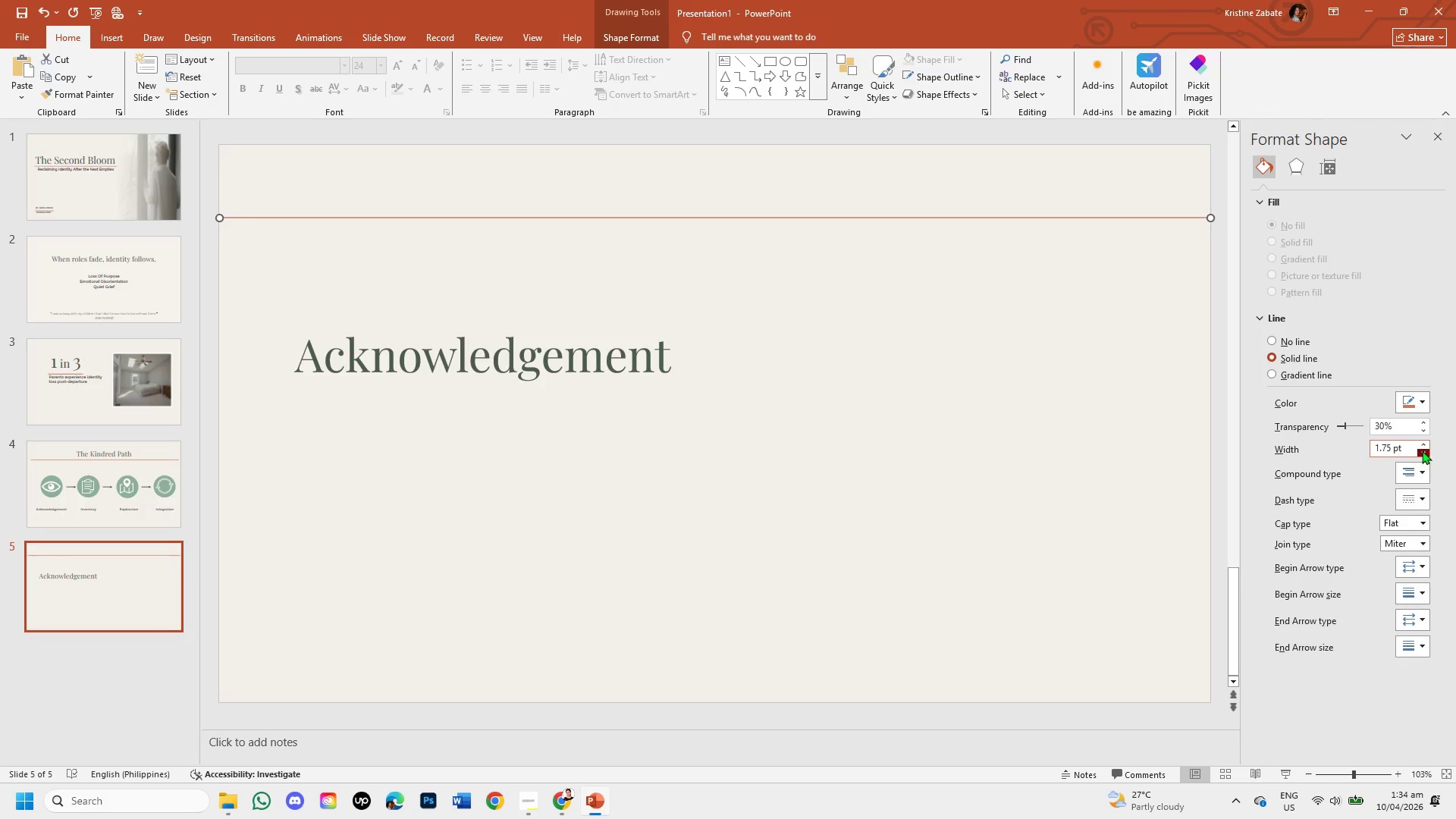 
triple_click([1422, 450])
 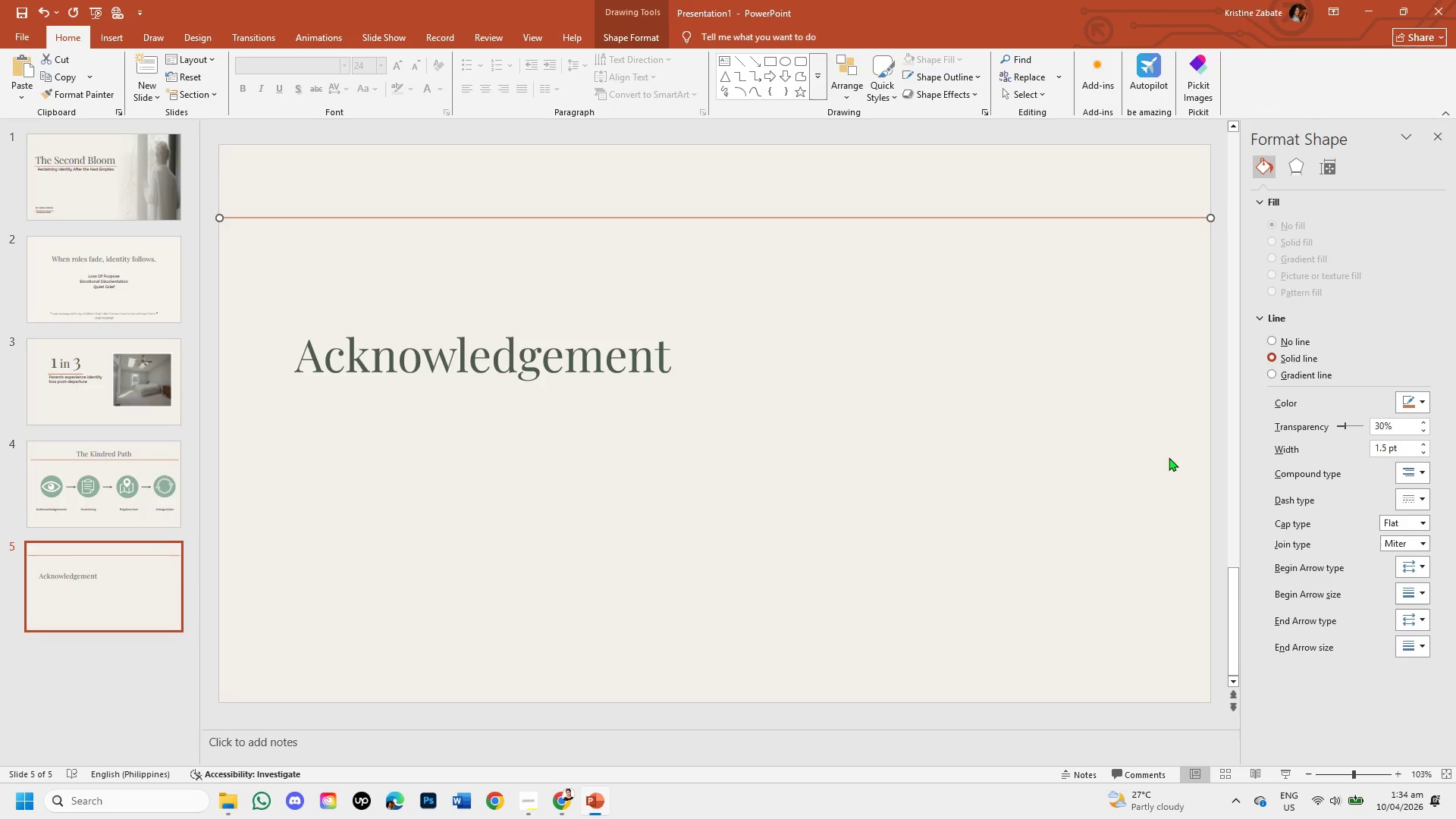 
left_click([885, 460])
 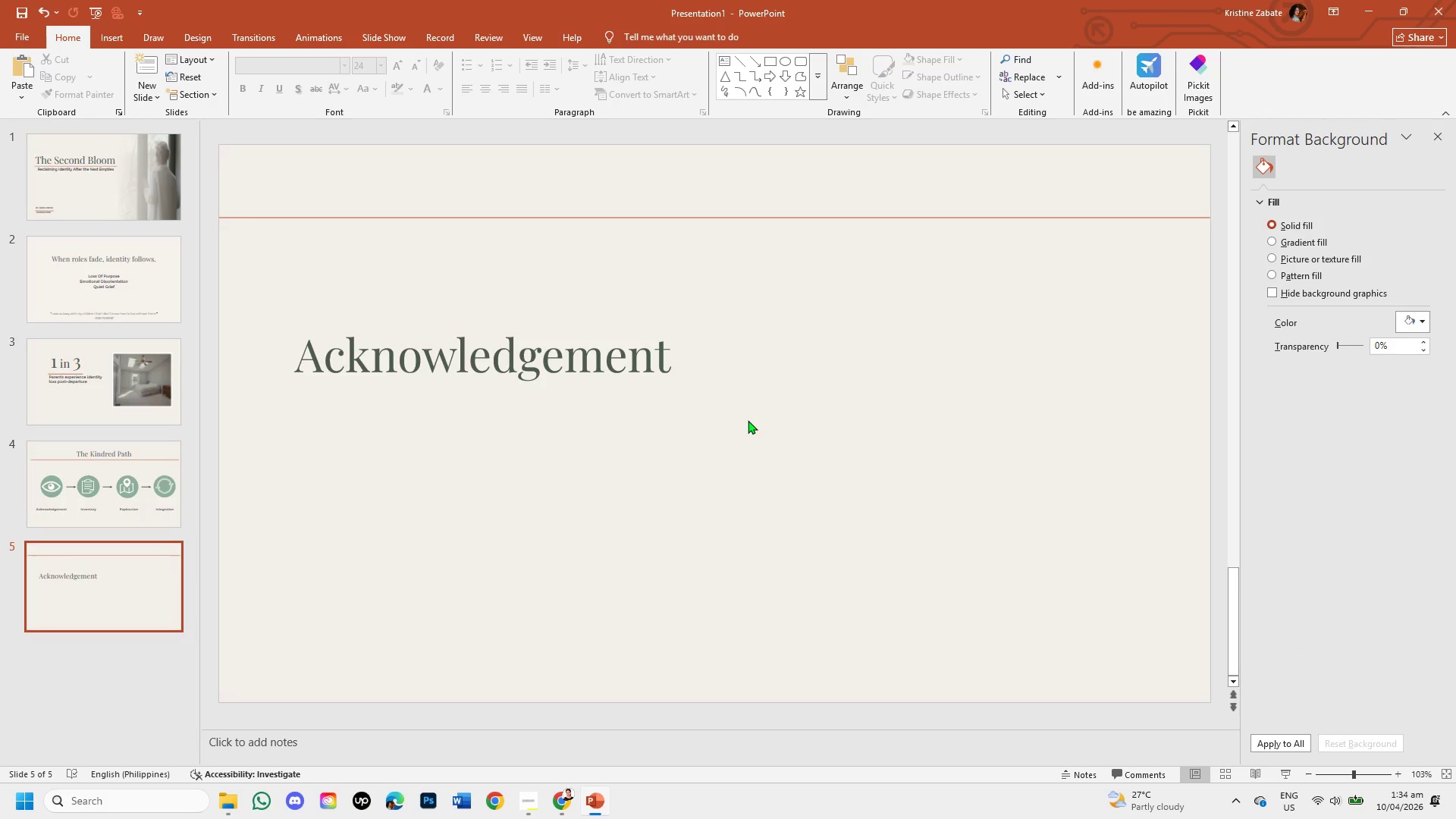 
wait(12.27)
 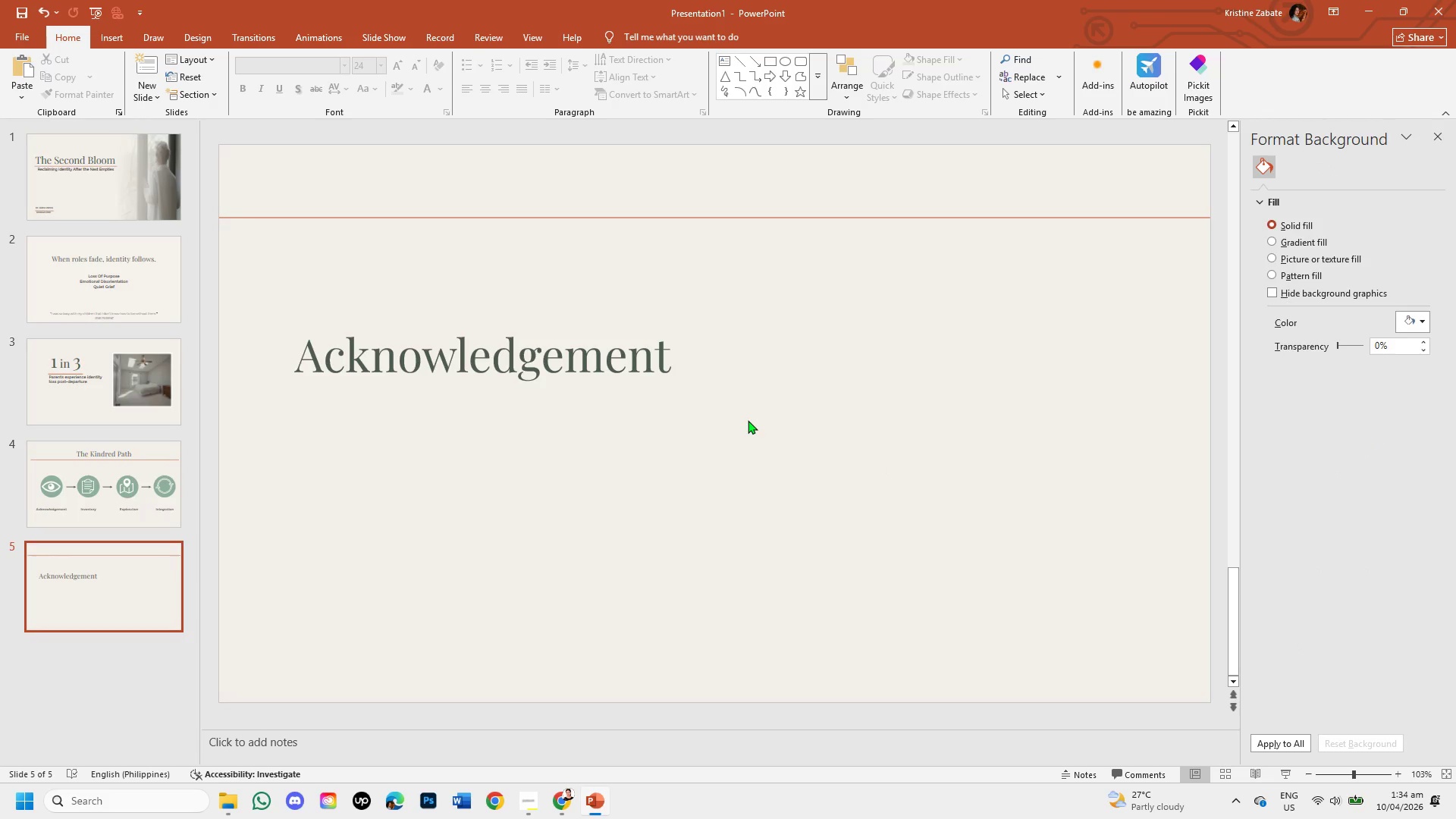 
left_click([679, 361])
 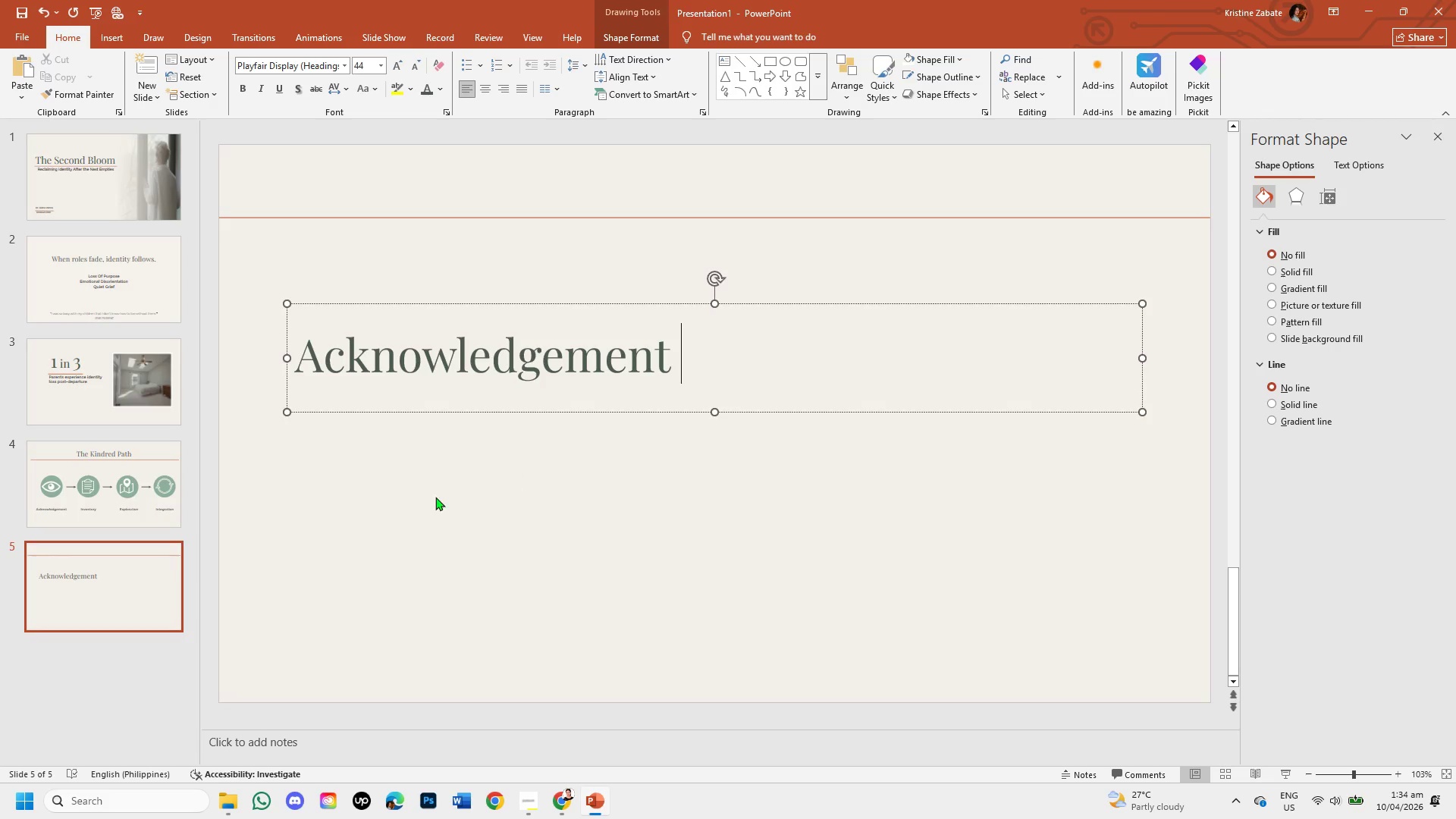 
left_click([413, 500])
 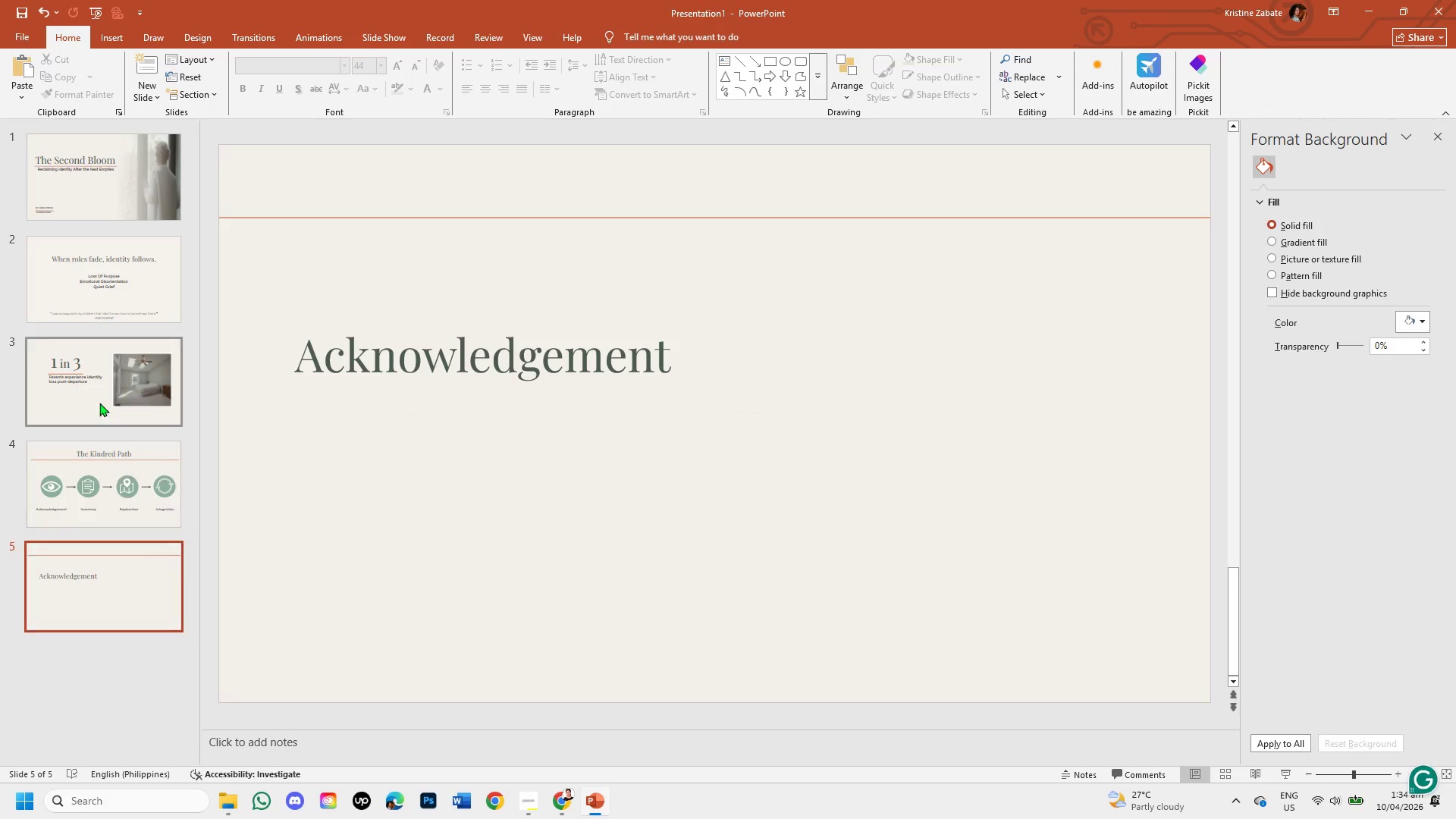 
left_click([99, 399])
 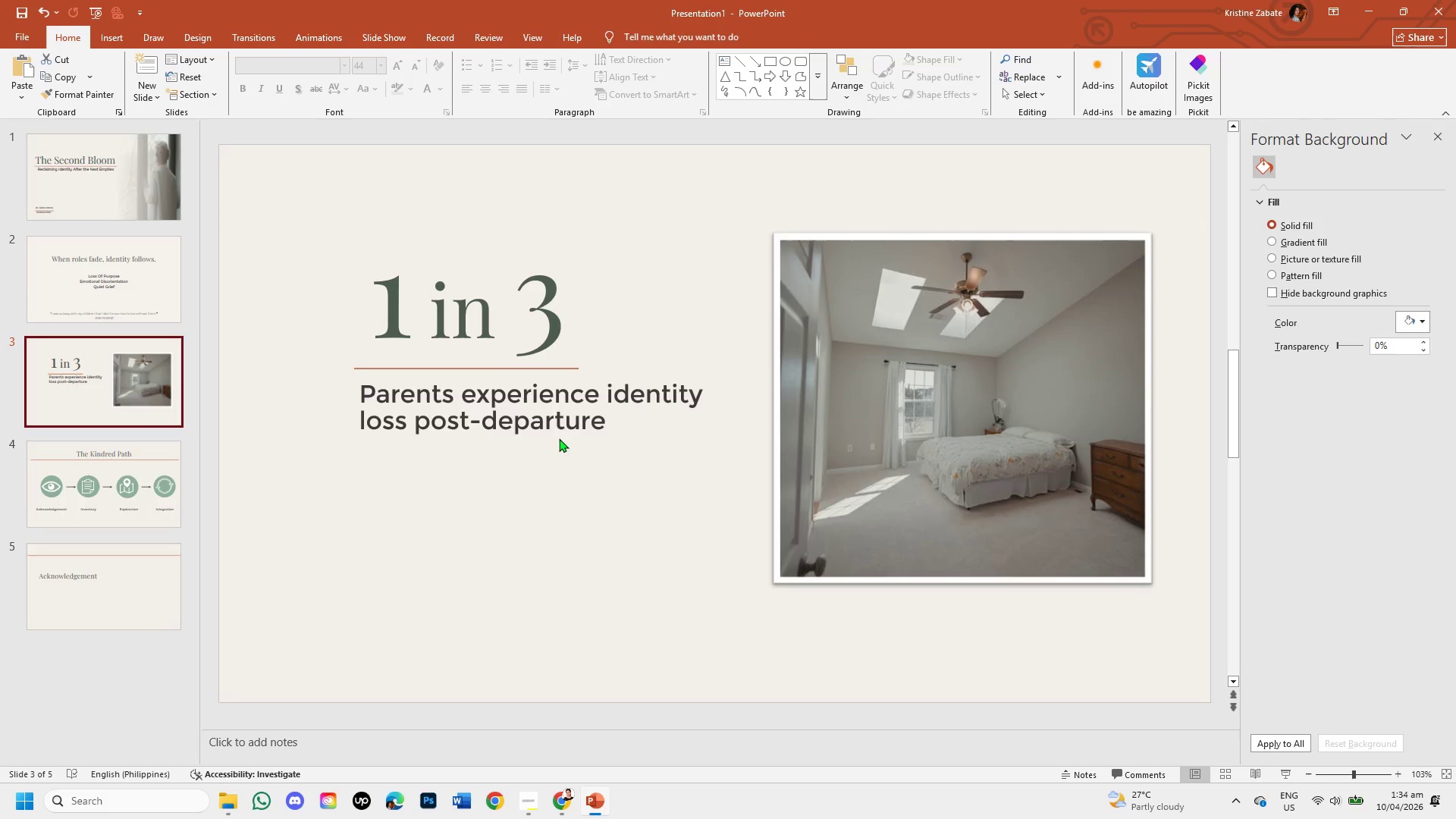 
left_click([551, 422])
 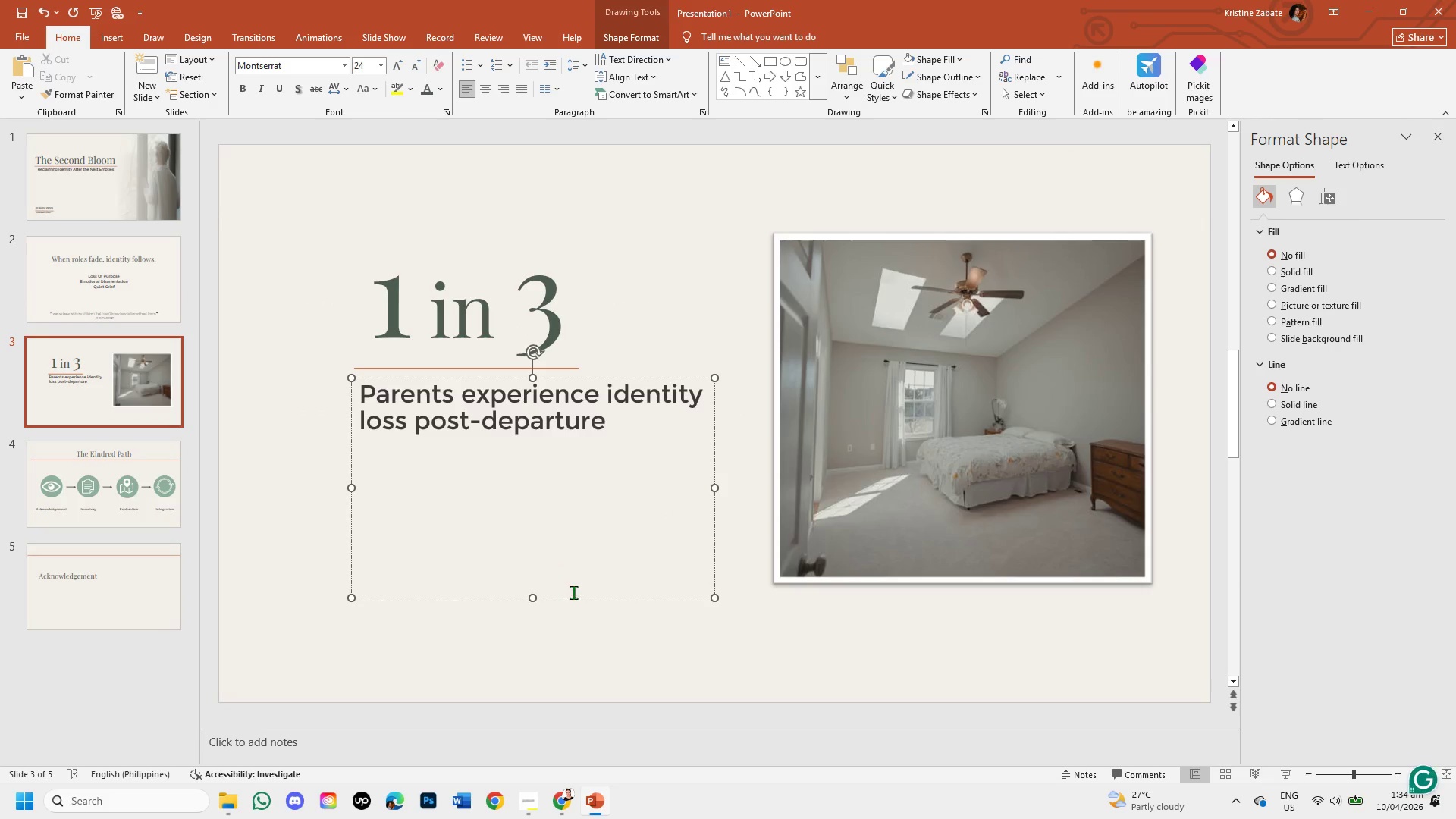 
left_click([575, 598])
 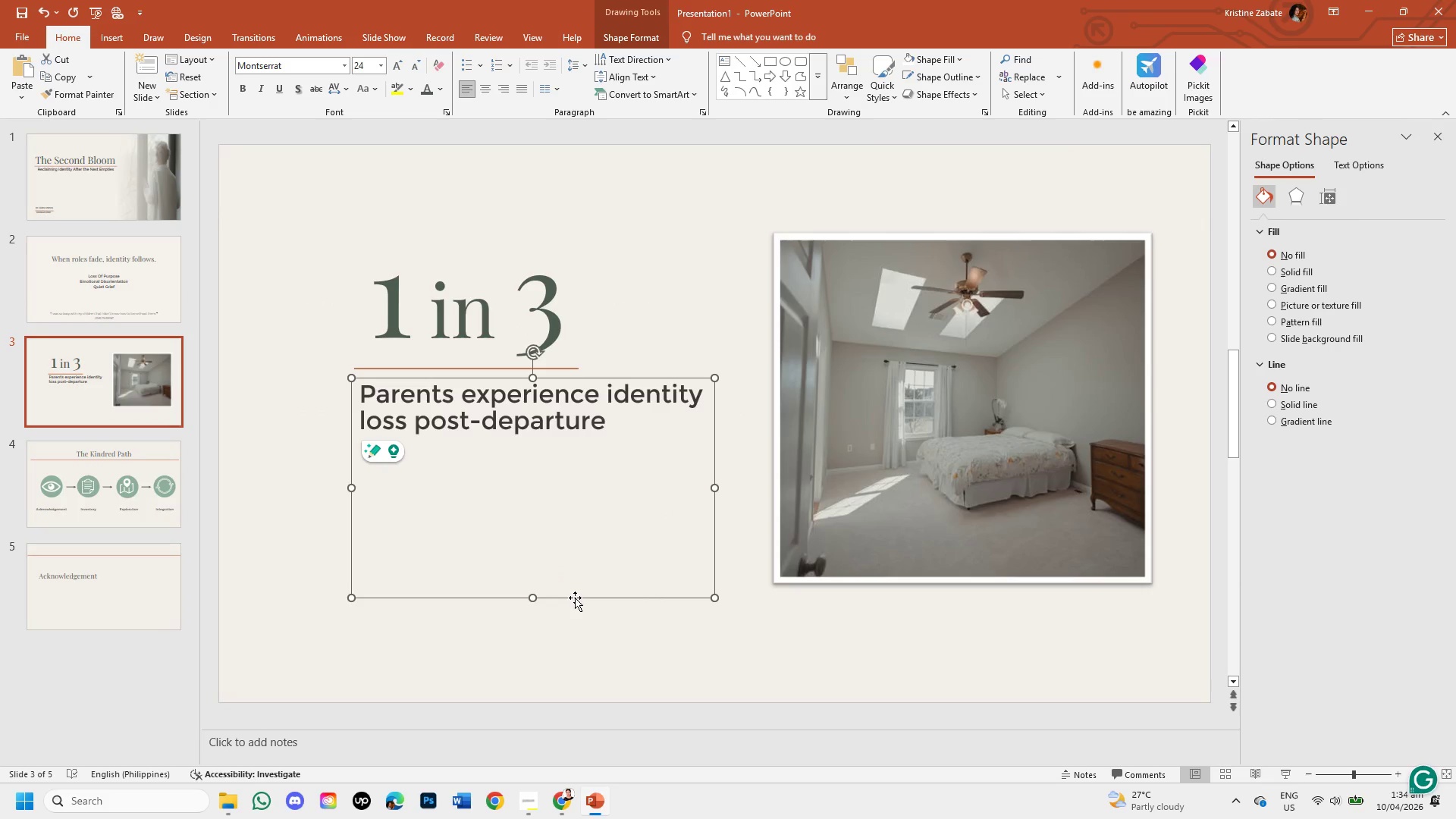 
key(Control+C)
 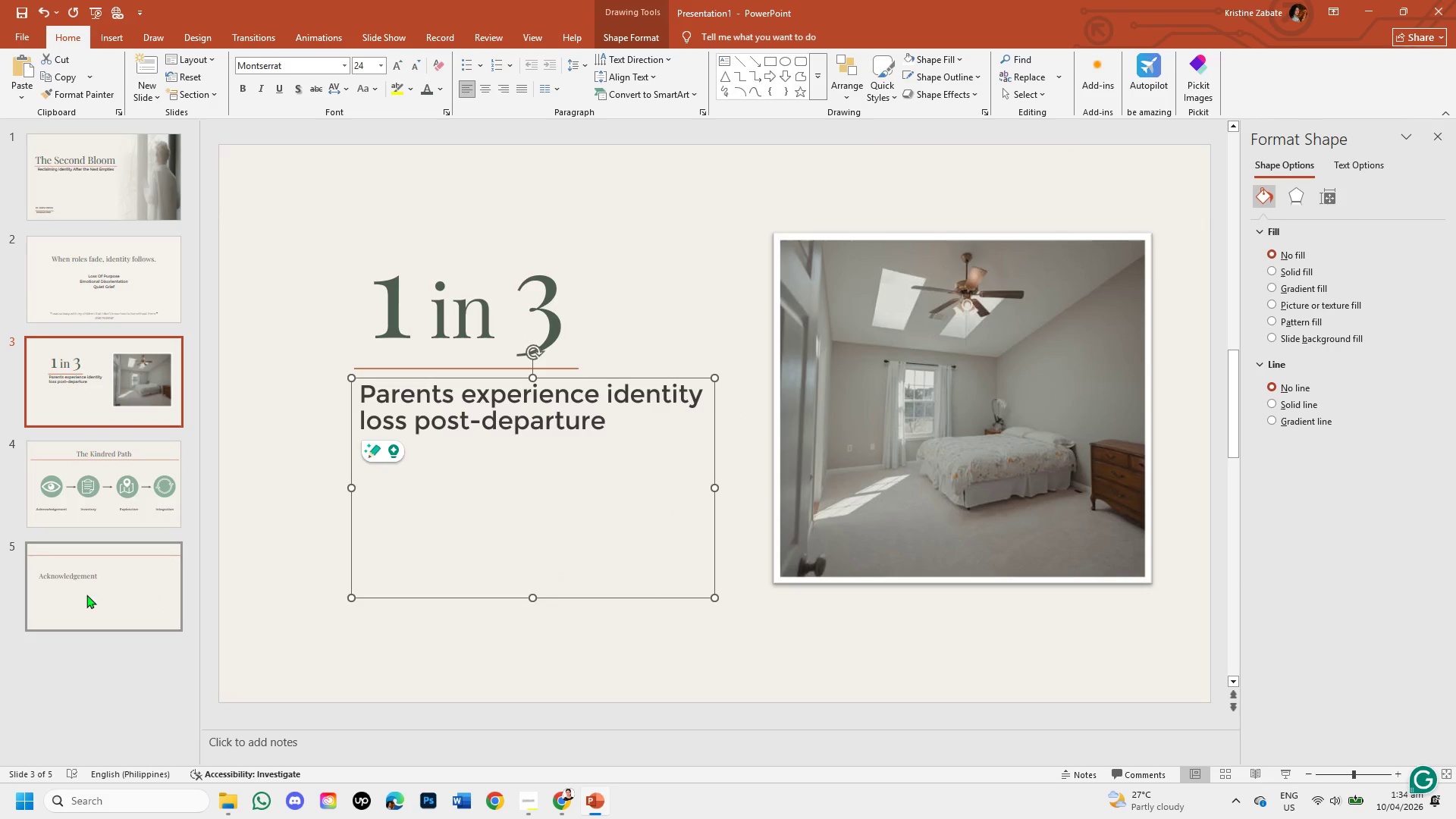 
left_click([86, 595])
 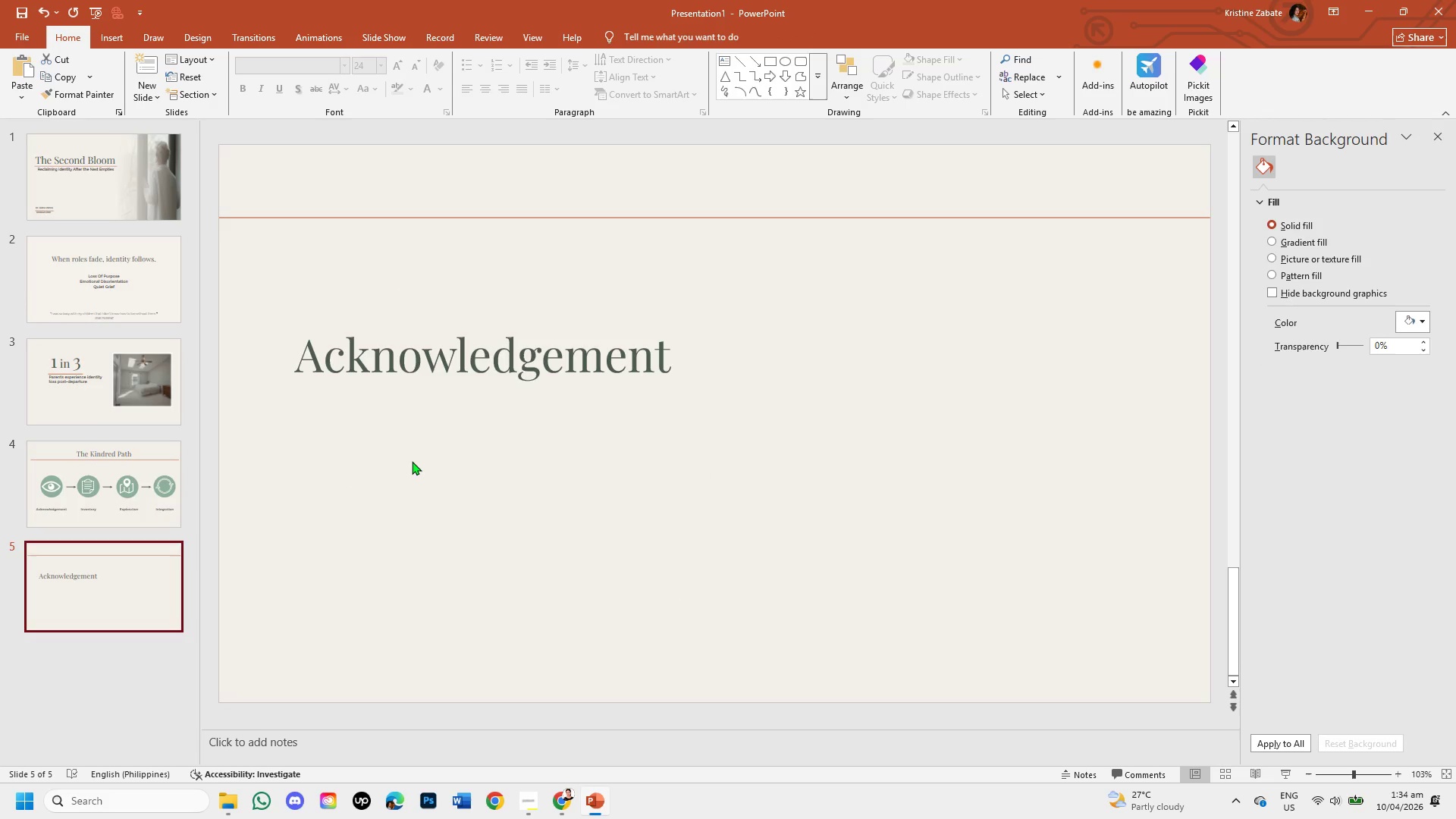 
key(Control+V)
 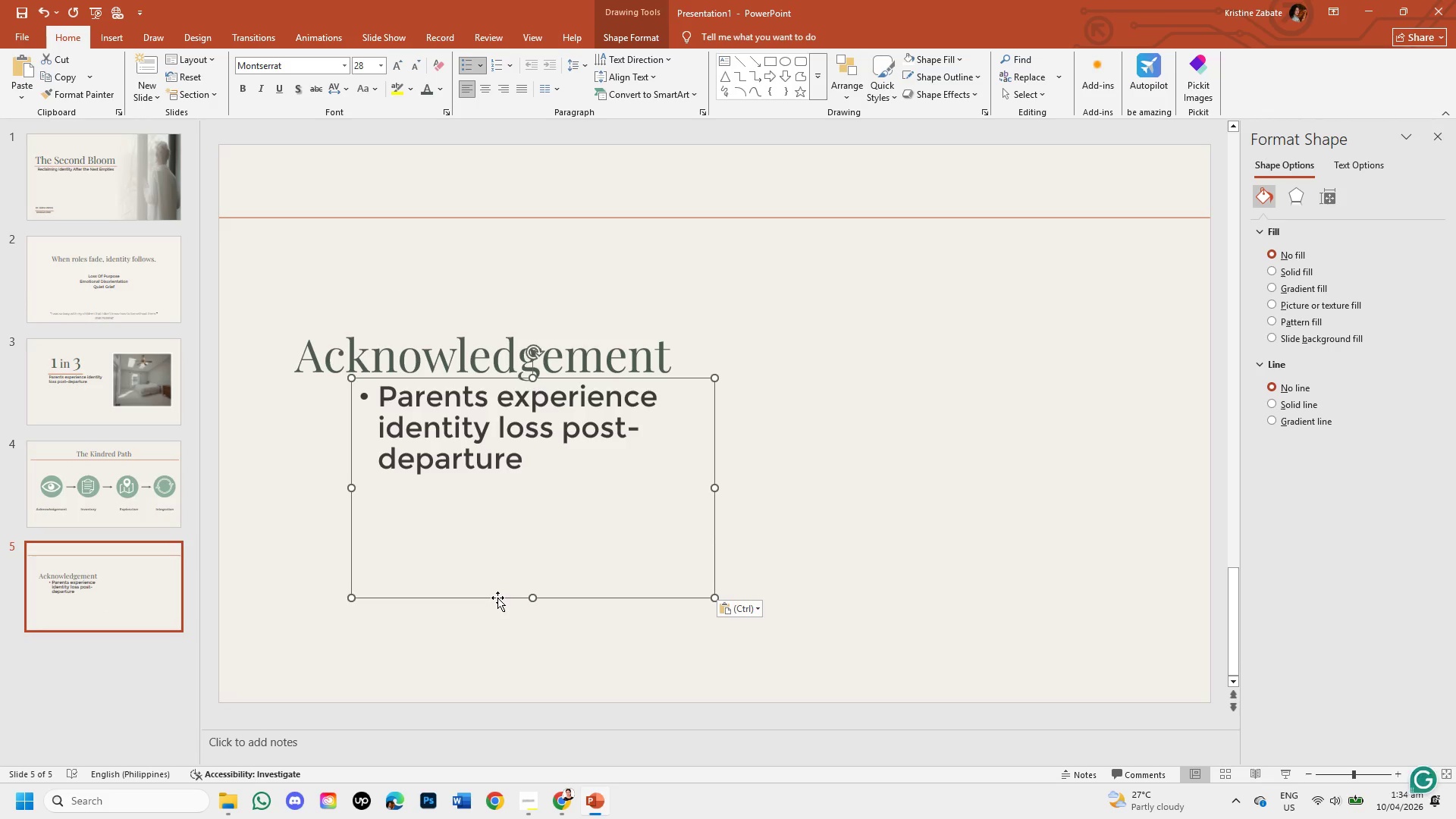 
left_click_drag(start_coordinate=[497, 598], to_coordinate=[435, 620])
 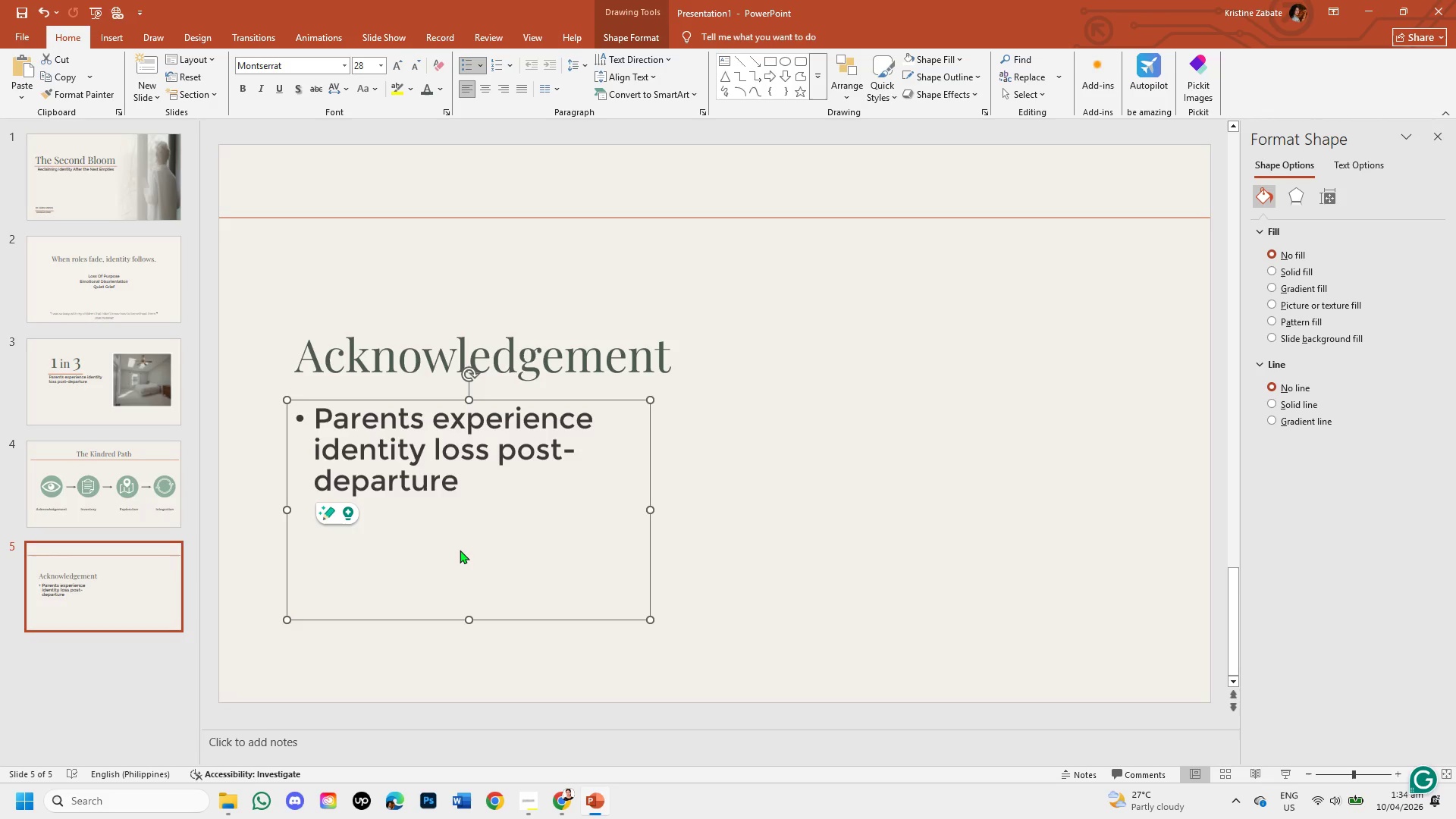 
wait(5.14)
 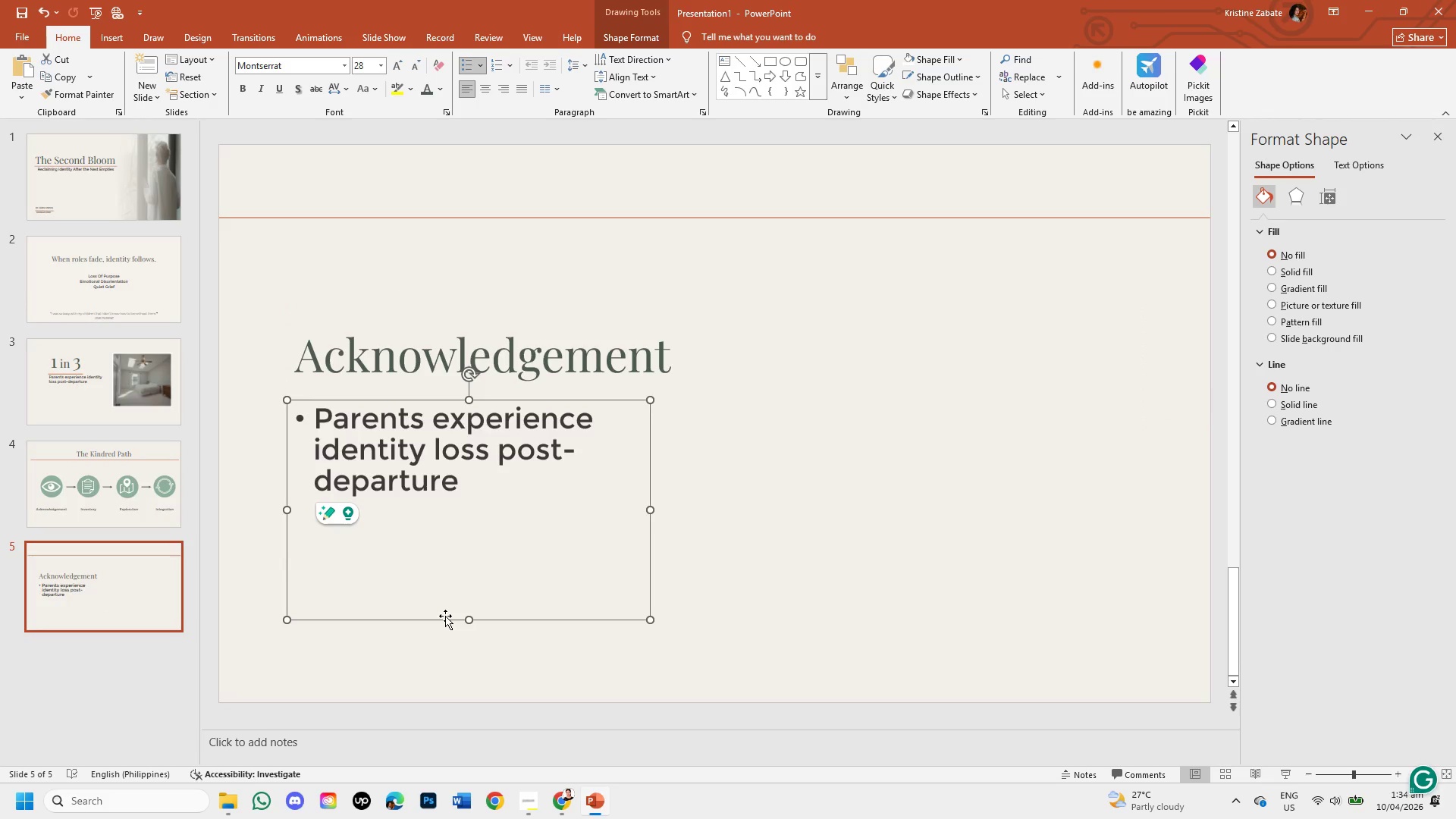 
left_click([469, 484])
 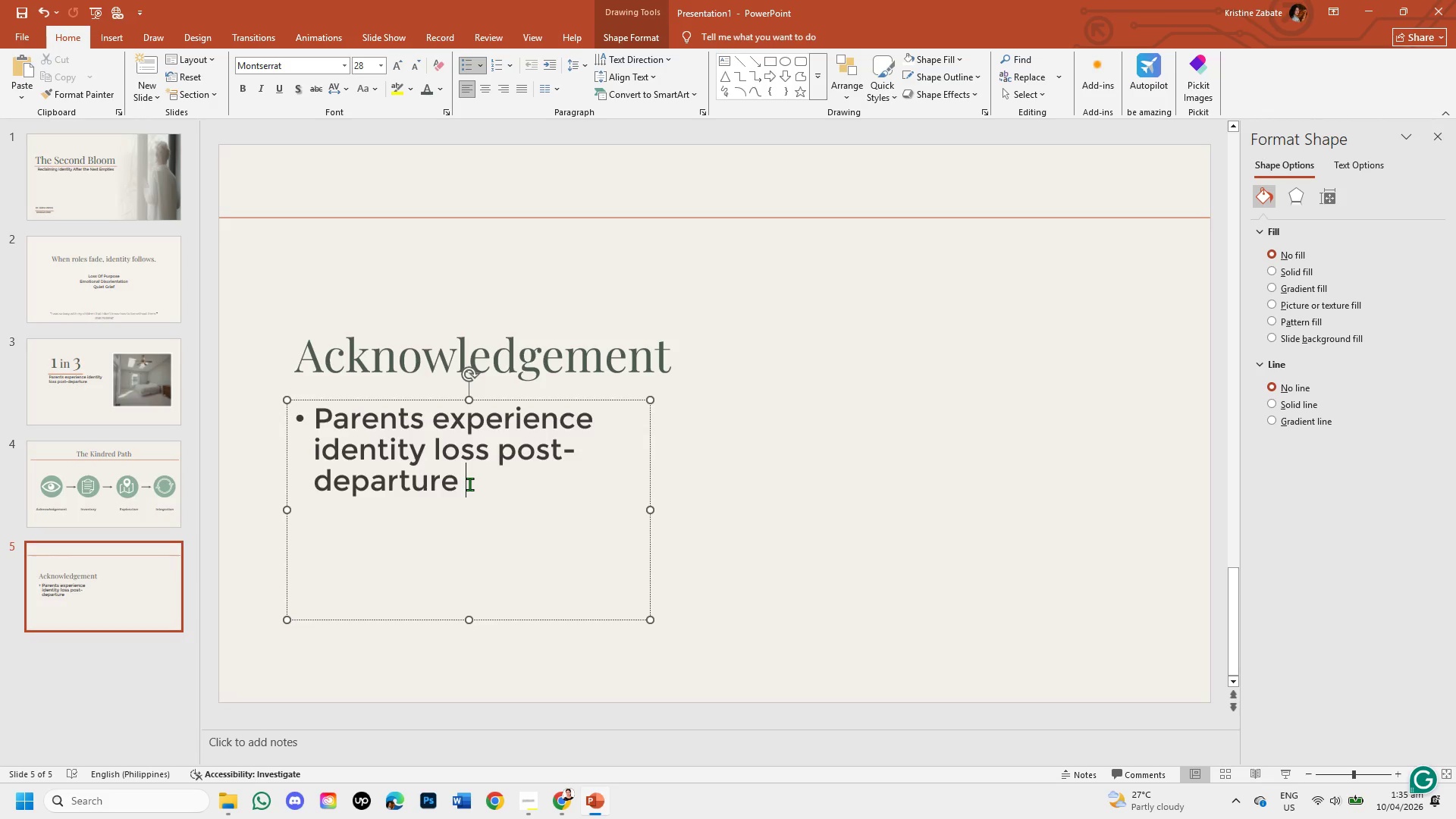 
key(Backspace)
 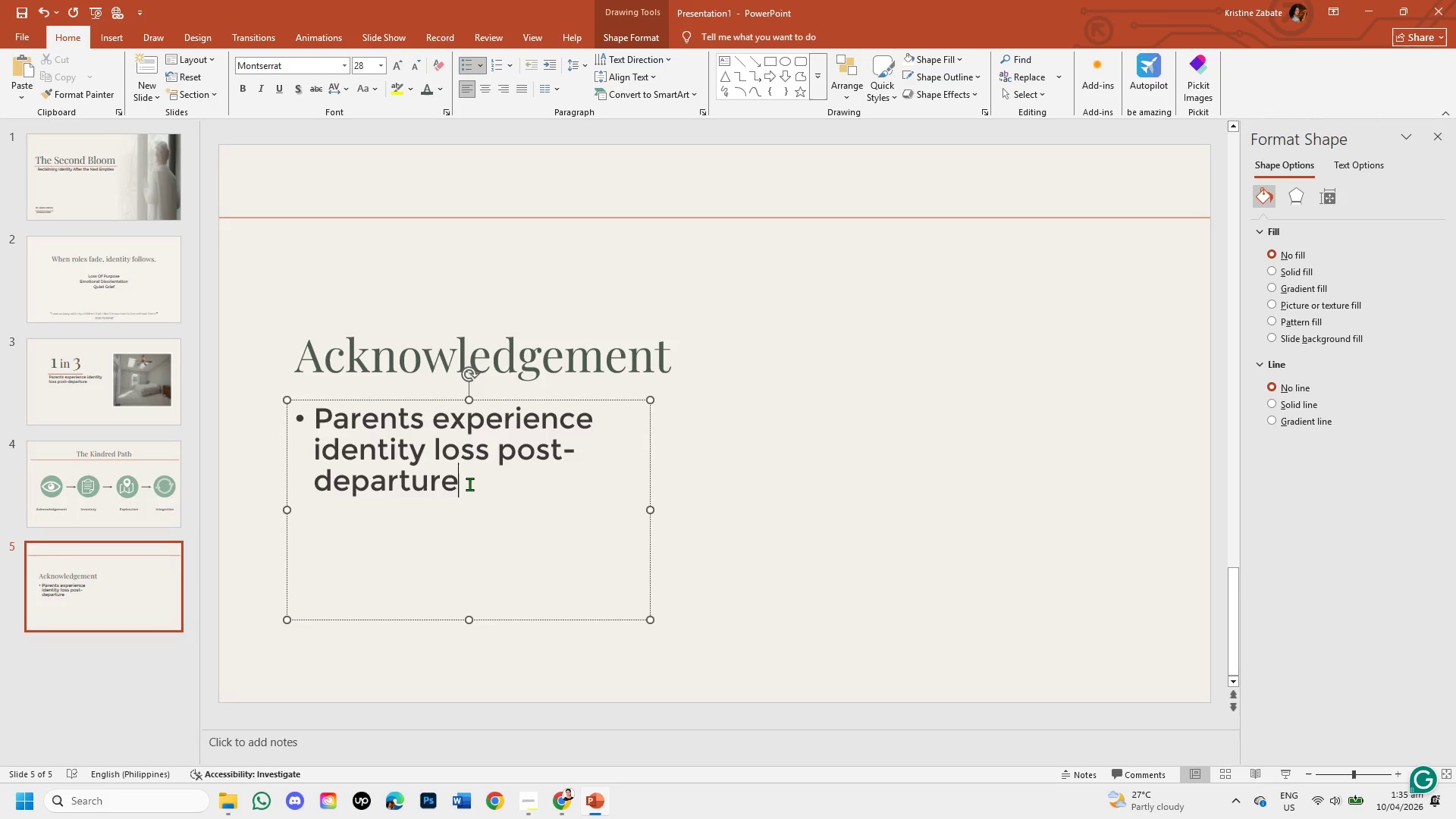 
hold_key(key=Backspace, duration=1.03)
 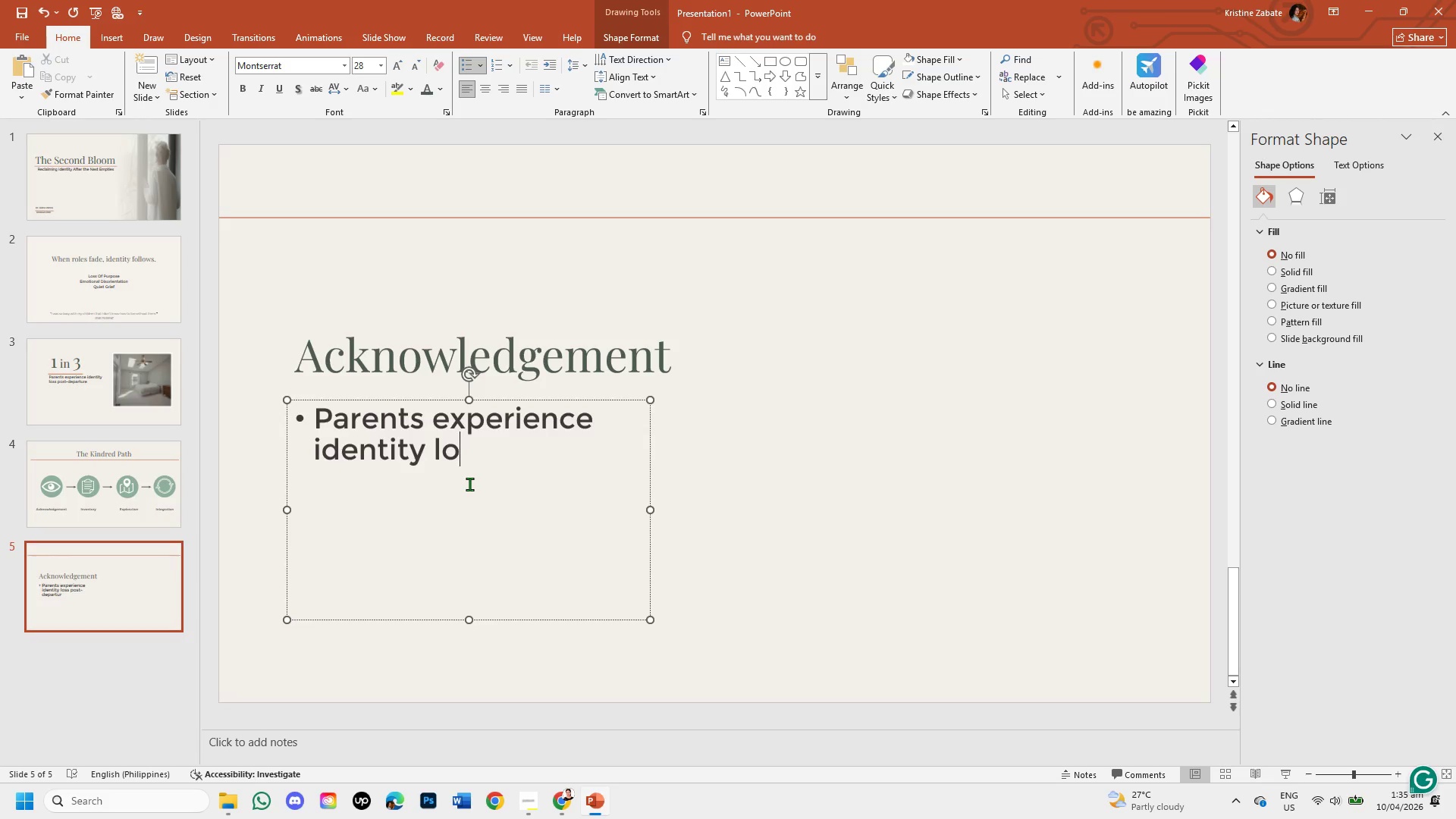 
hold_key(key=Backspace, duration=0.92)
 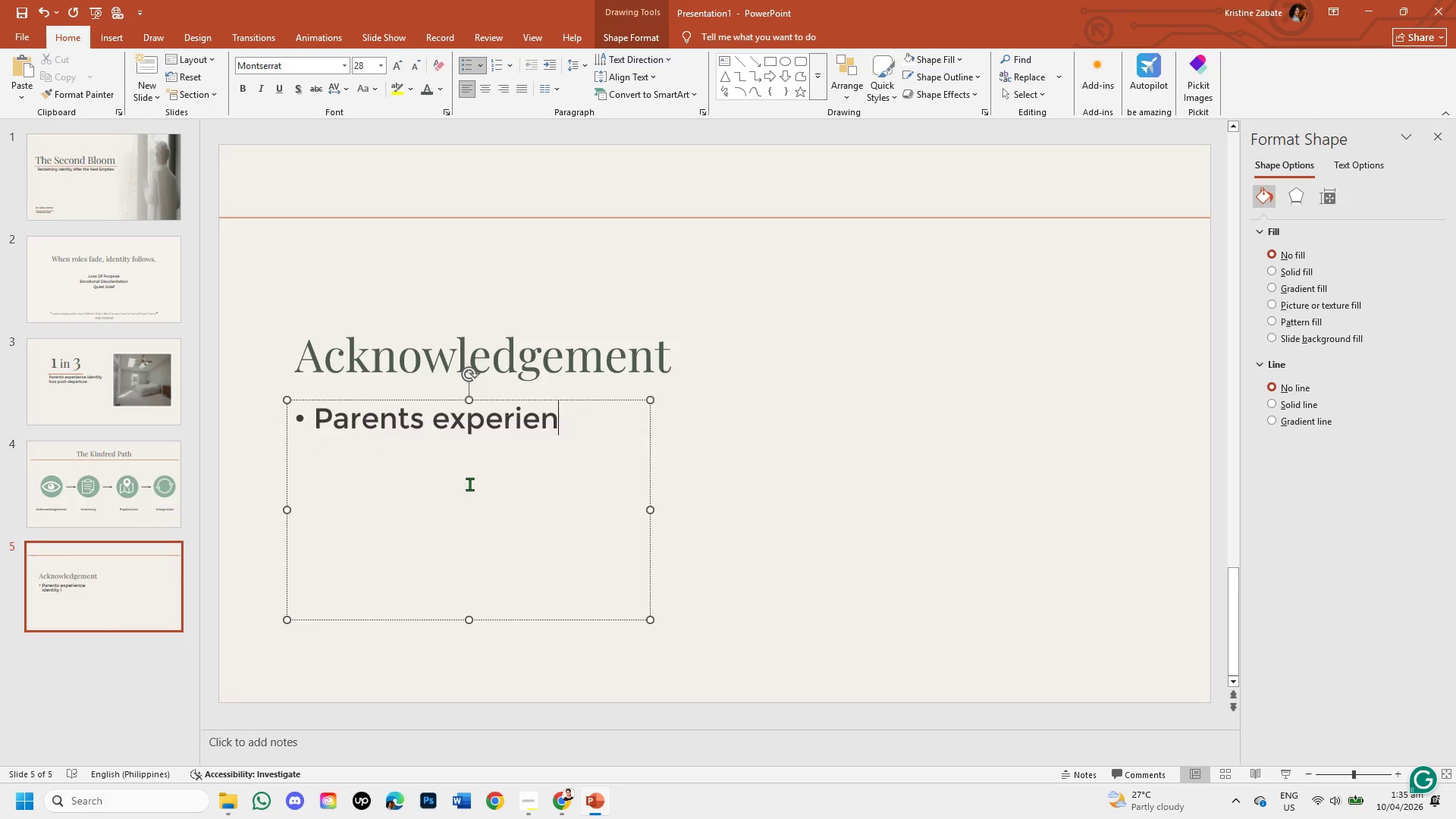 
hold_key(key=Backspace, duration=1.12)
 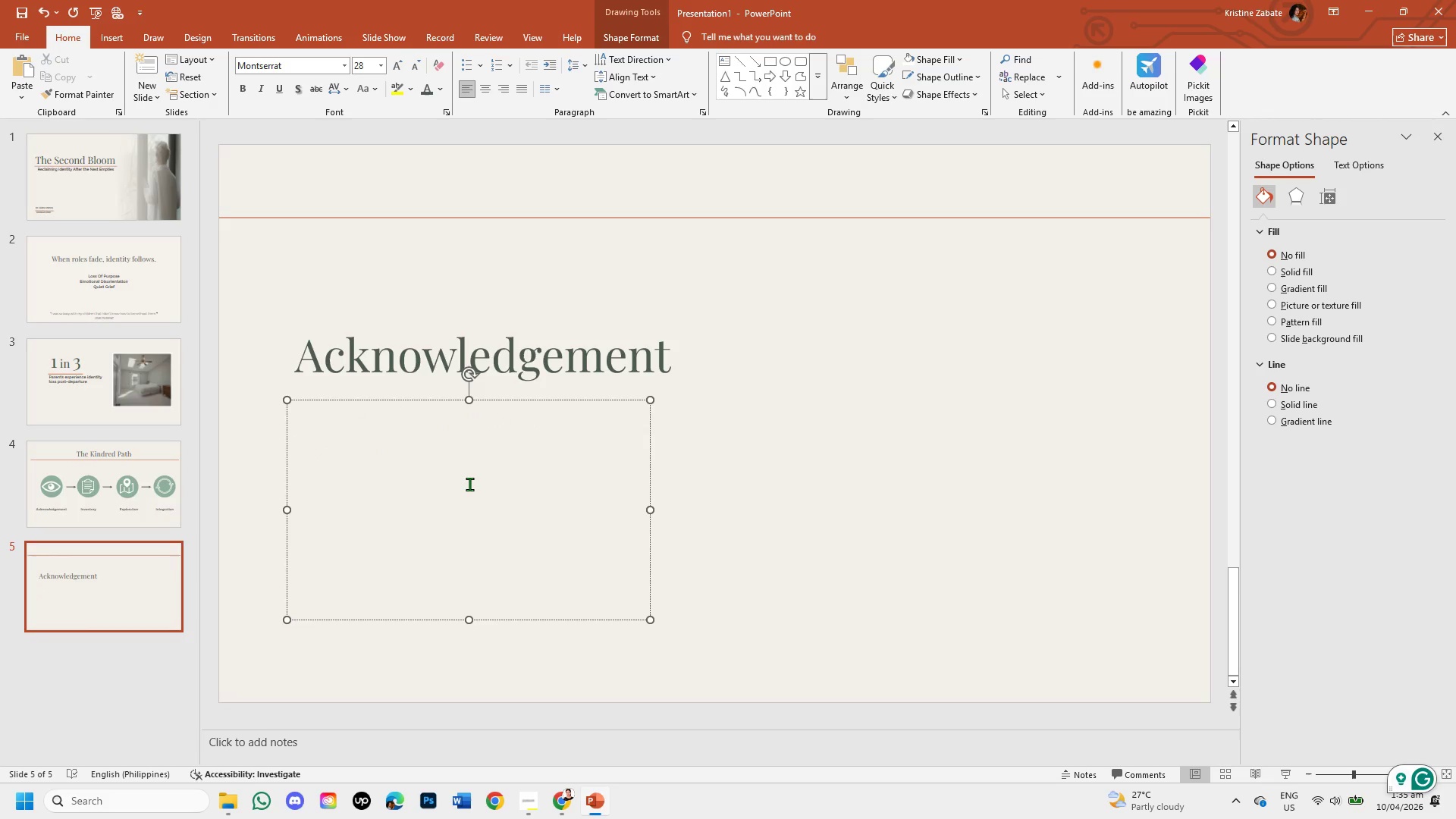 
type(Naming the transition without judgment )
 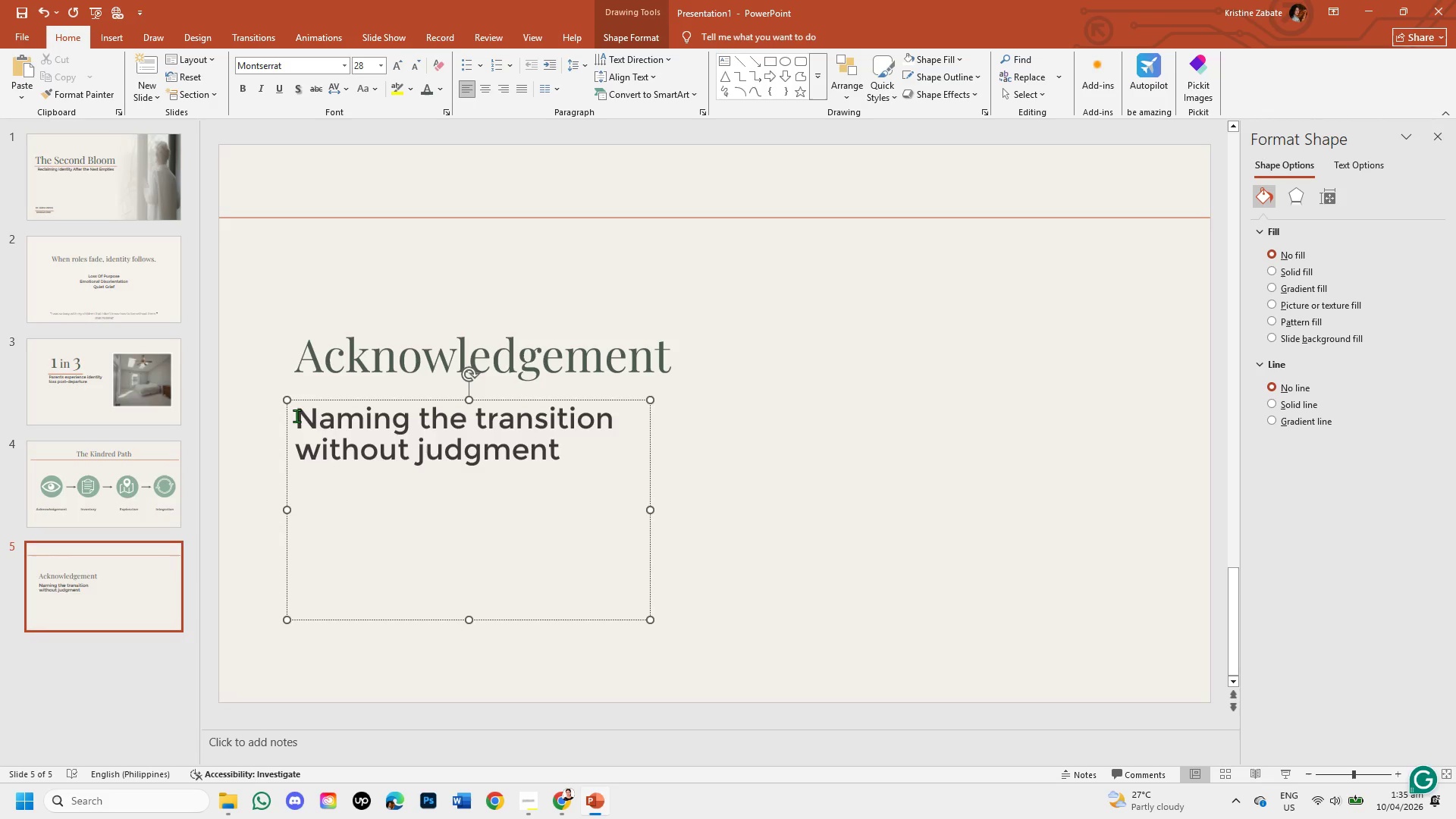 
left_click([77, 489])
 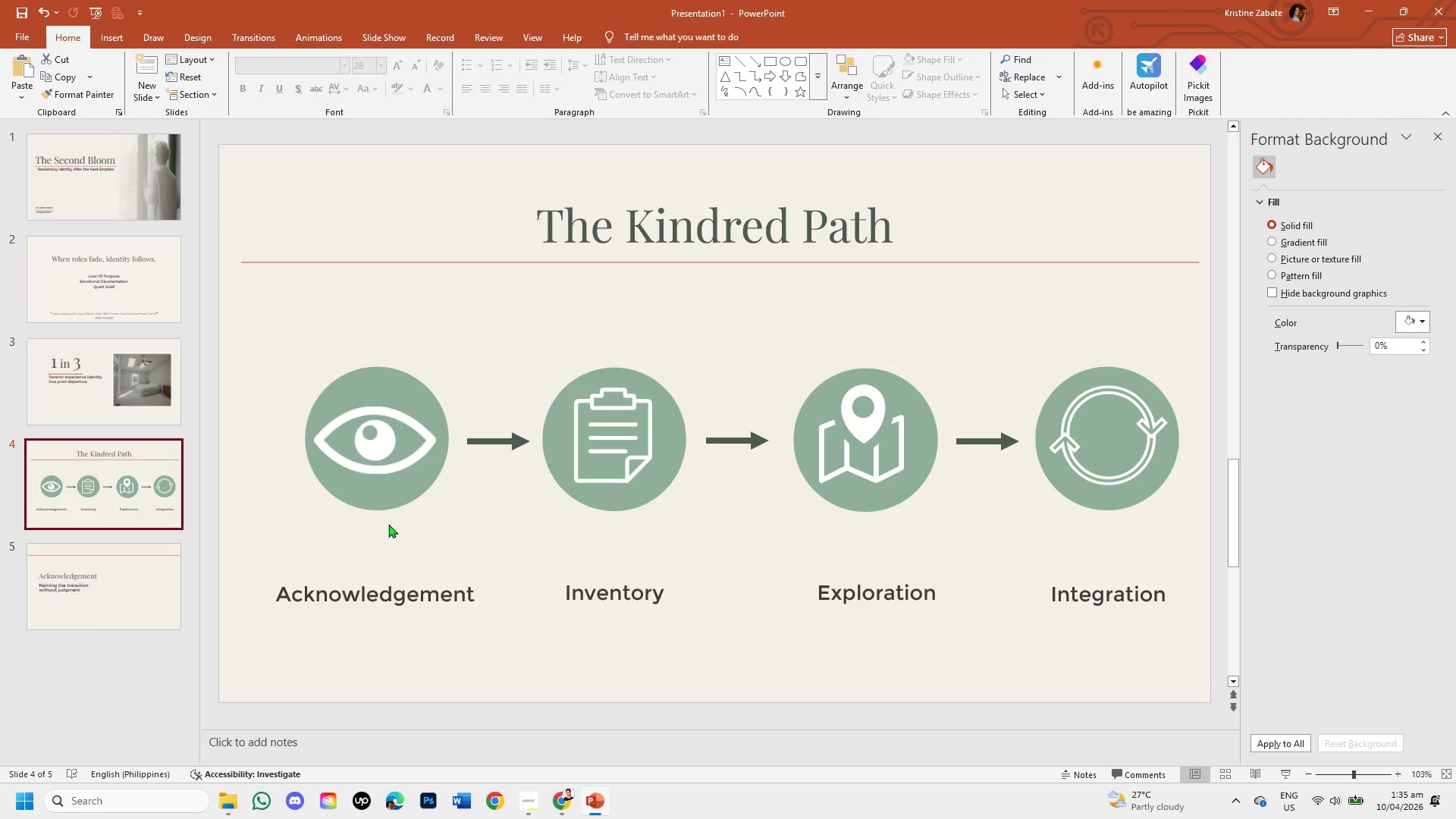 
left_click([398, 596])
 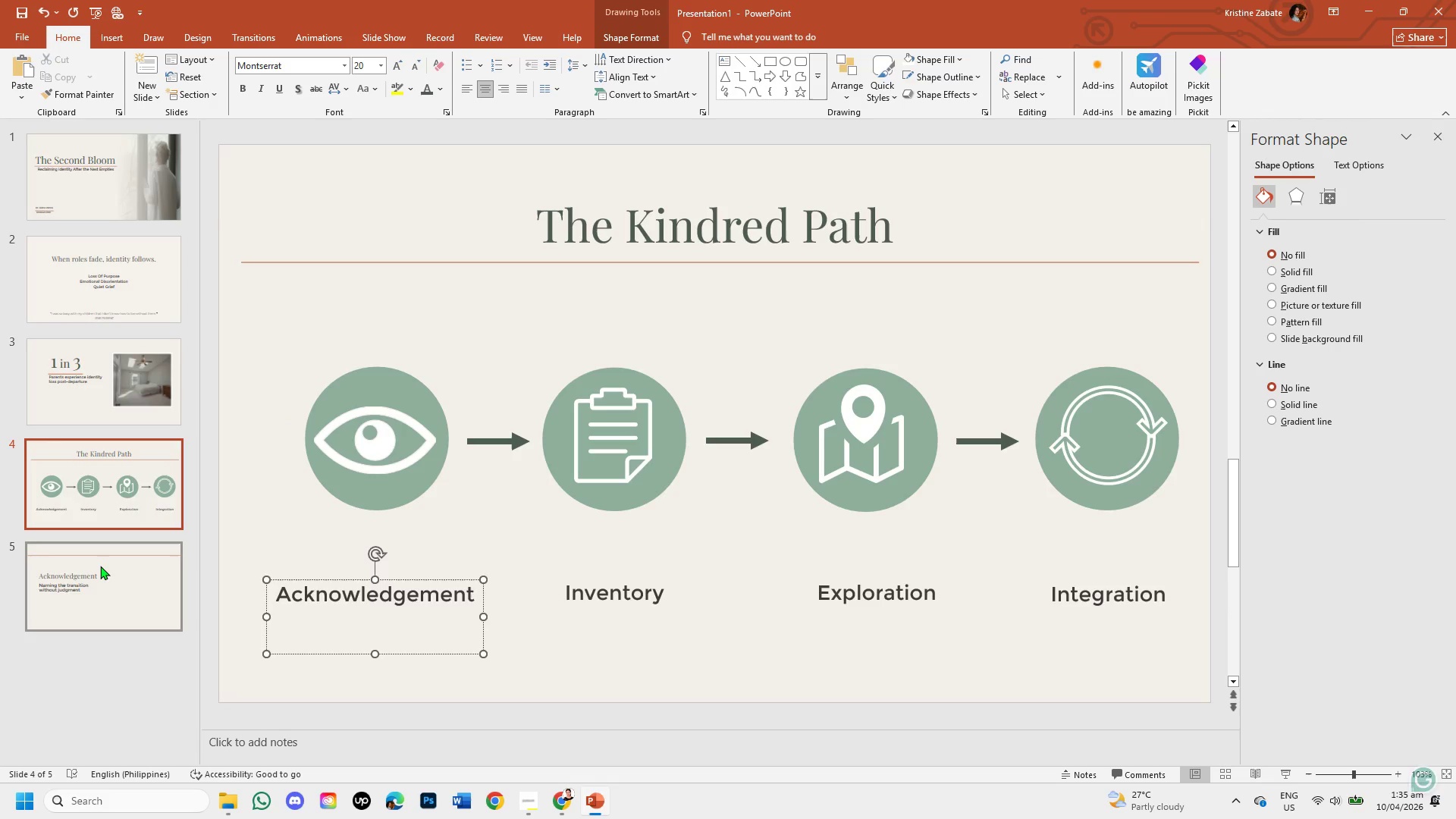 
left_click([100, 566])
 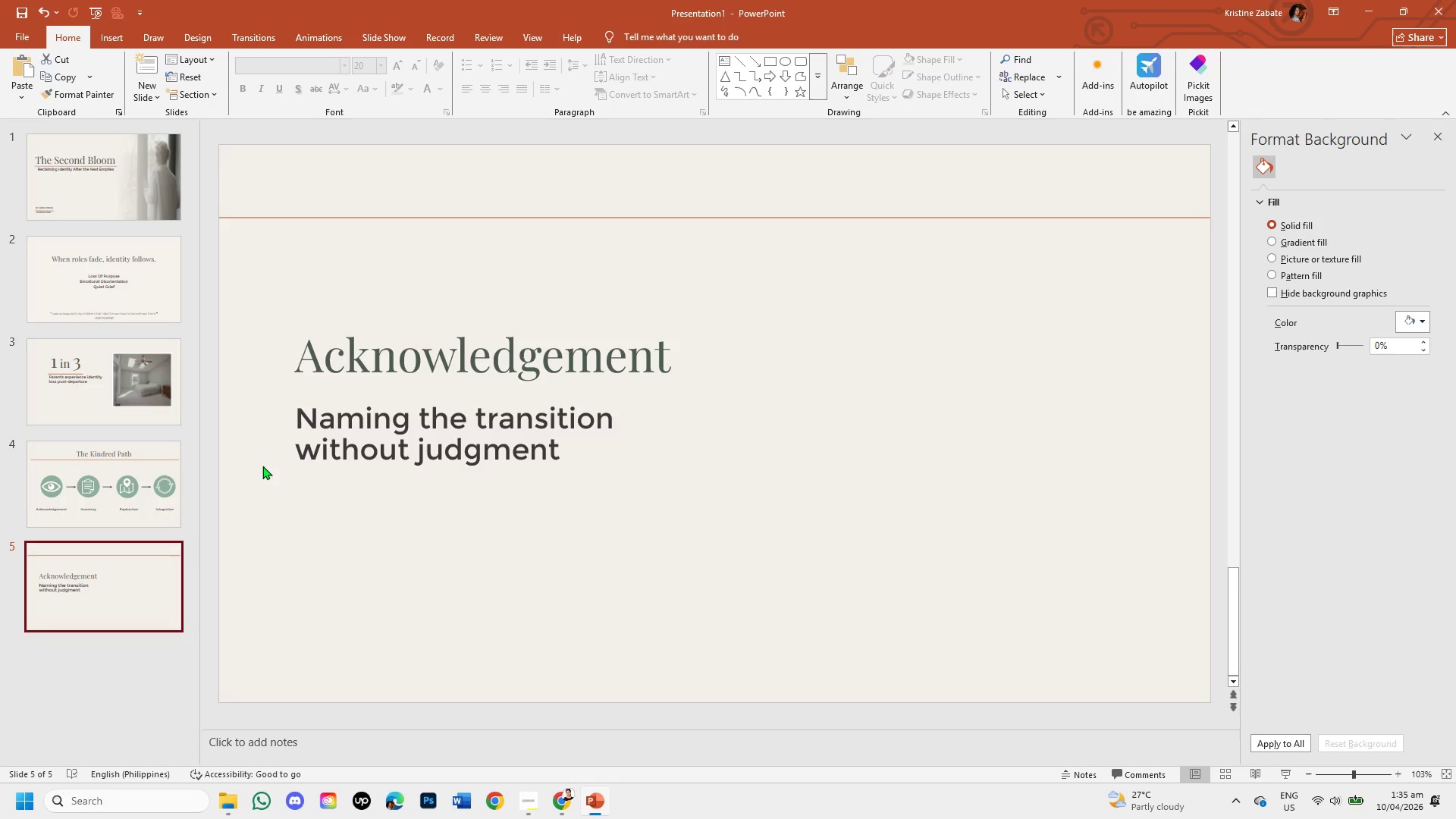 
left_click([366, 422])
 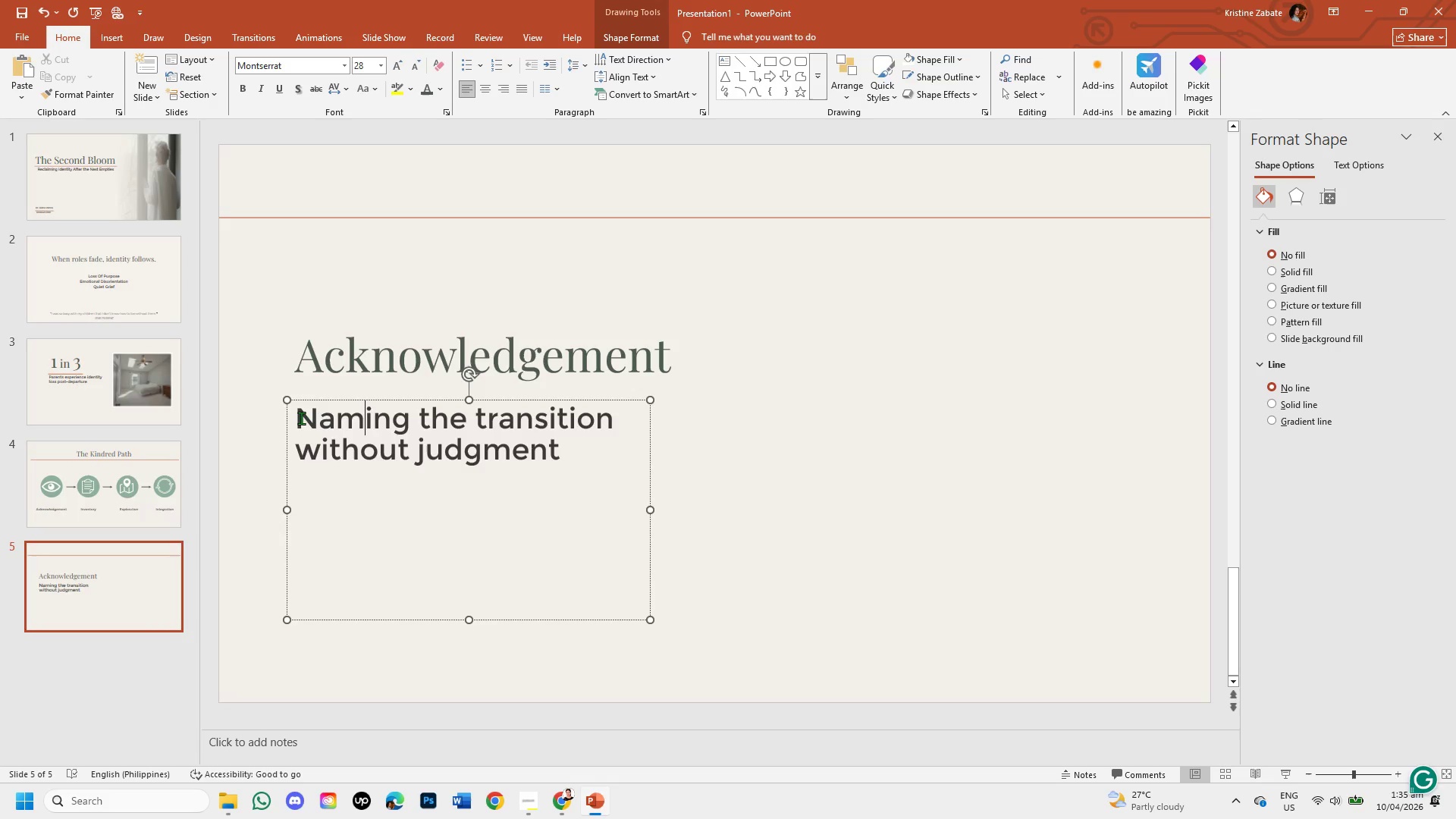 
left_click_drag(start_coordinate=[301, 418], to_coordinate=[530, 481])
 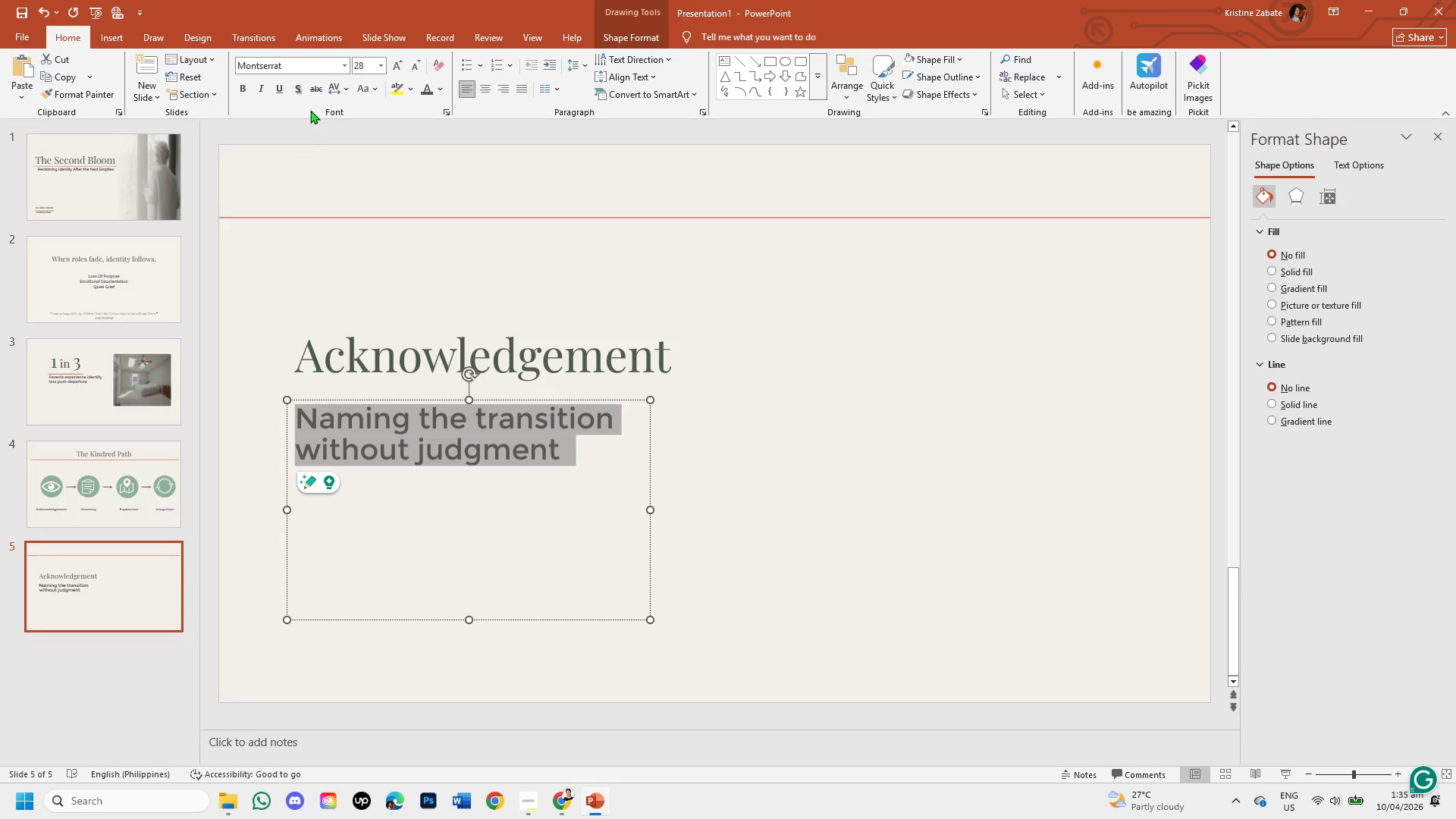 
wait(6.69)
 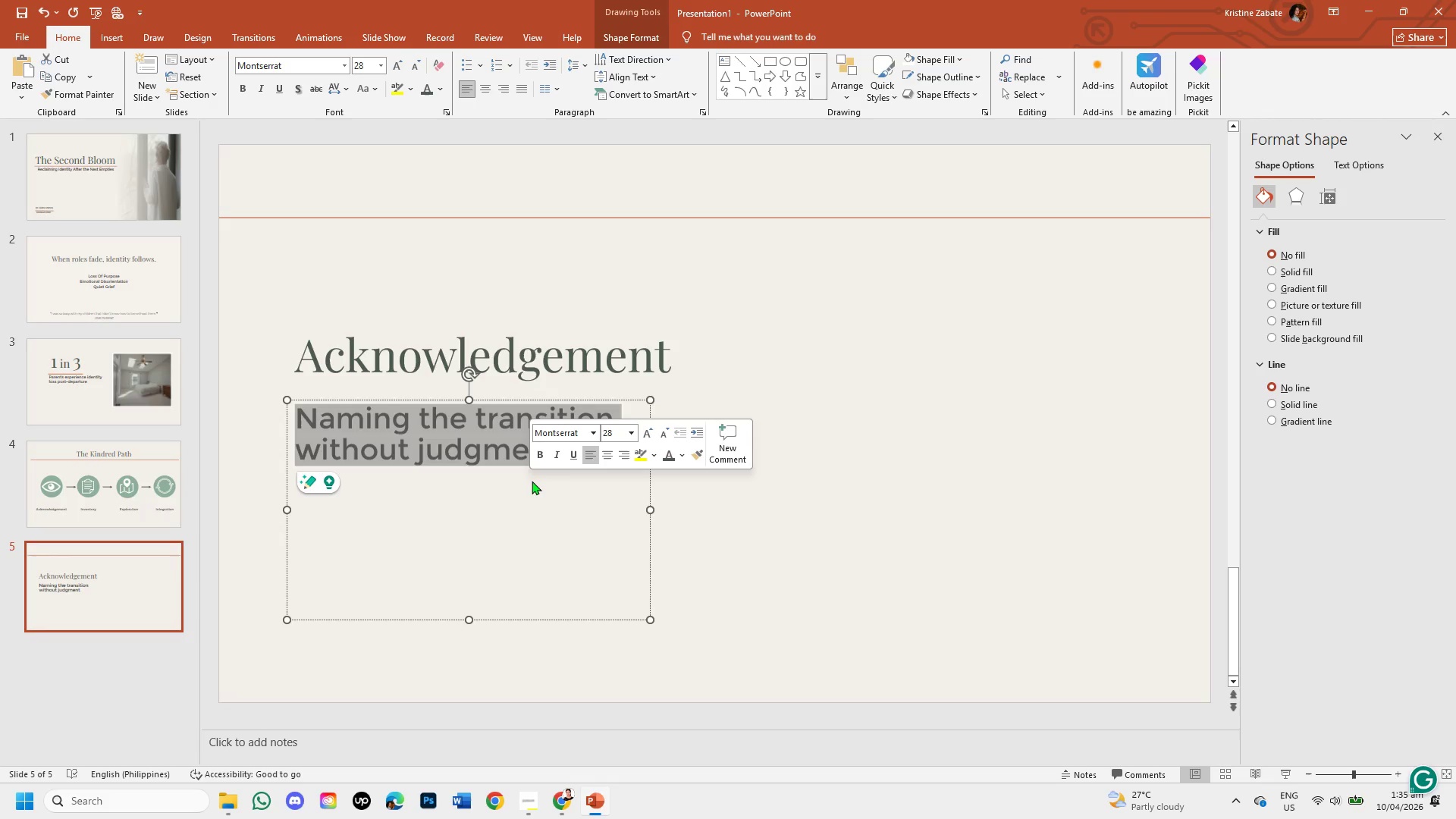 
double_click([366, 69])
 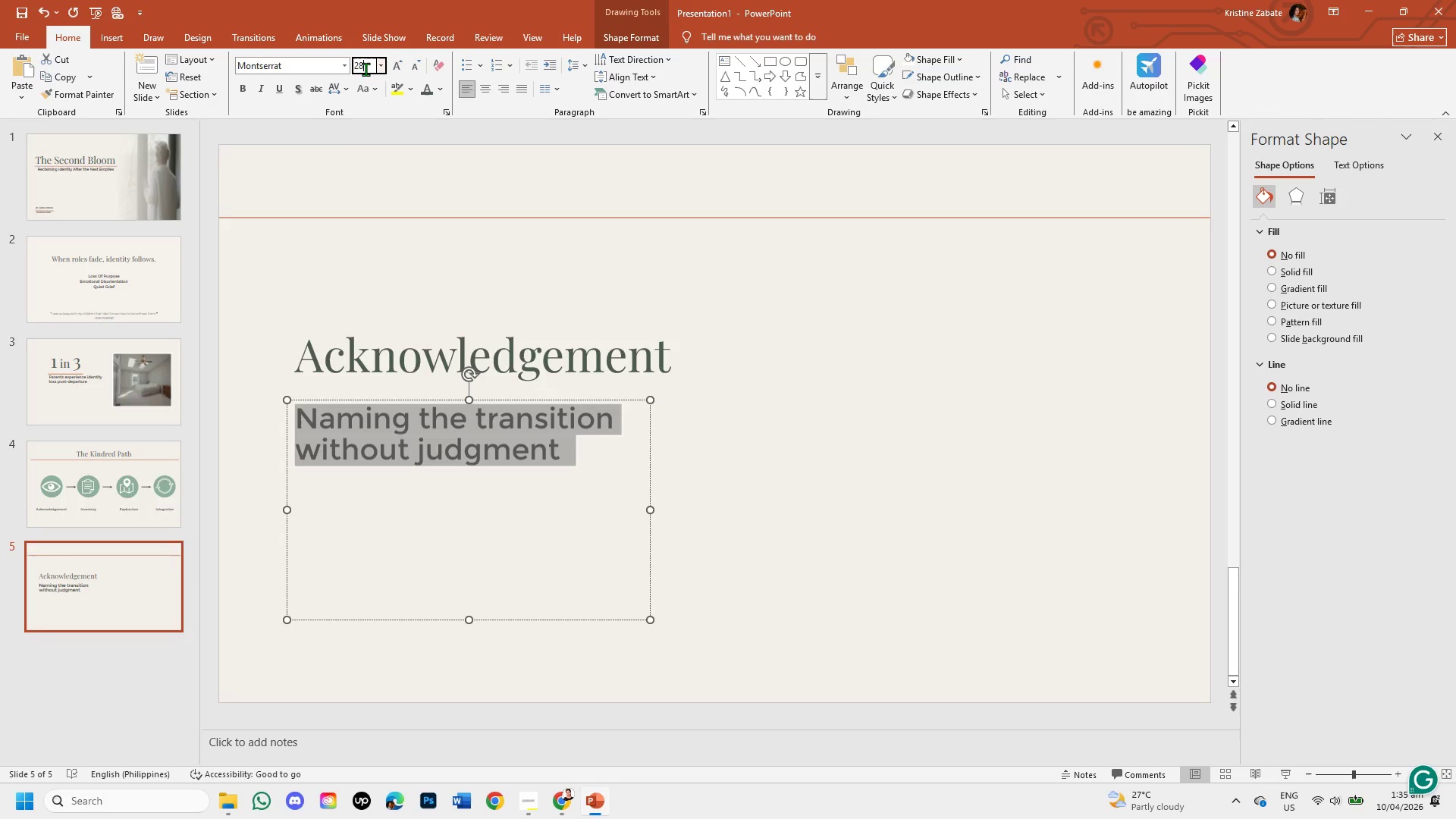 
key(Backspace)
 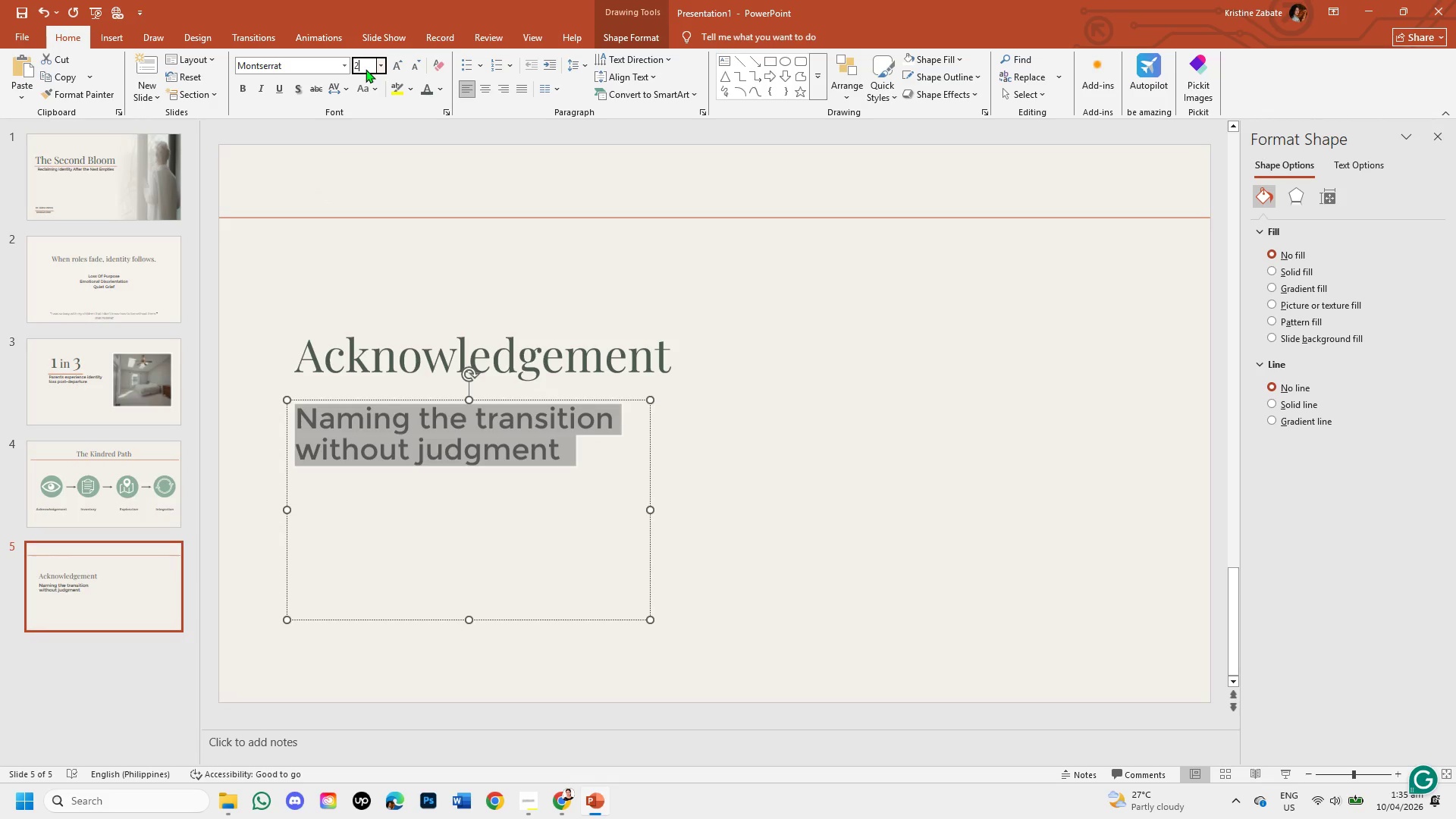 
key(Numpad4)
 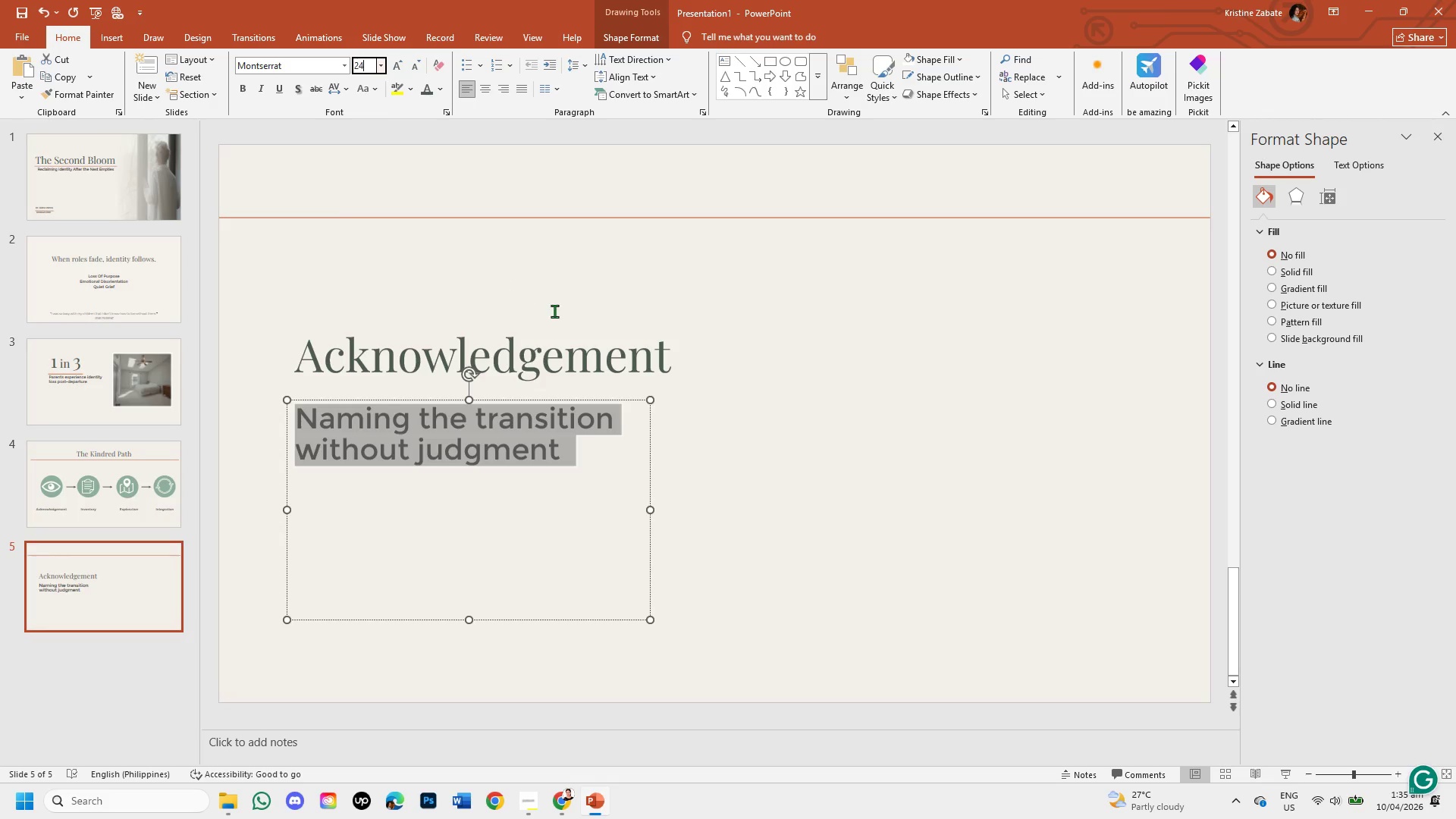 
left_click([773, 452])
 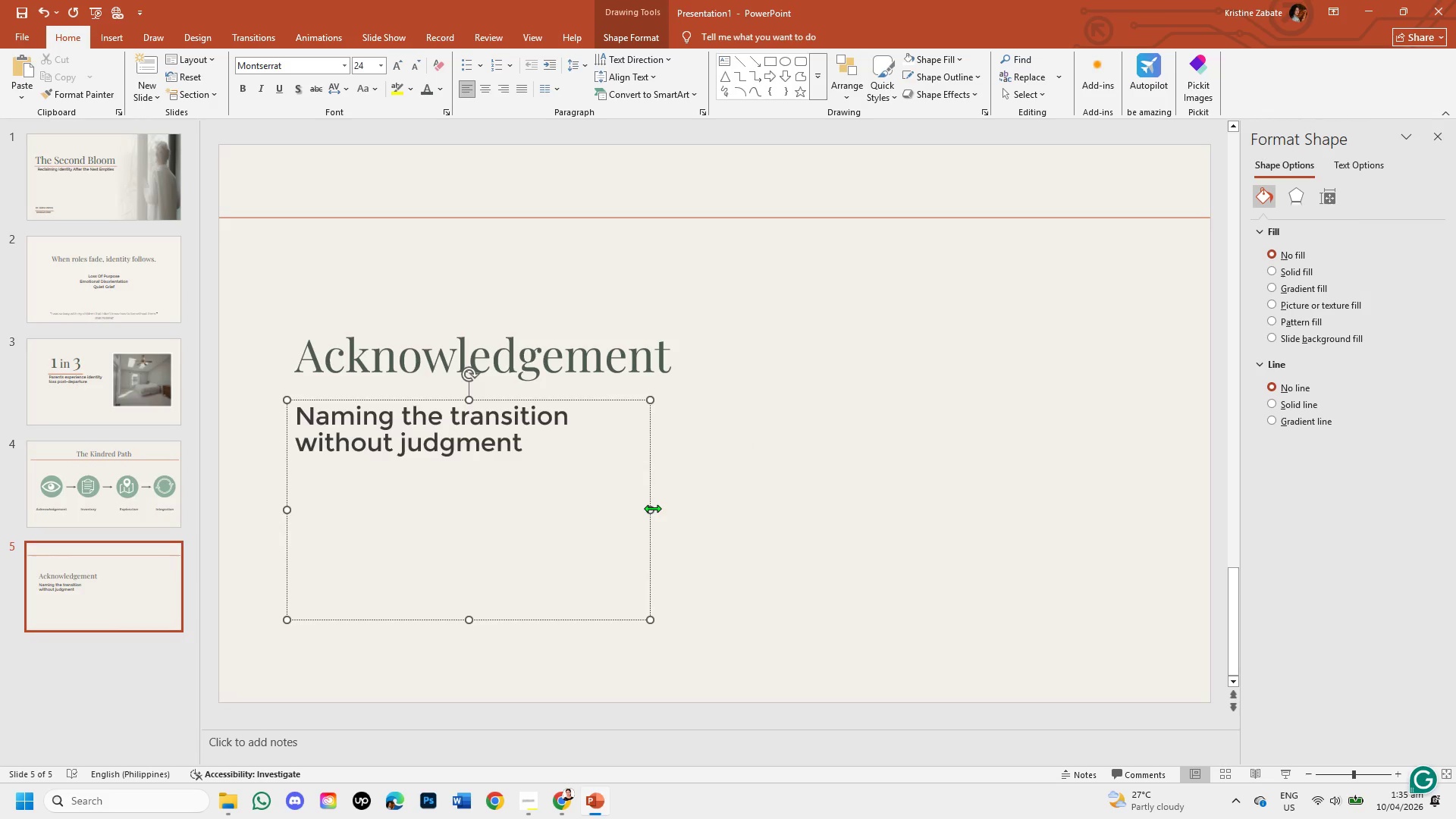 
wait(11.28)
 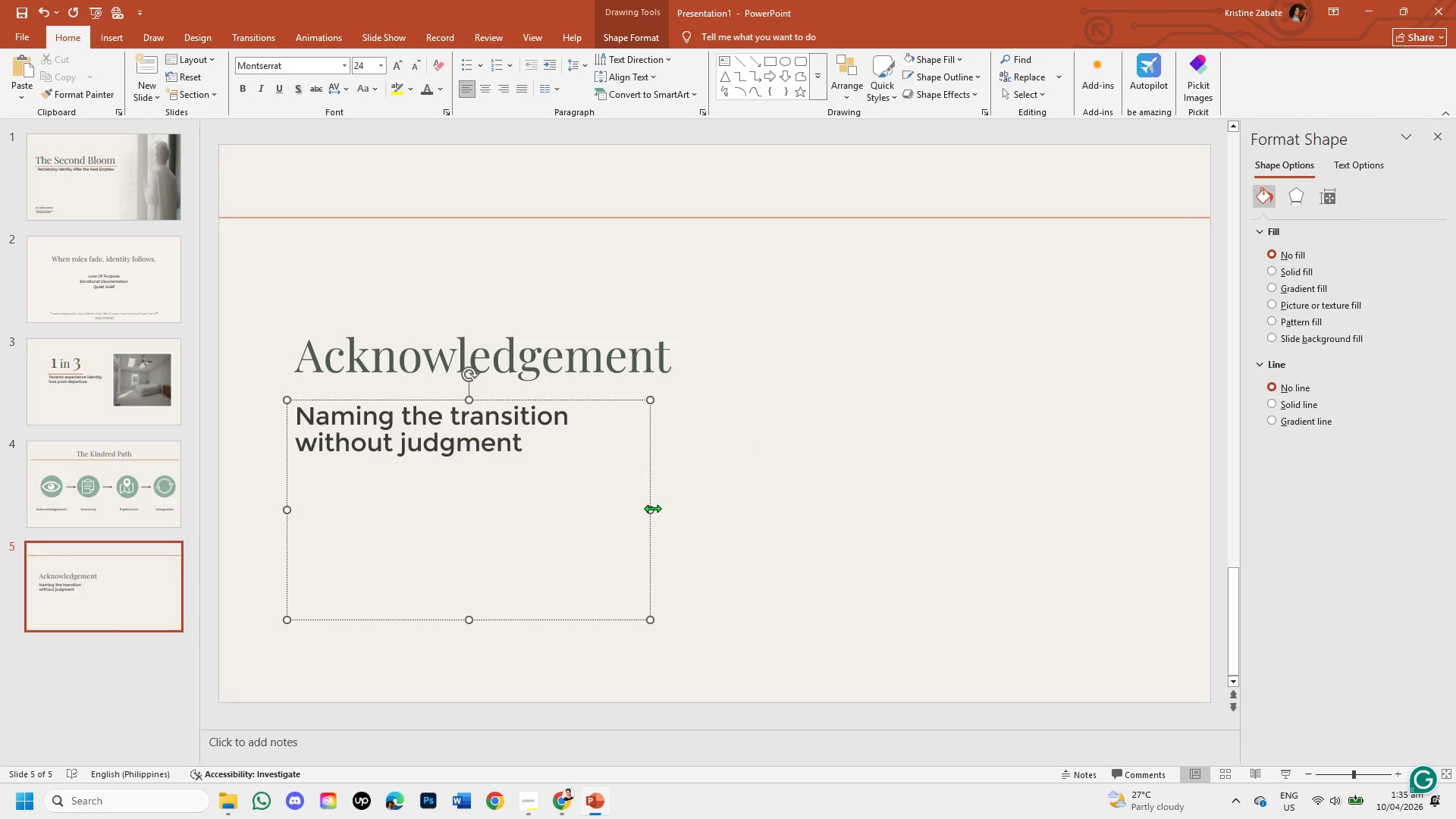 
left_click_drag(start_coordinate=[510, 621], to_coordinate=[510, 632])
 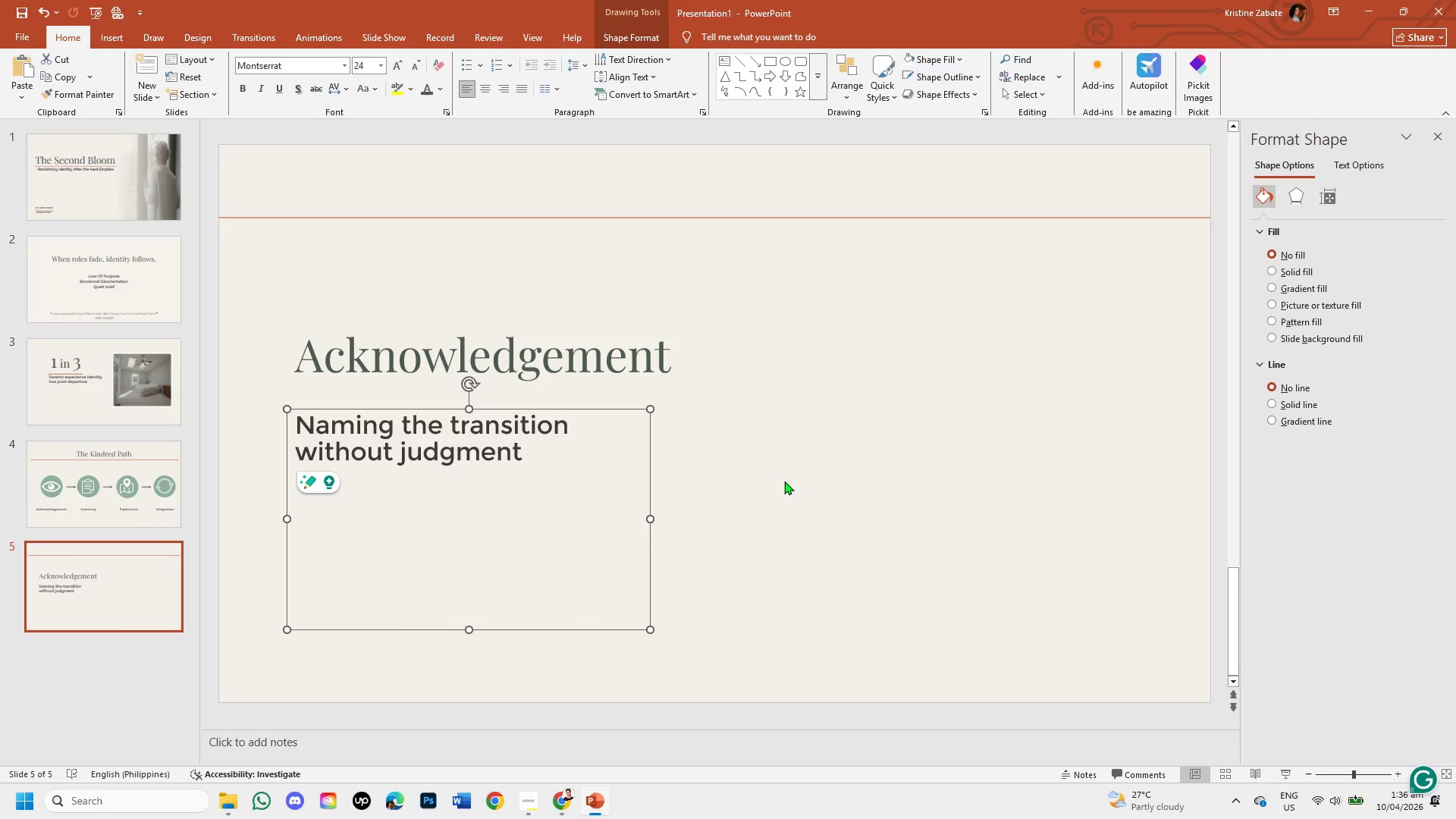 
left_click([784, 481])
 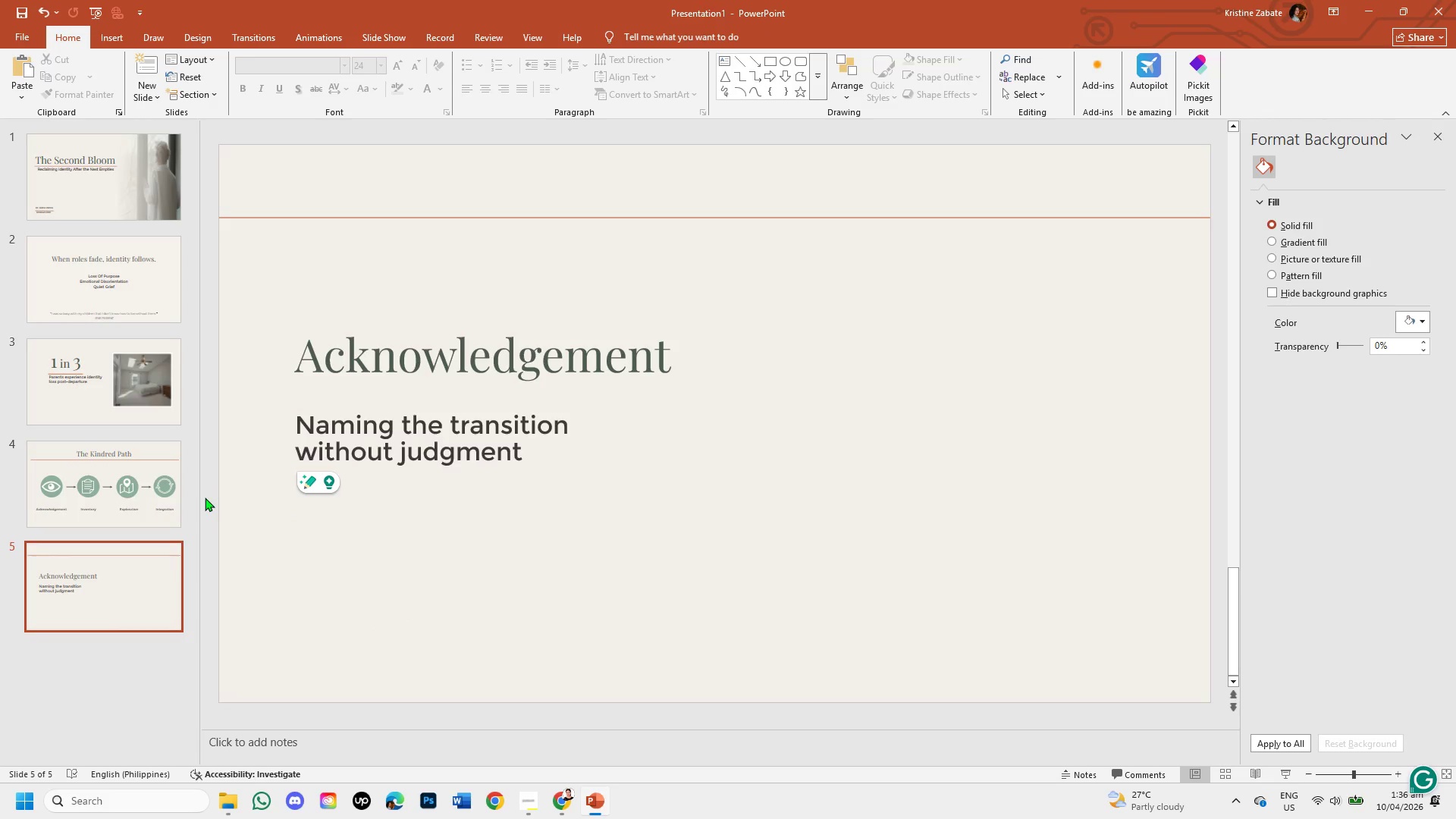 
left_click([149, 388])
 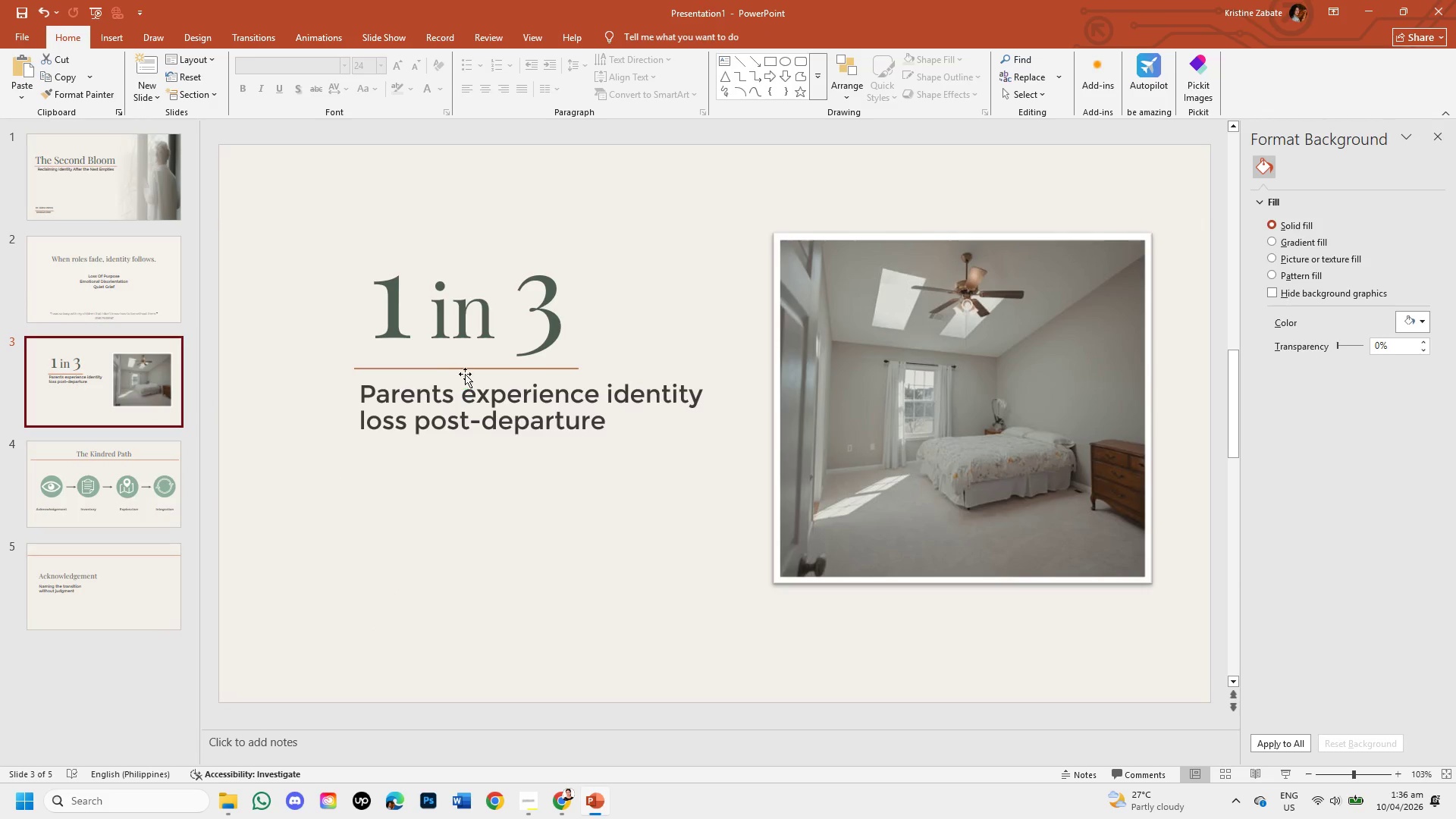 
left_click([465, 366])
 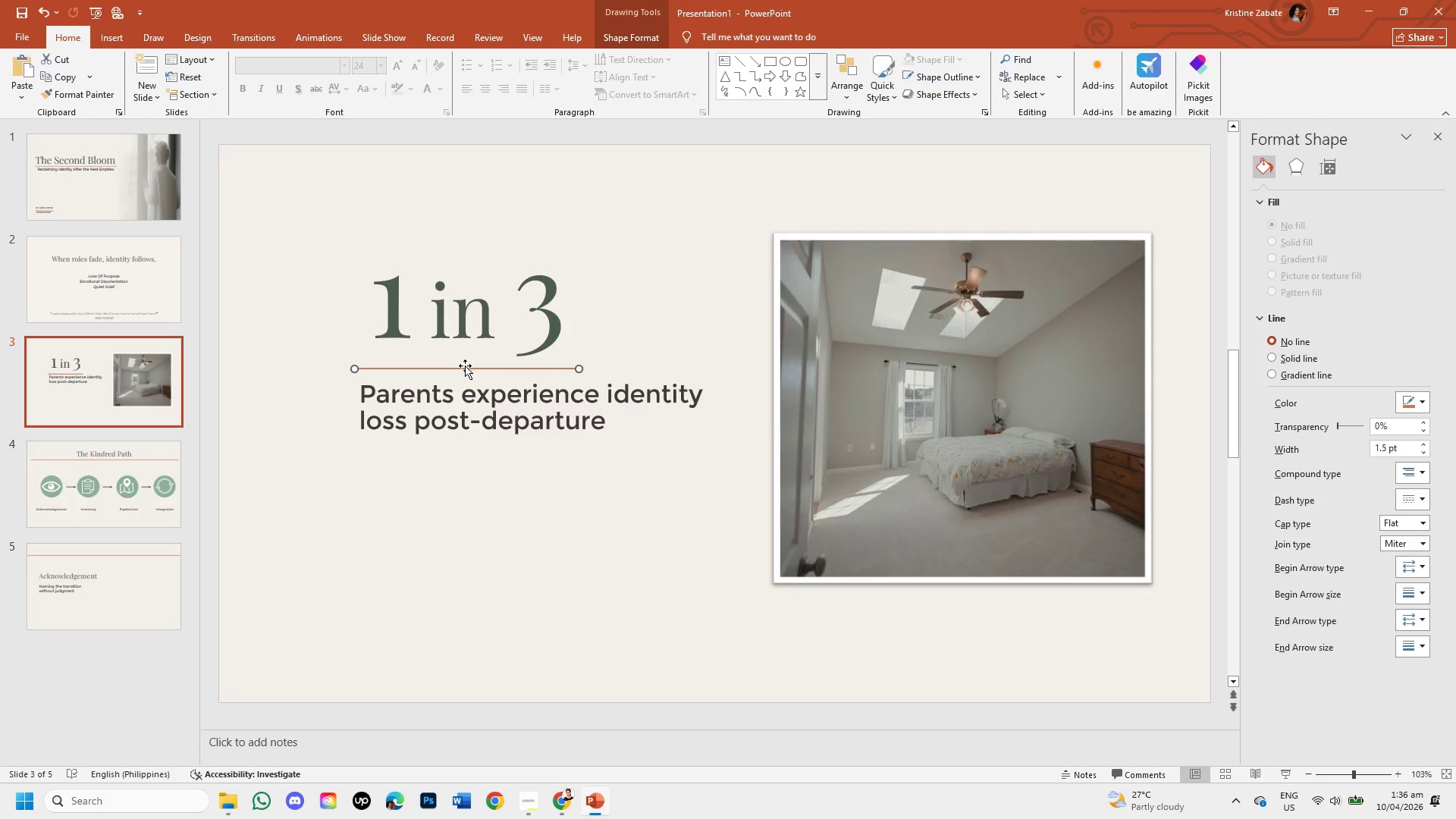 
key(Control+C)
 